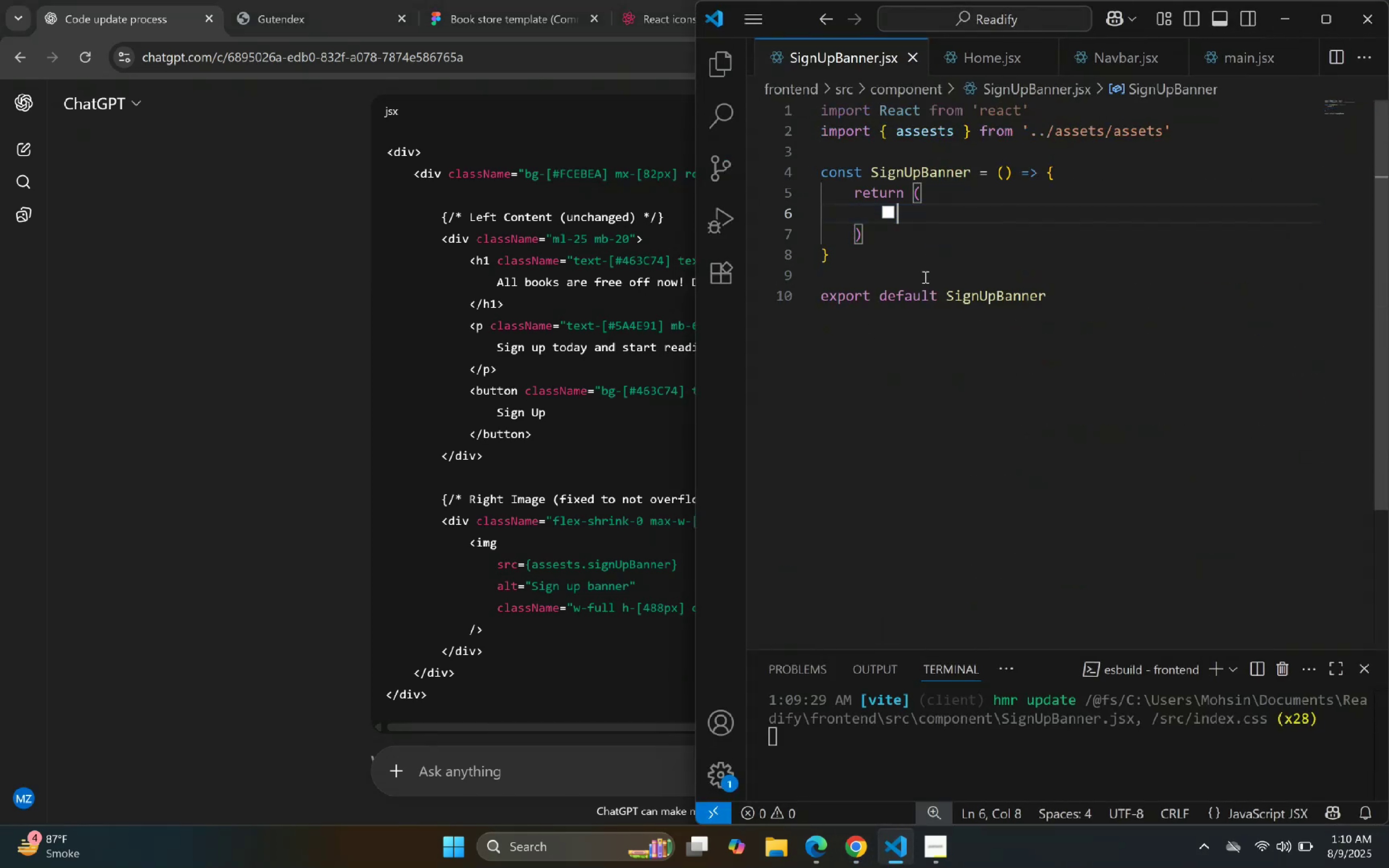 
key(Control+V)
 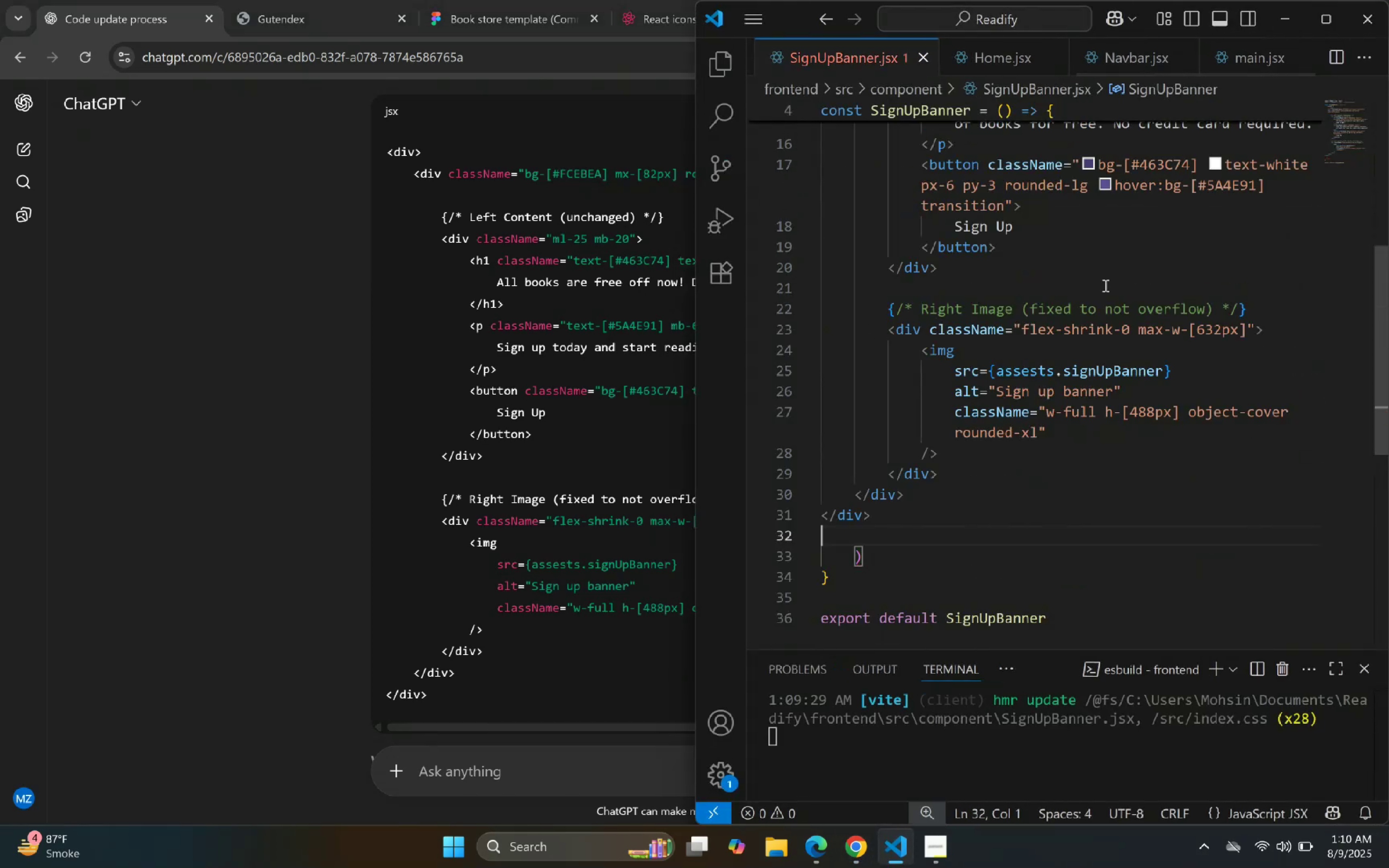 
right_click([1052, 226])
 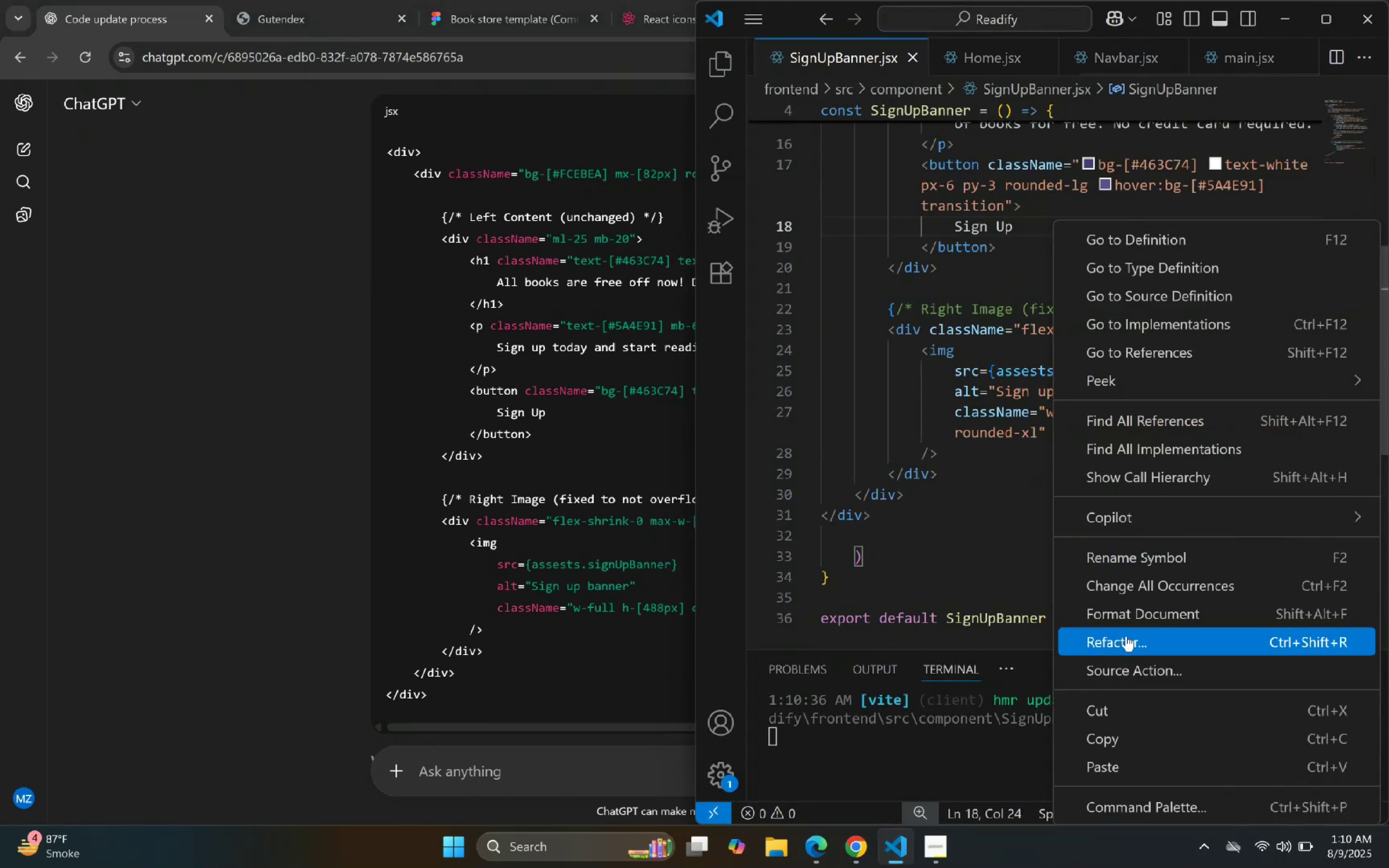 
left_click([1147, 607])
 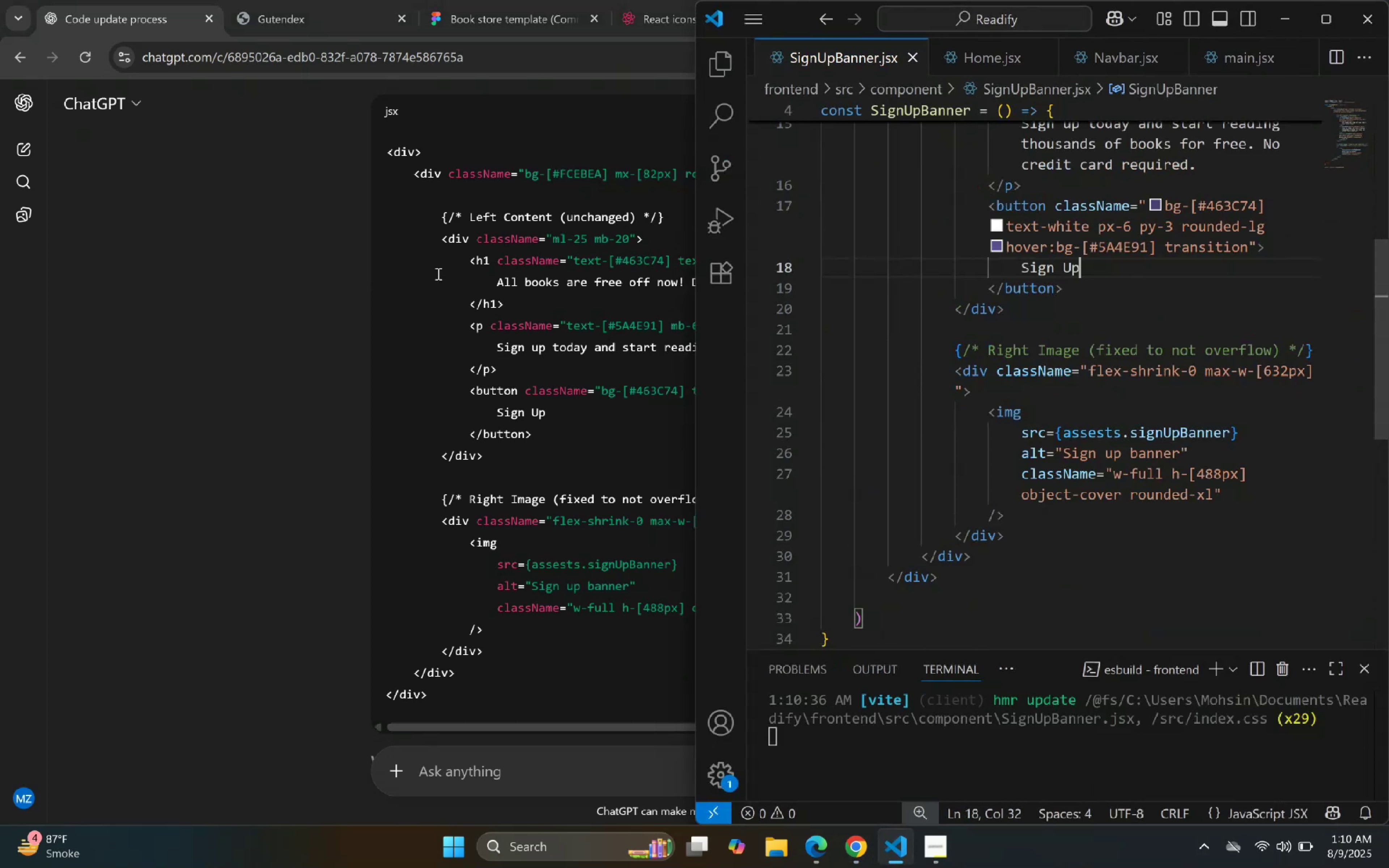 
left_click([205, 189])
 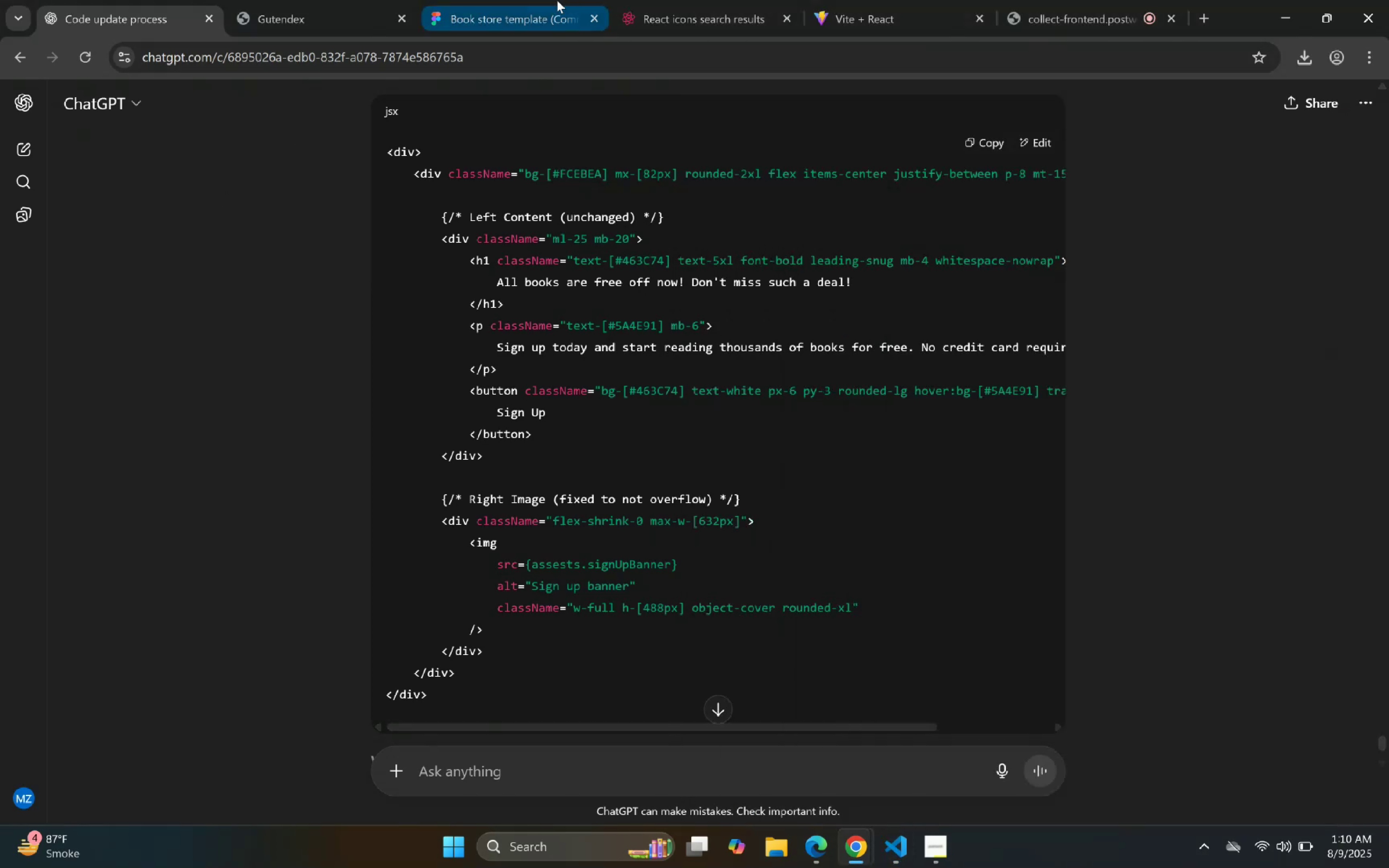 
left_click([322, 0])
 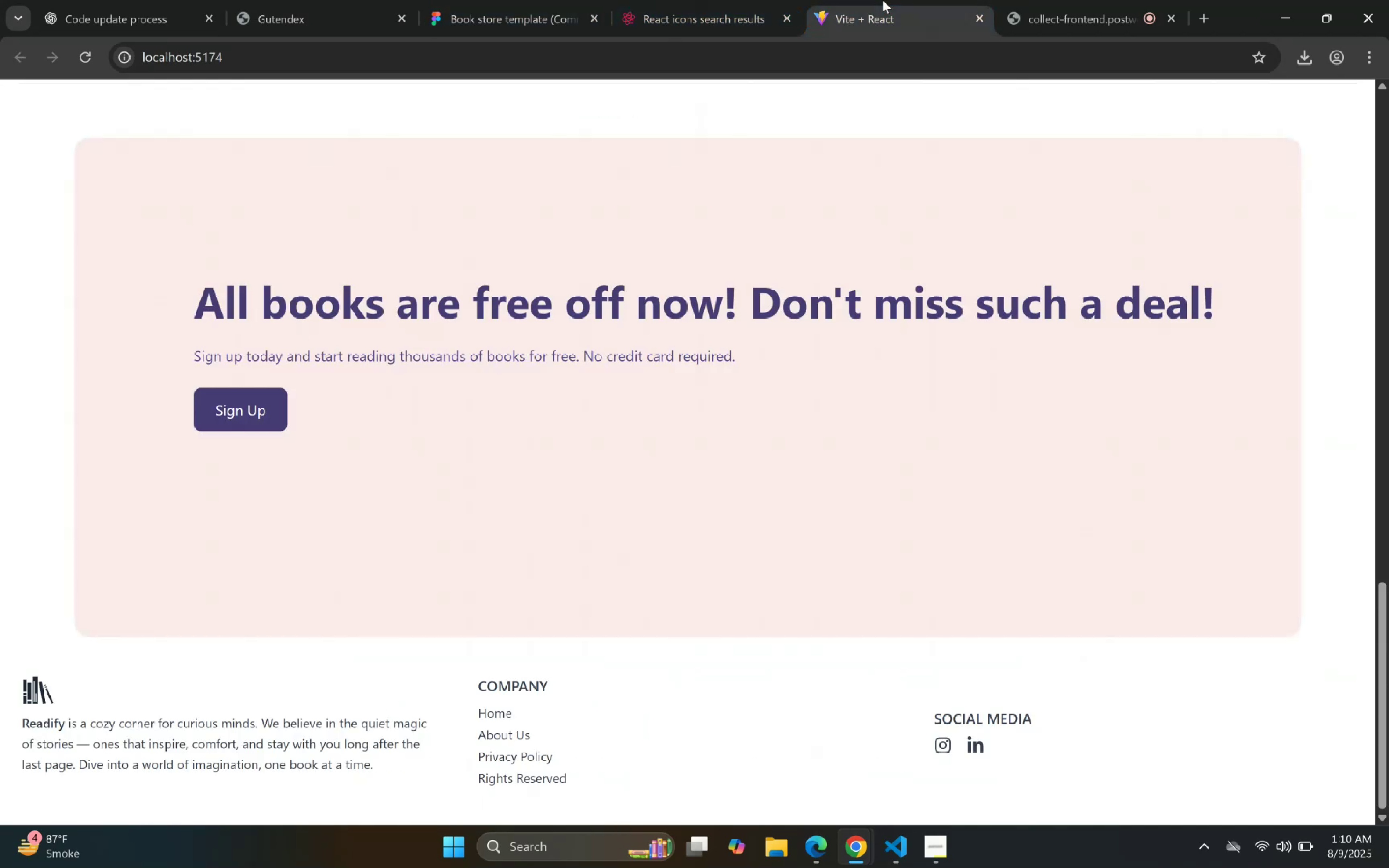 
scroll: coordinate [834, 413], scroll_direction: down, amount: 4.0
 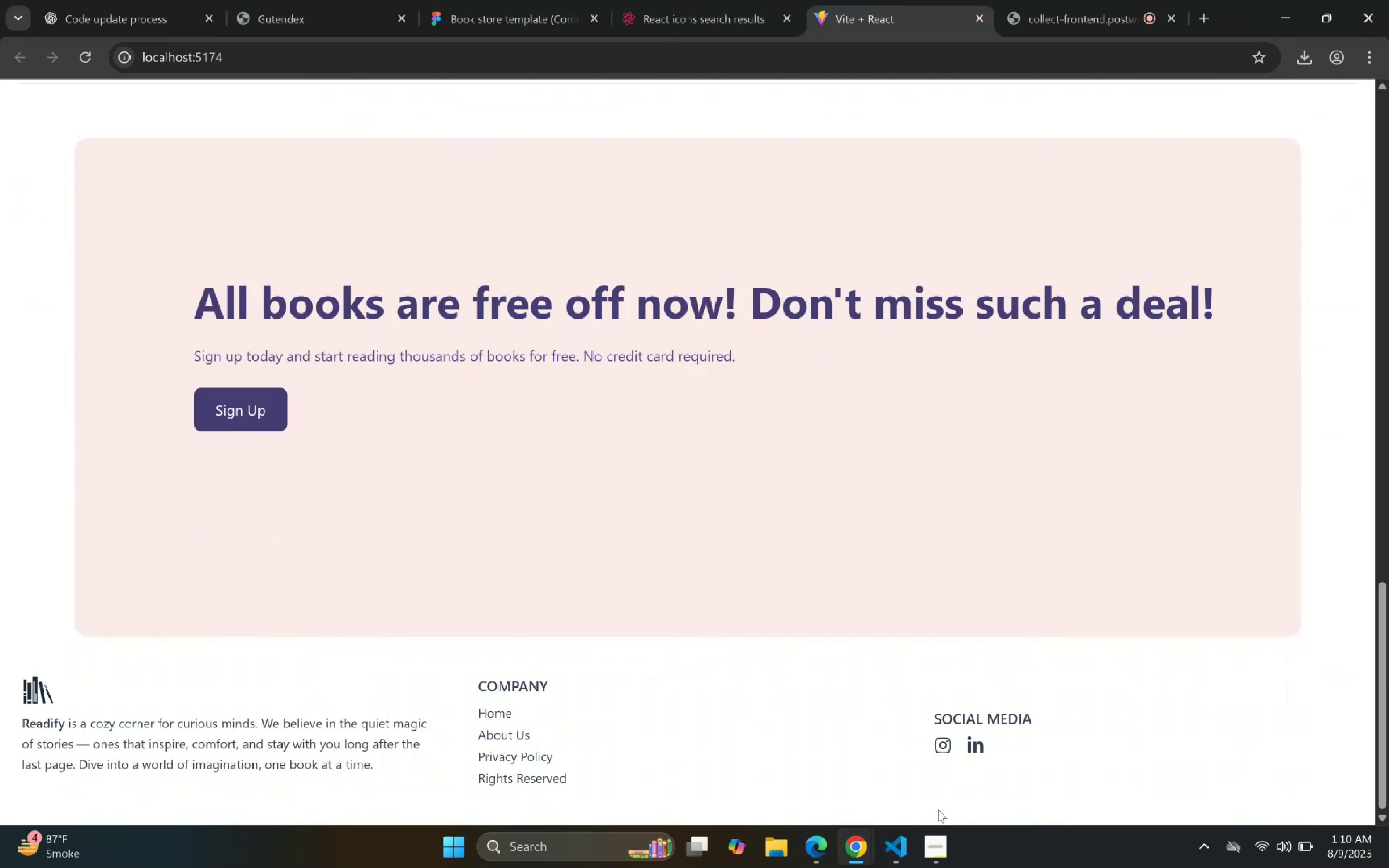 
left_click([899, 834])
 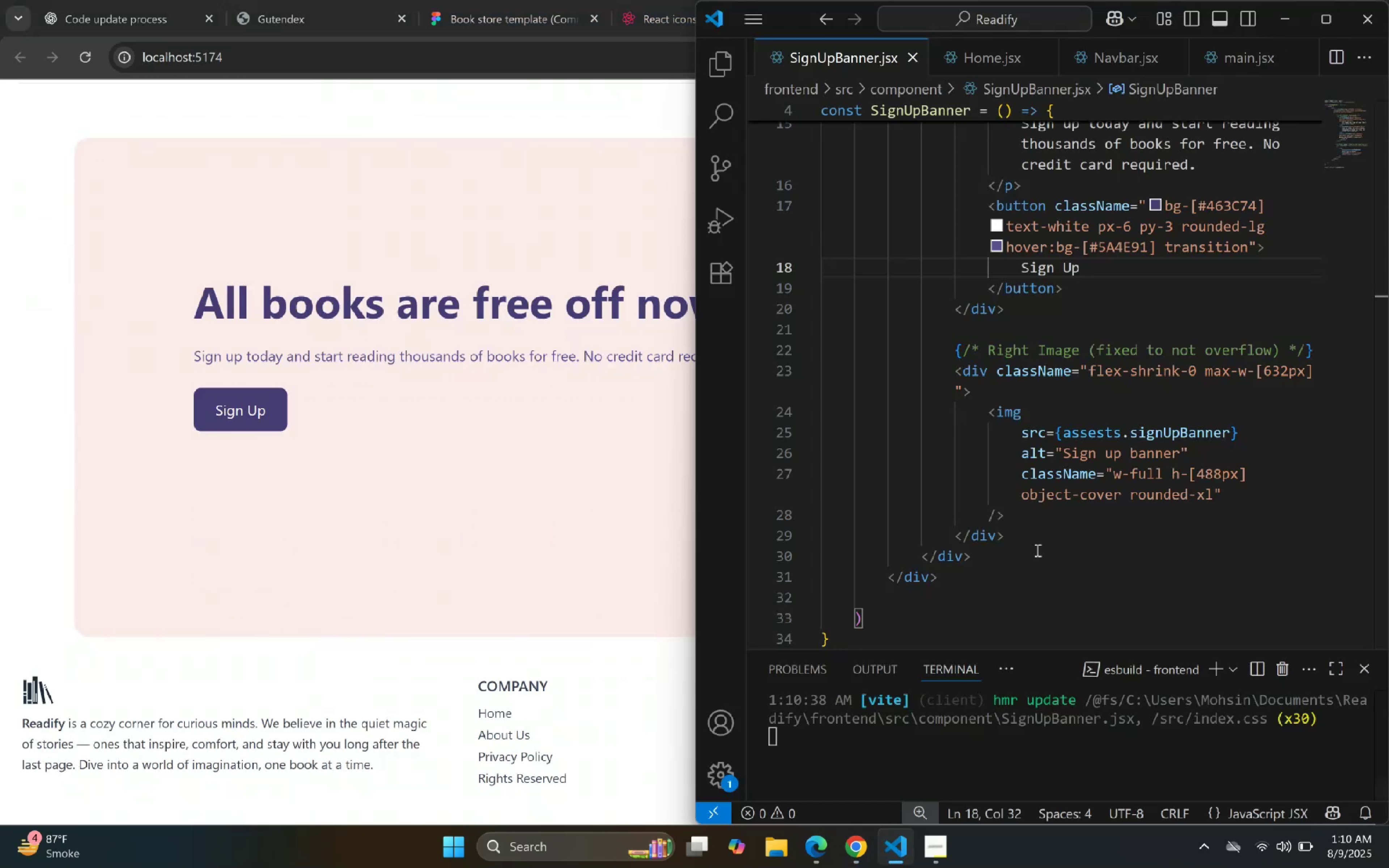 
hold_key(key=ControlLeft, duration=1.03)
 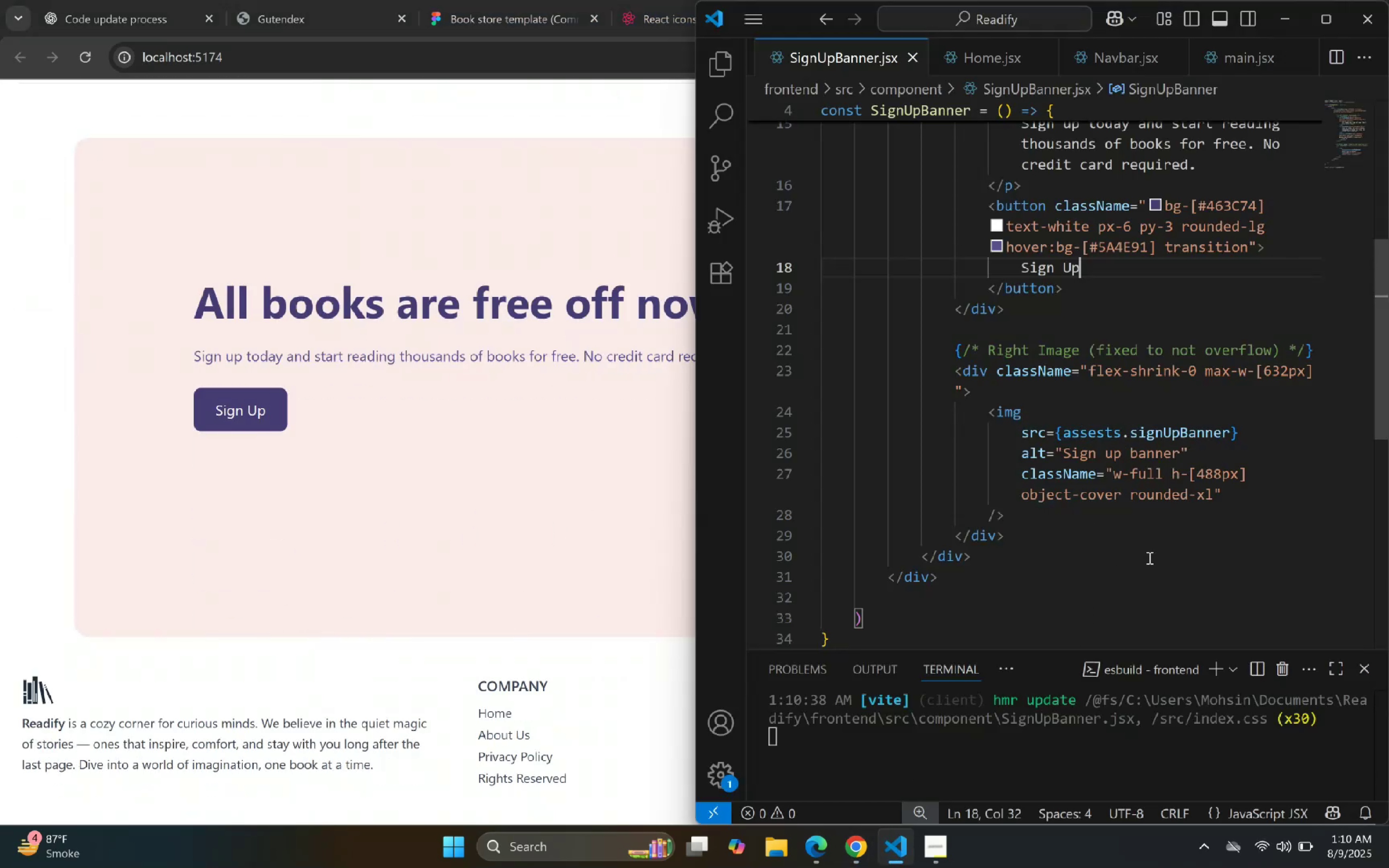 
left_click([1148, 557])
 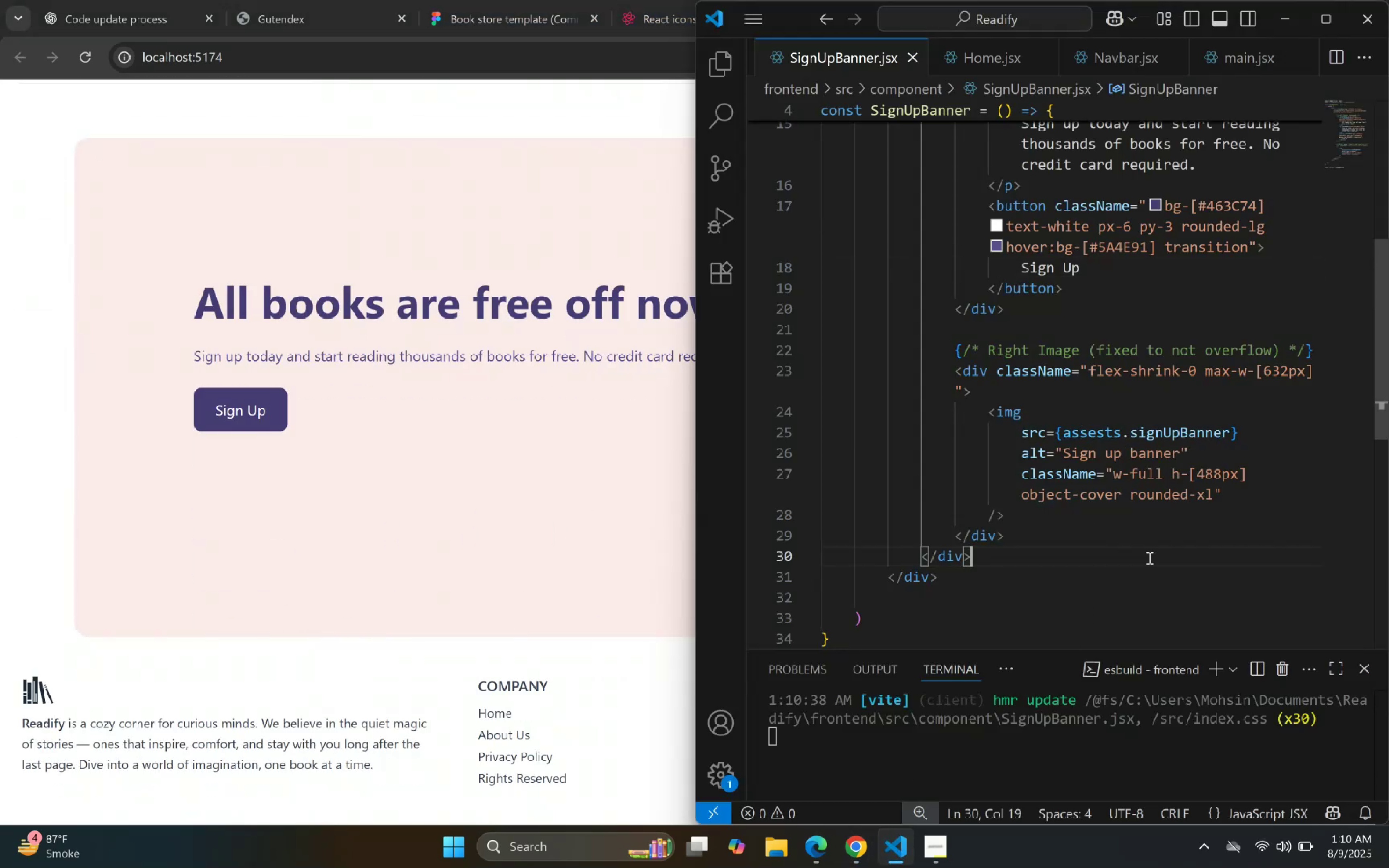 
hold_key(key=ControlLeft, duration=1.5)
 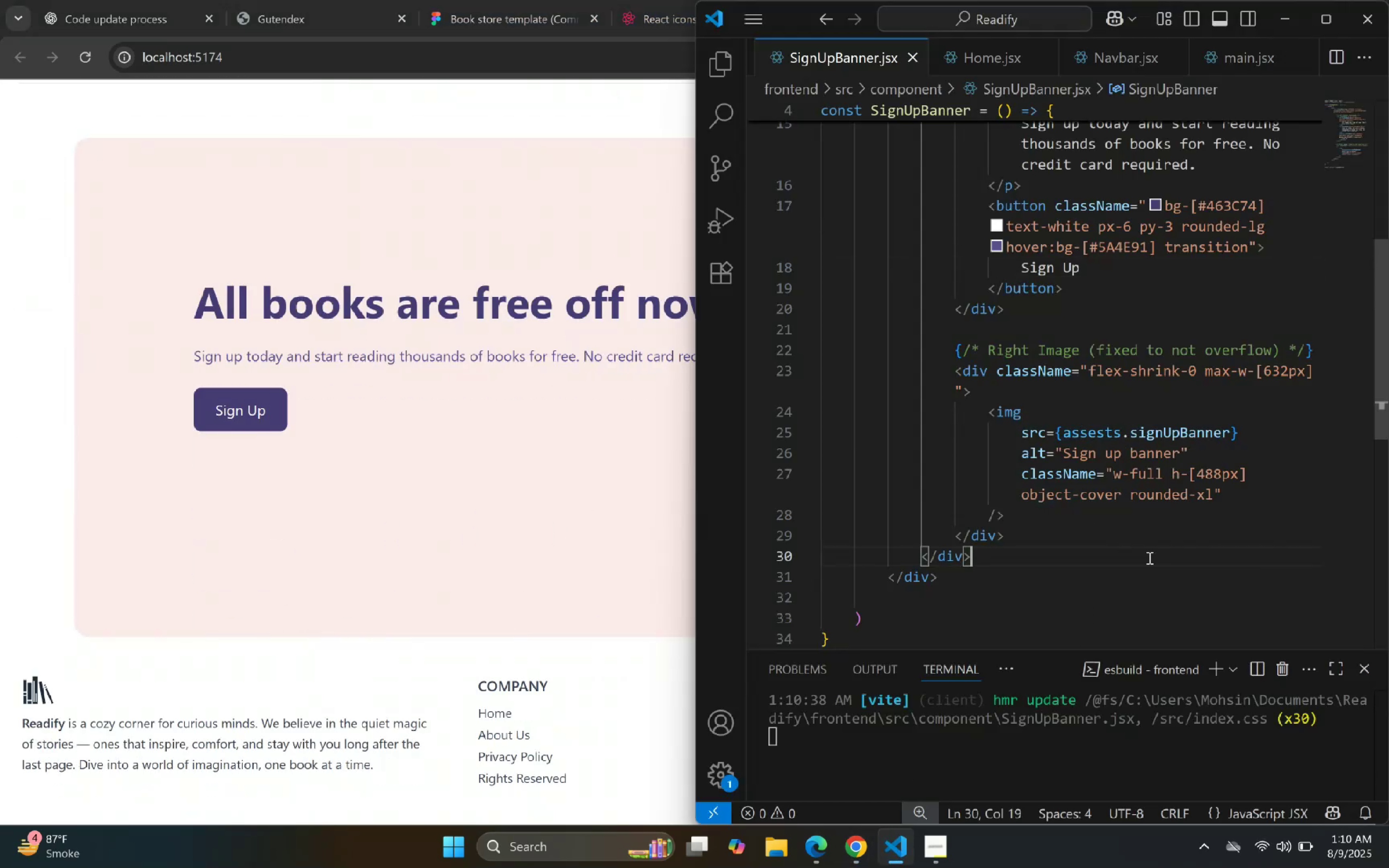 
key(Control+Z)
 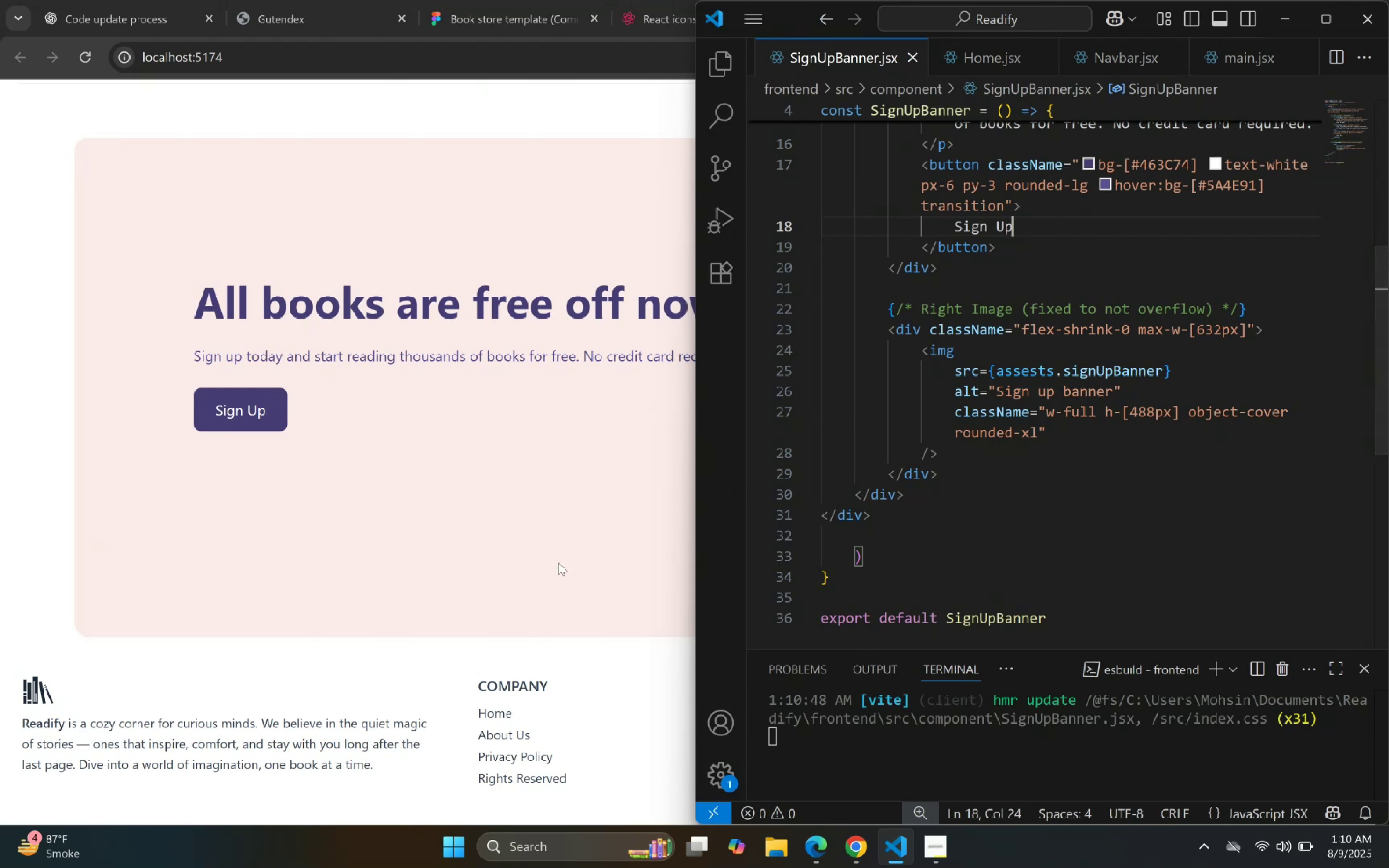 
hold_key(key=ControlLeft, duration=0.41)
 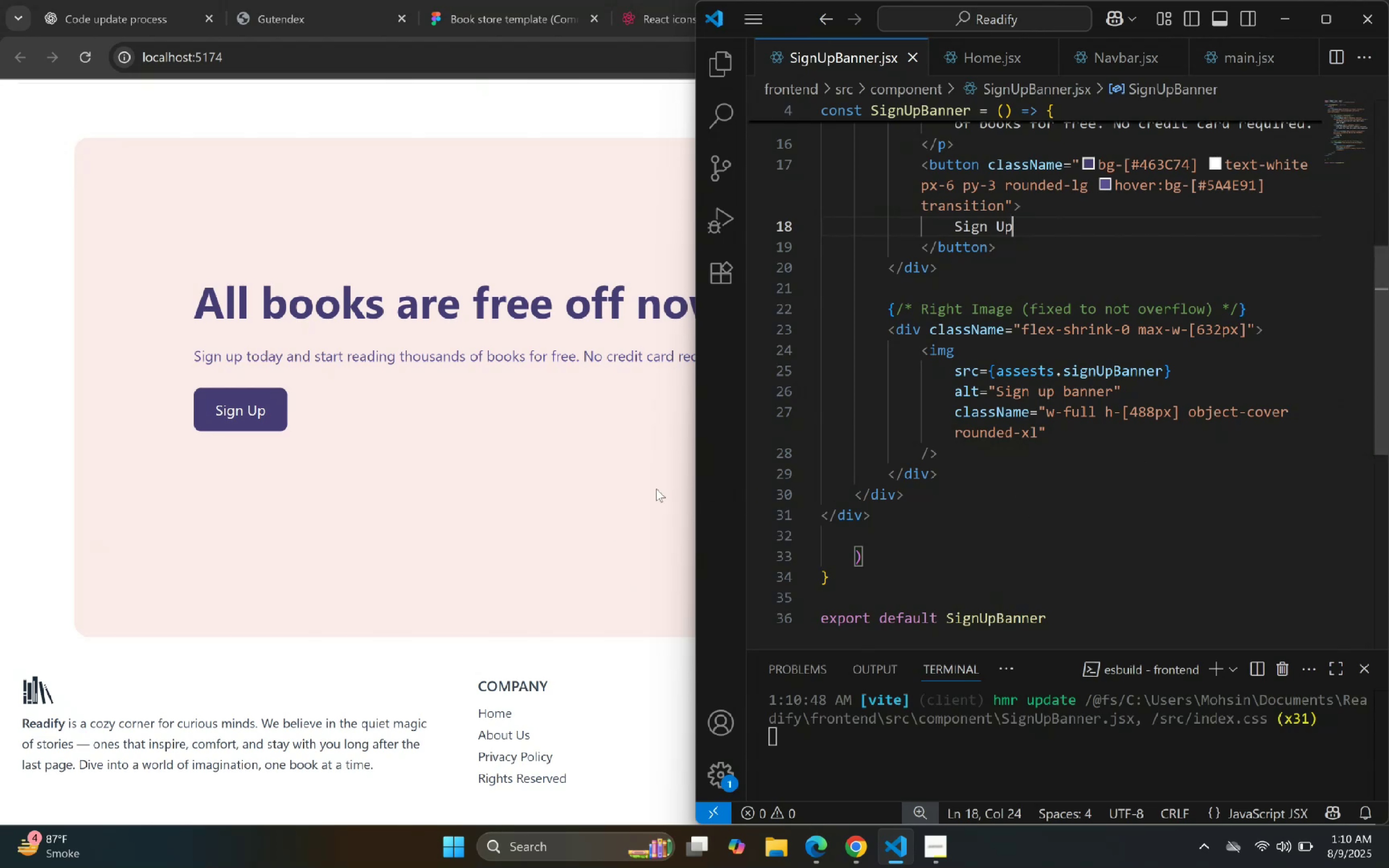 
left_click([622, 484])
 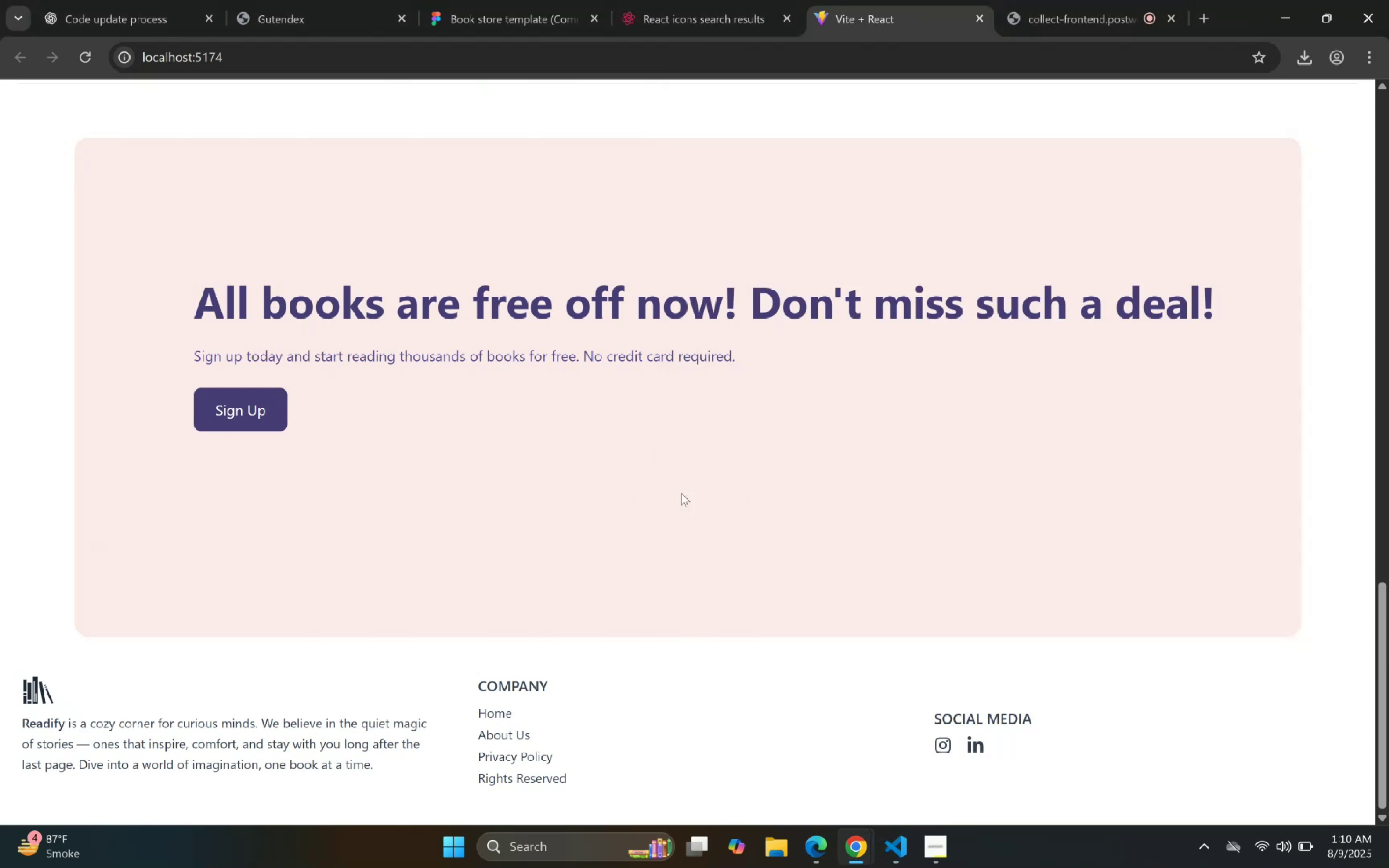 
key(Control+ControlLeft)
 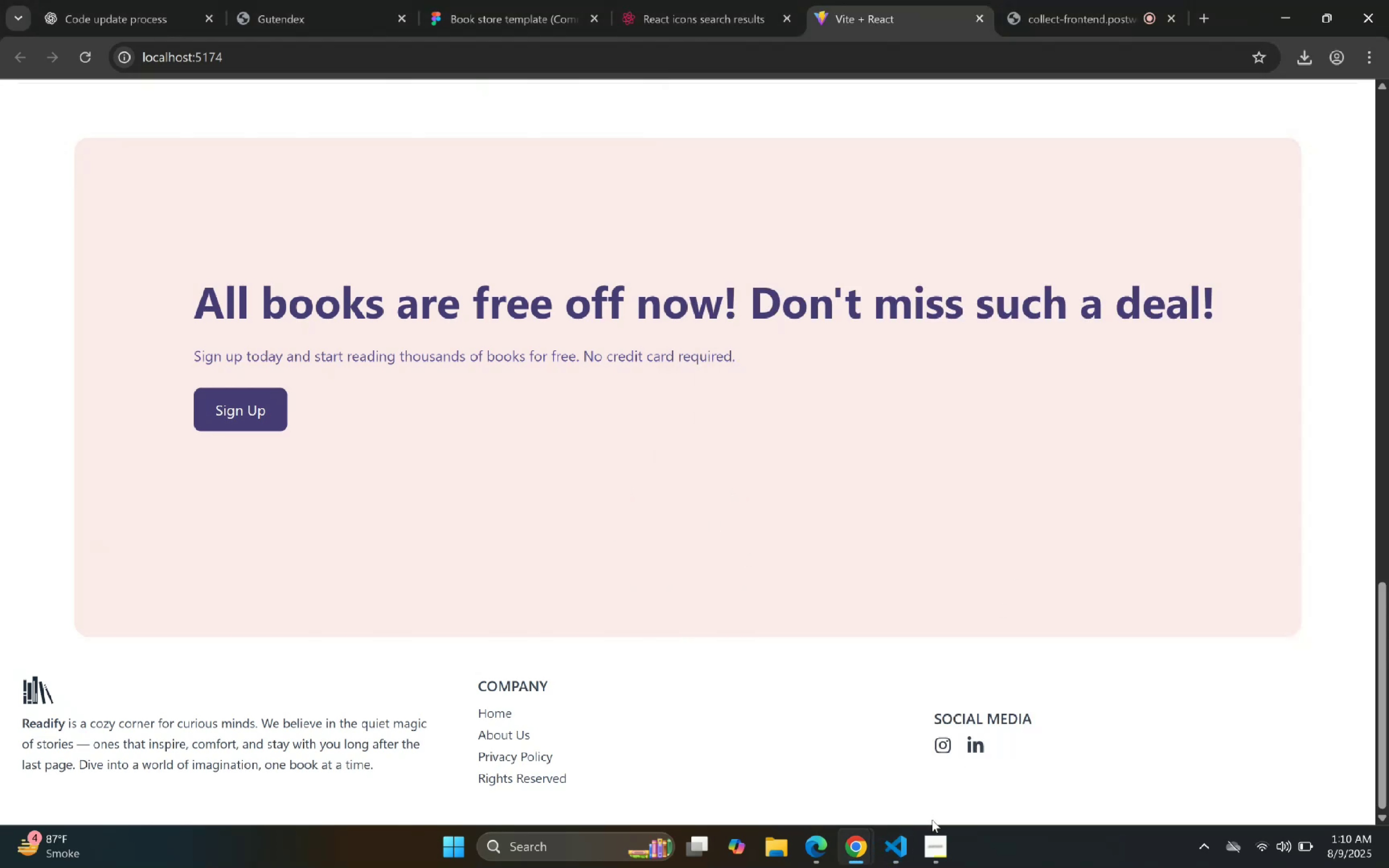 
left_click([911, 831])
 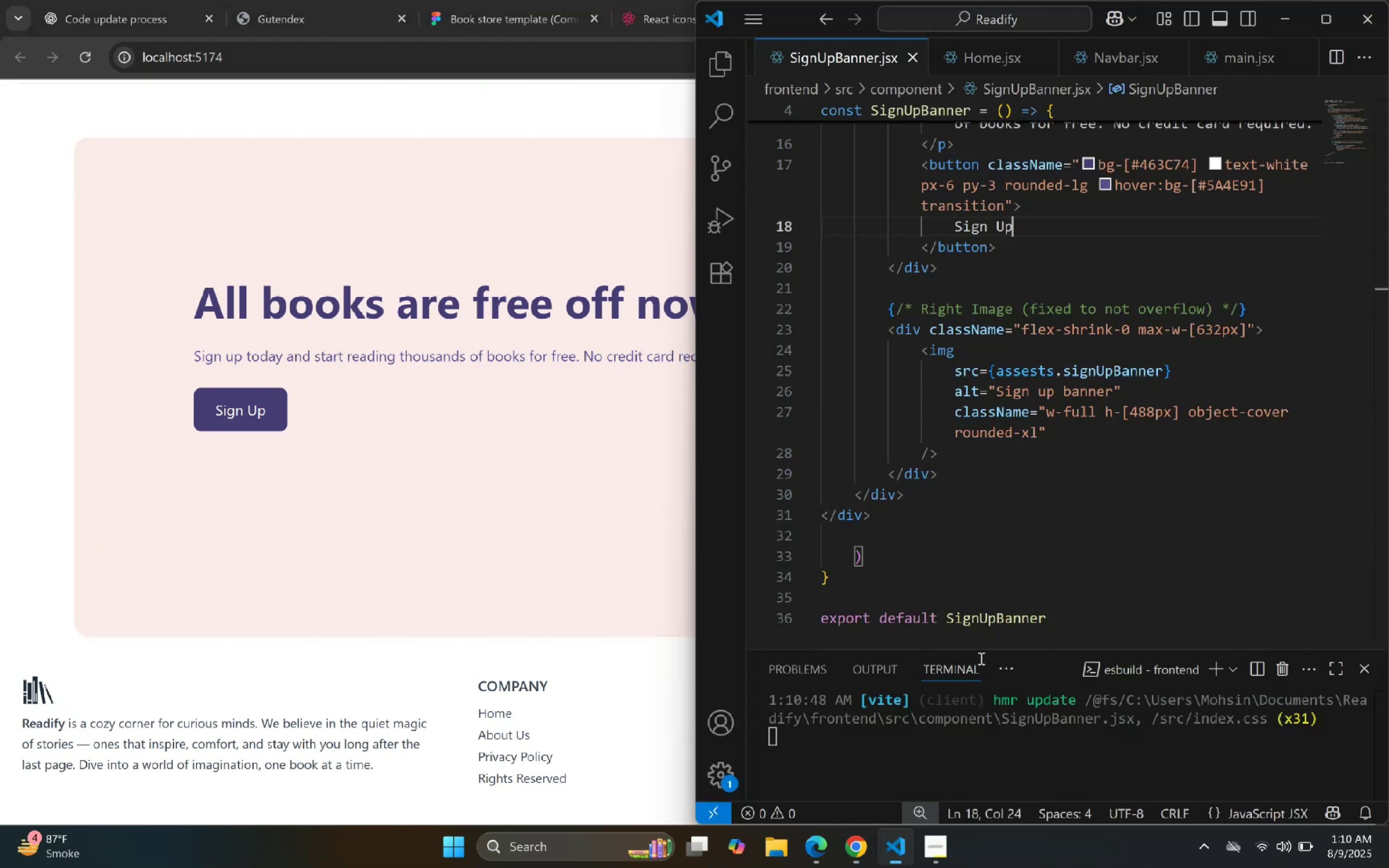 
key(Control+Z)
 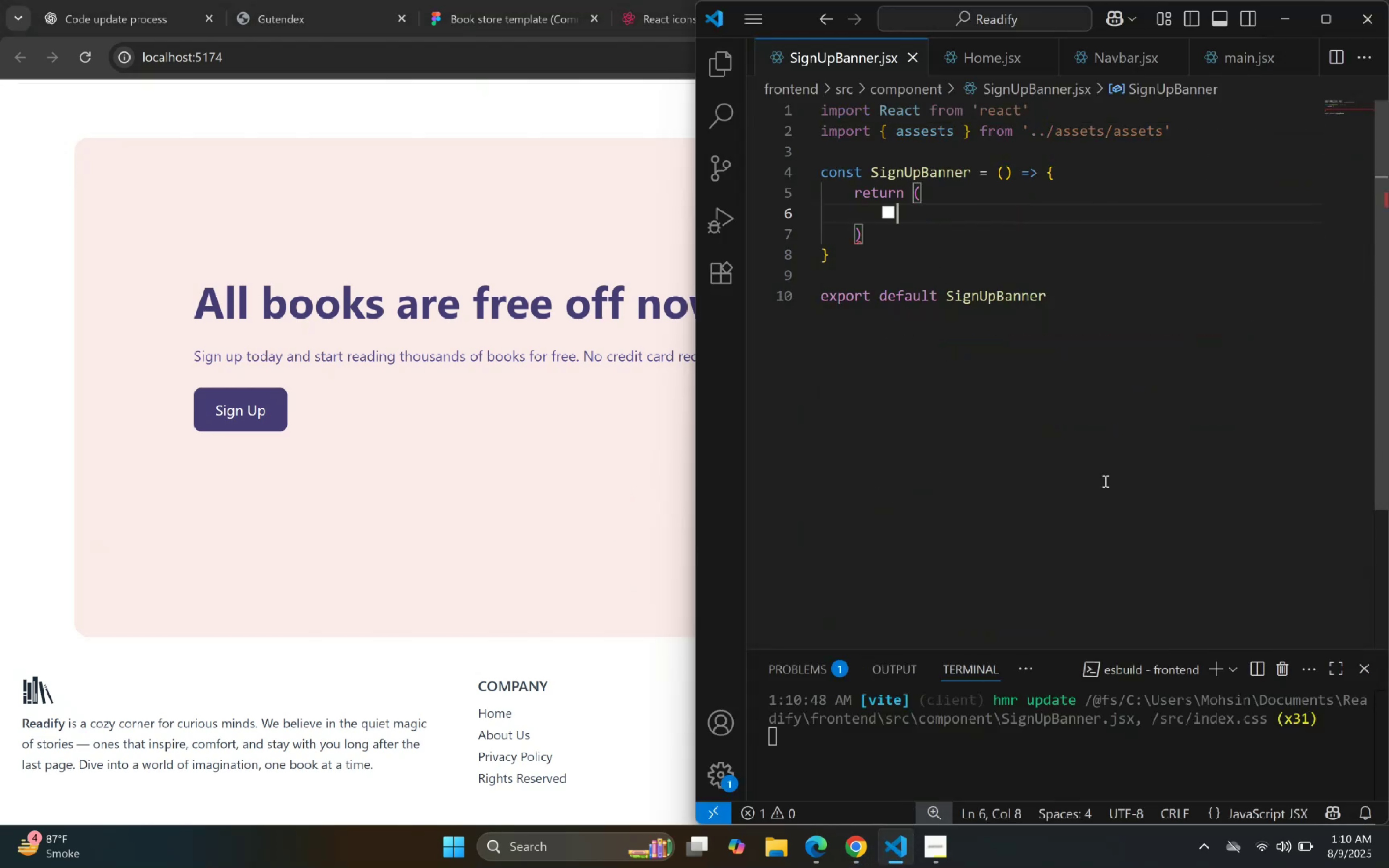 
key(Control+Z)
 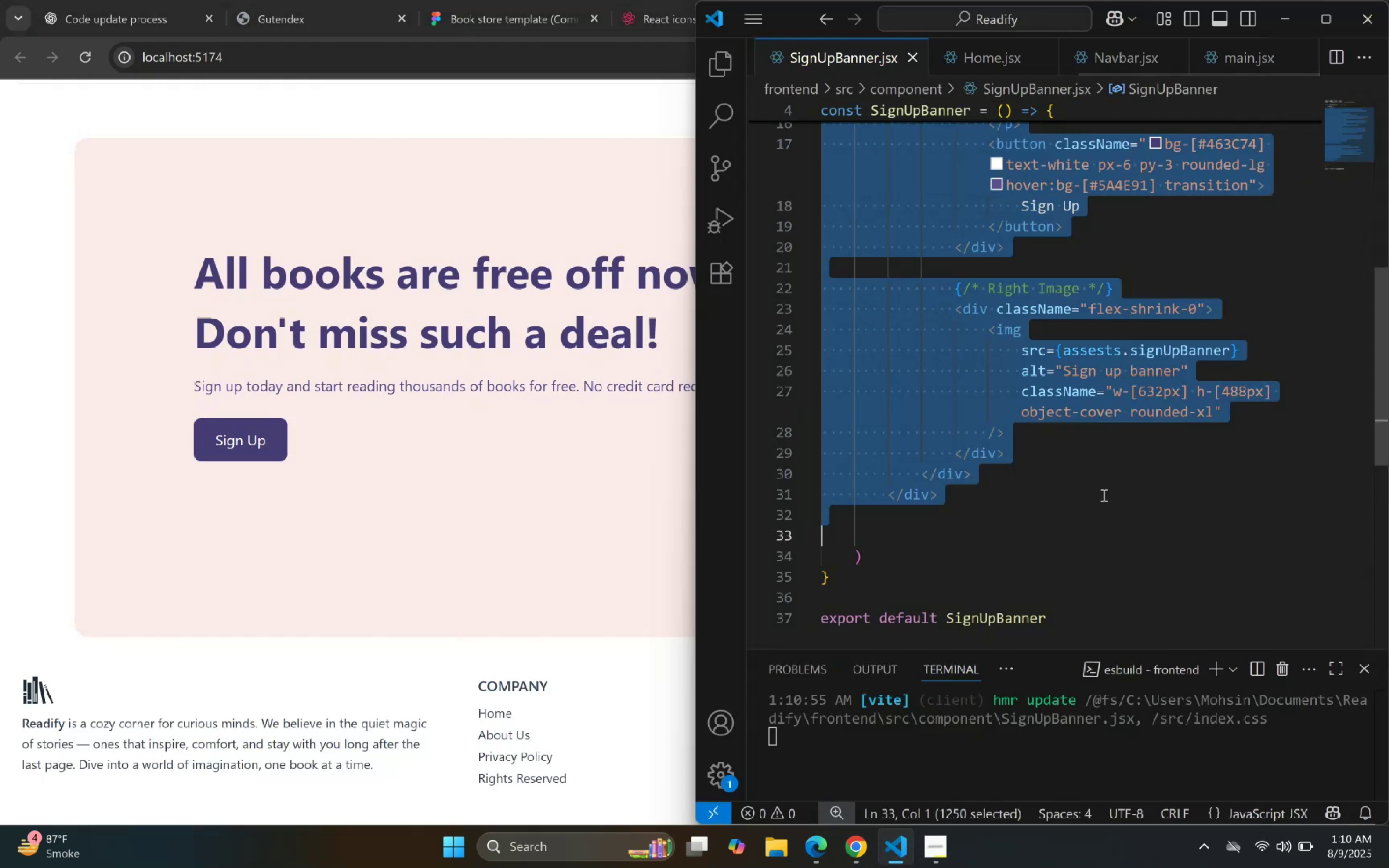 
double_click([472, 519])
 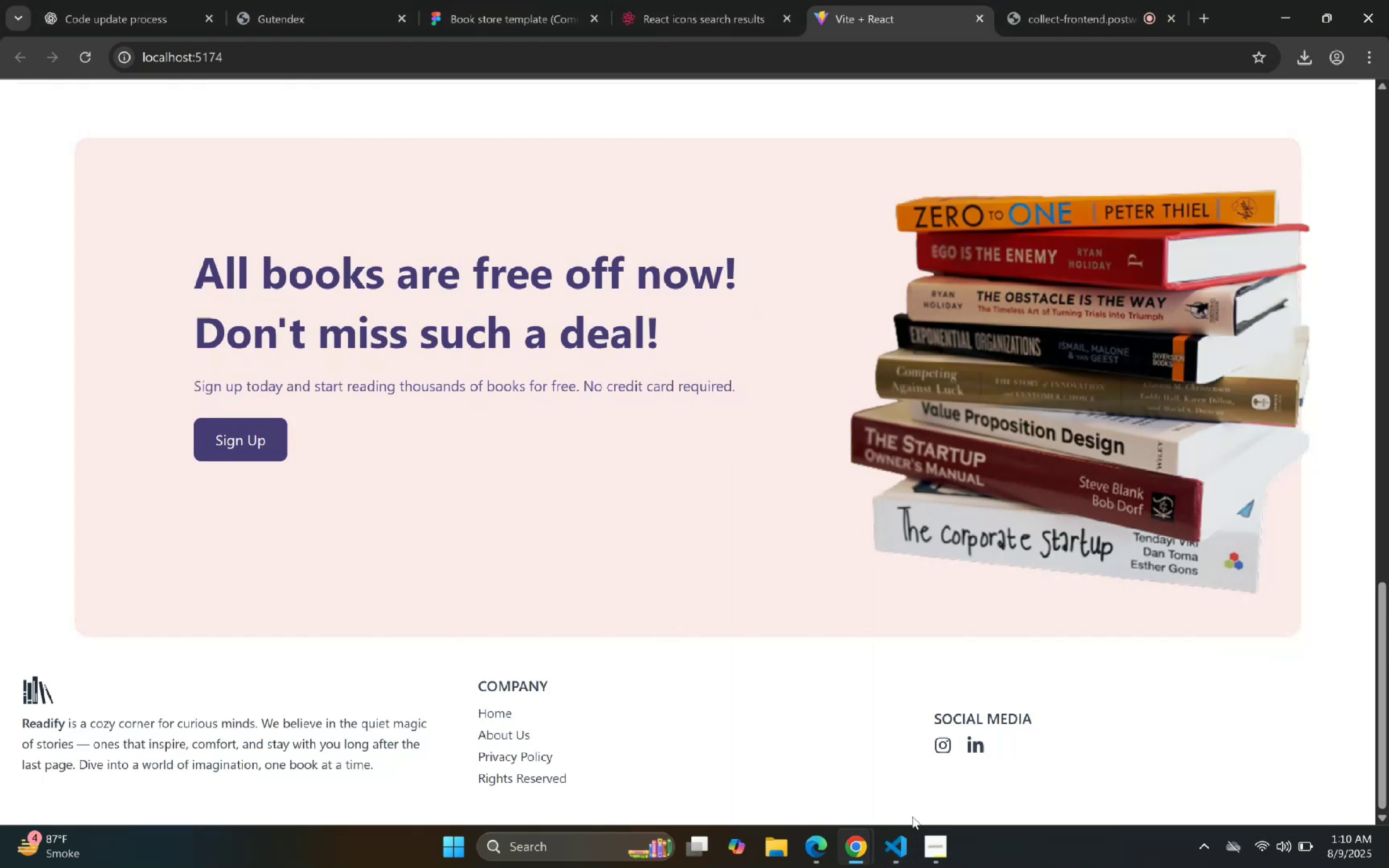 
left_click([901, 839])
 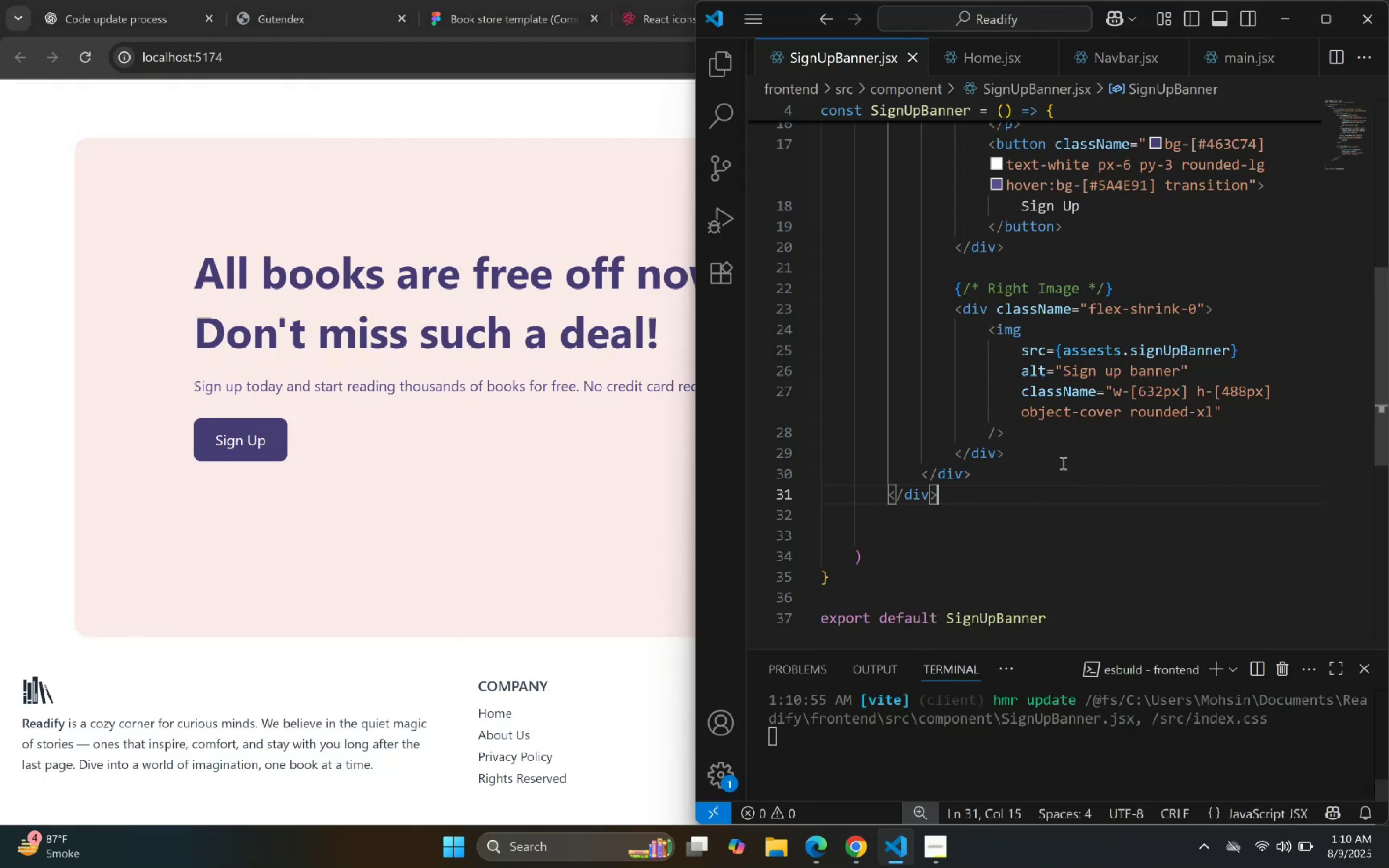 
scroll: coordinate [1057, 427], scroll_direction: up, amount: 3.0
 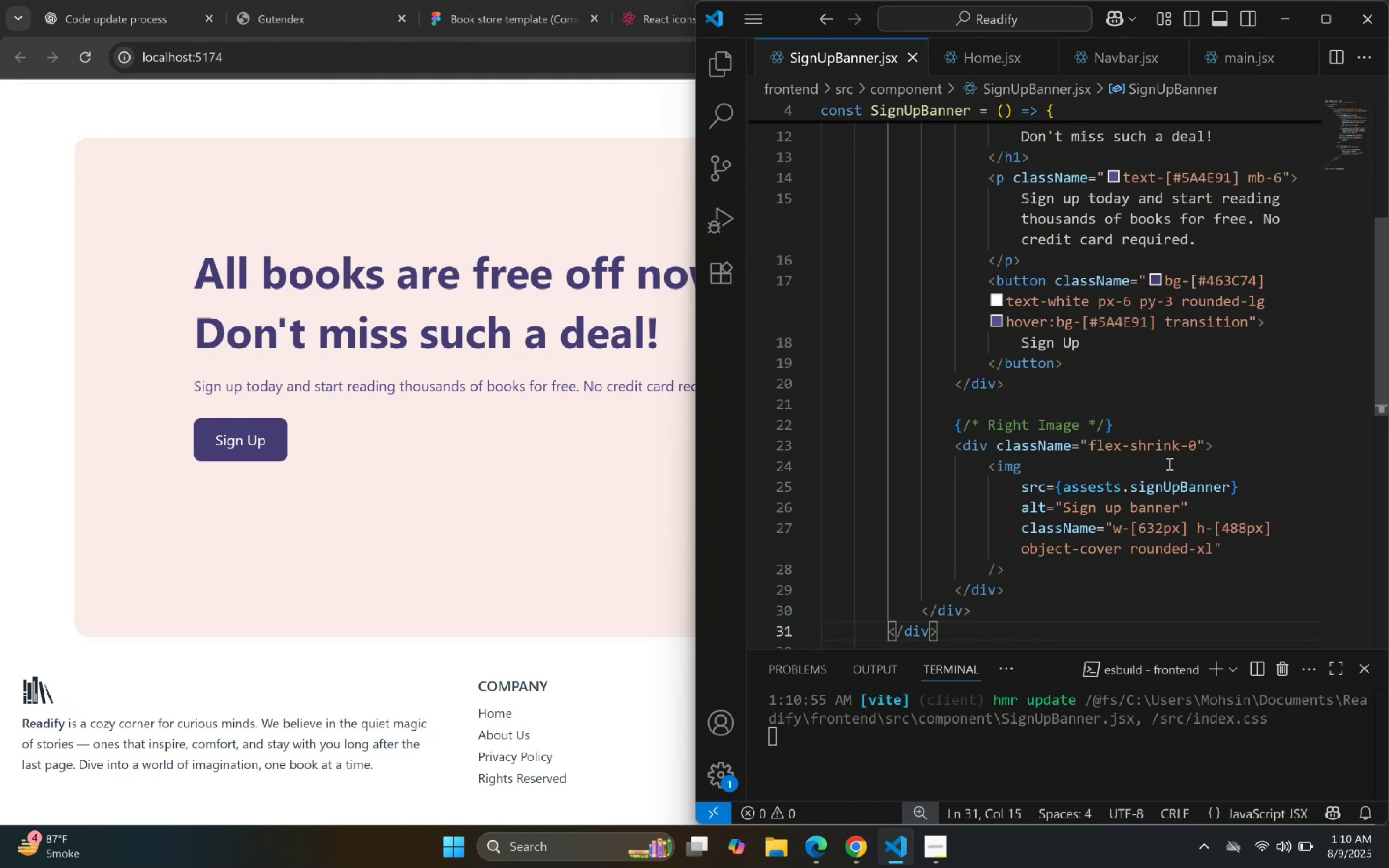 
left_click([1196, 452])
 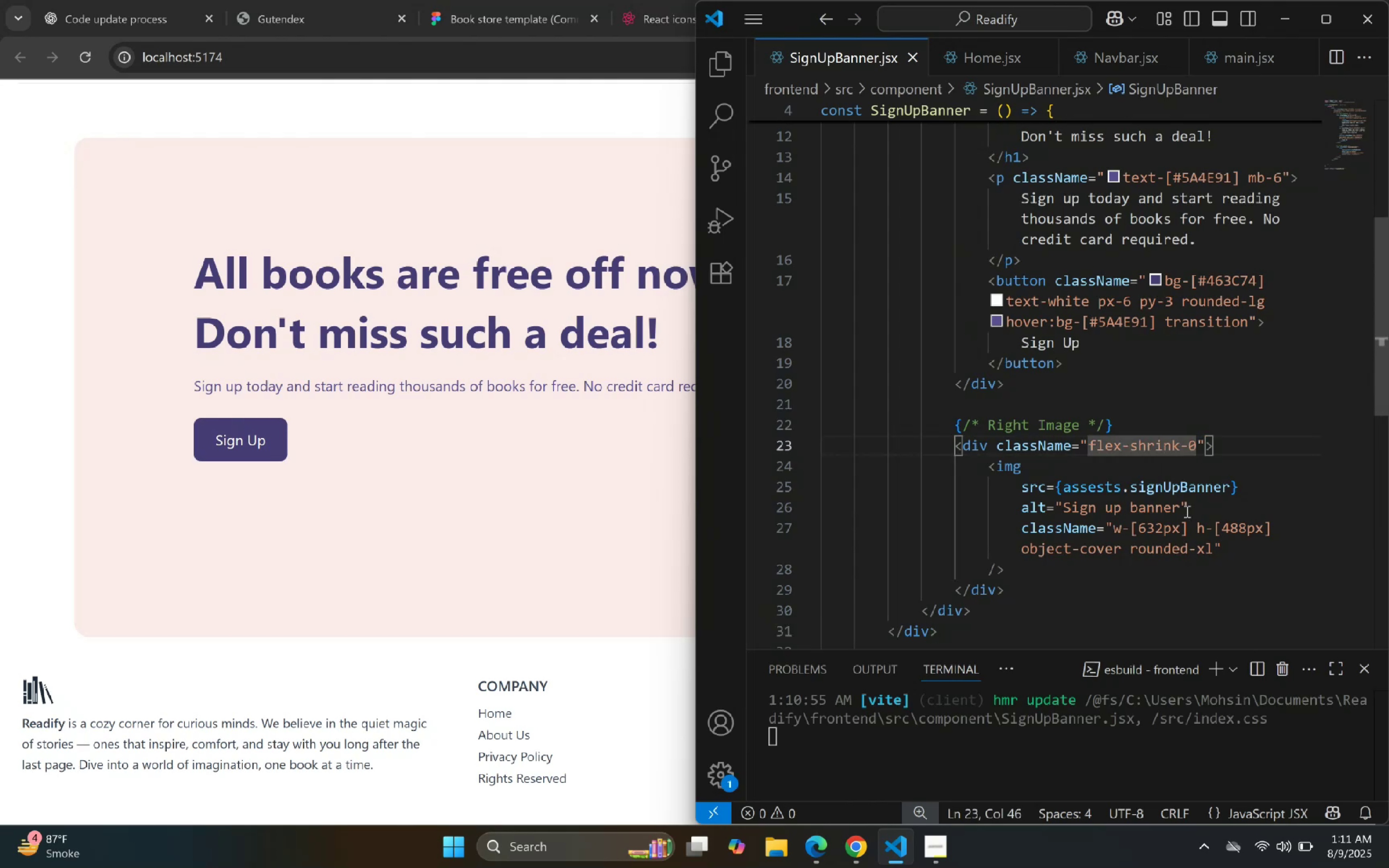 
key(Backspace)
 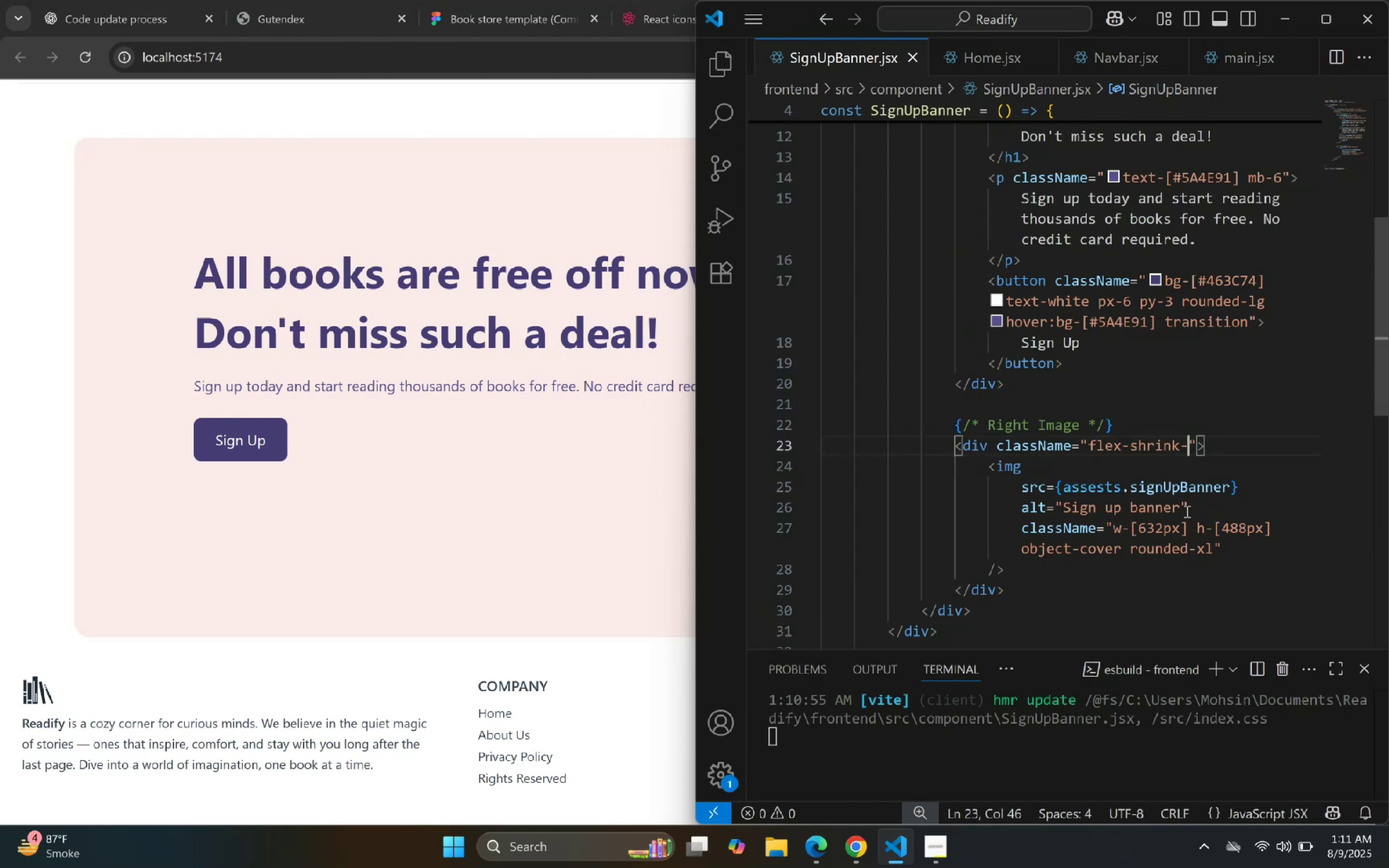 
key(Backspace)
 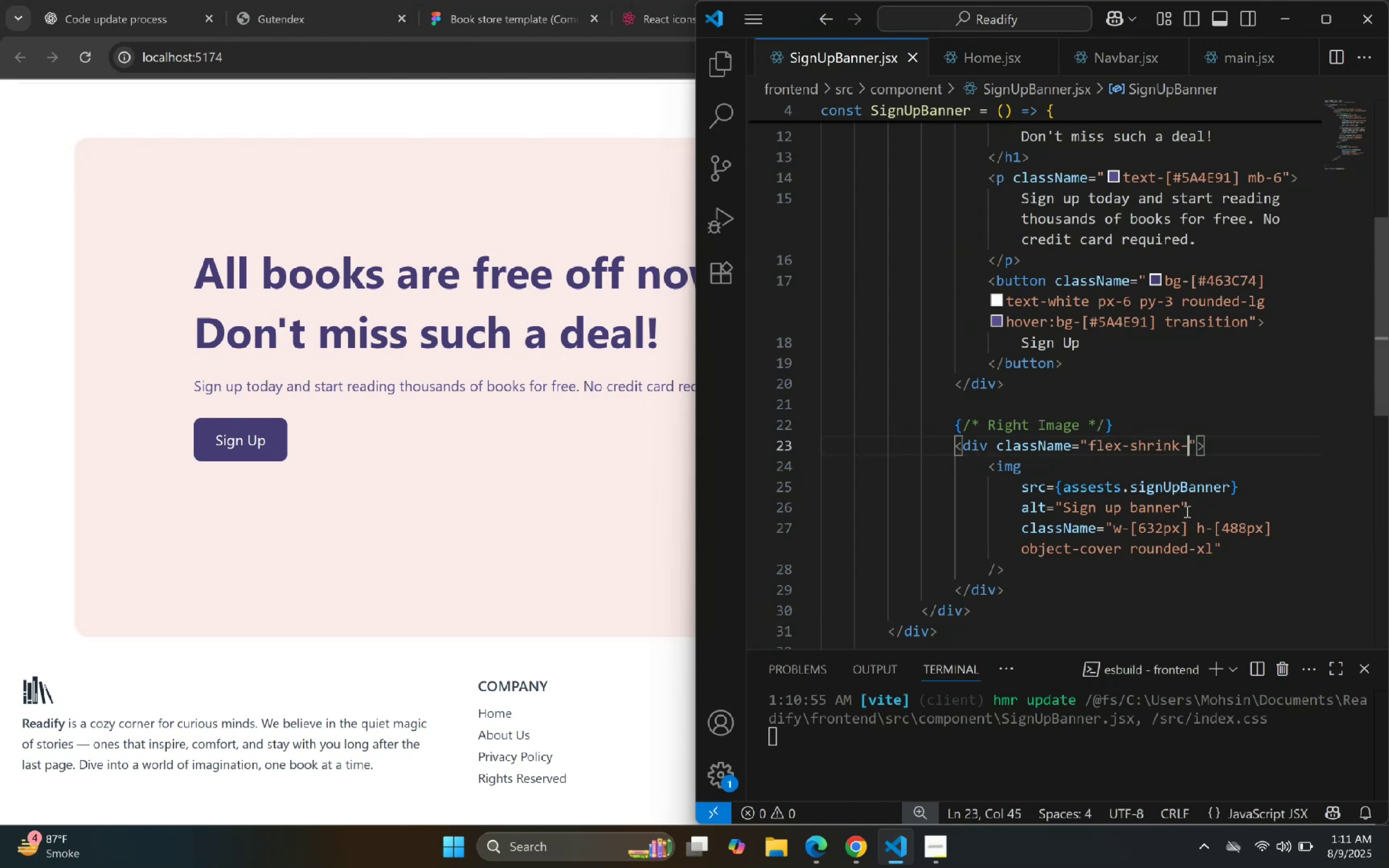 
key(Backspace)
 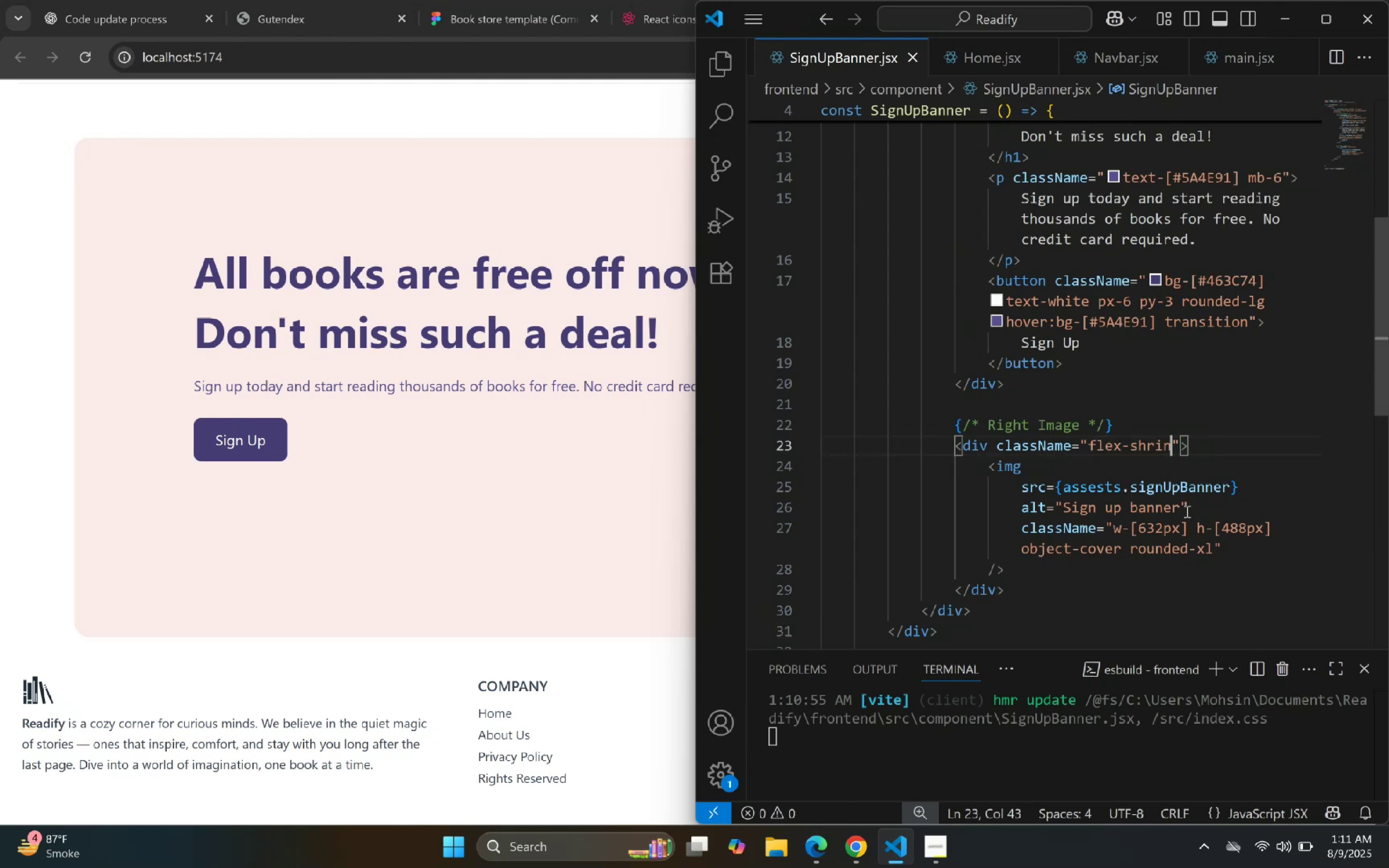 
key(Backspace)
 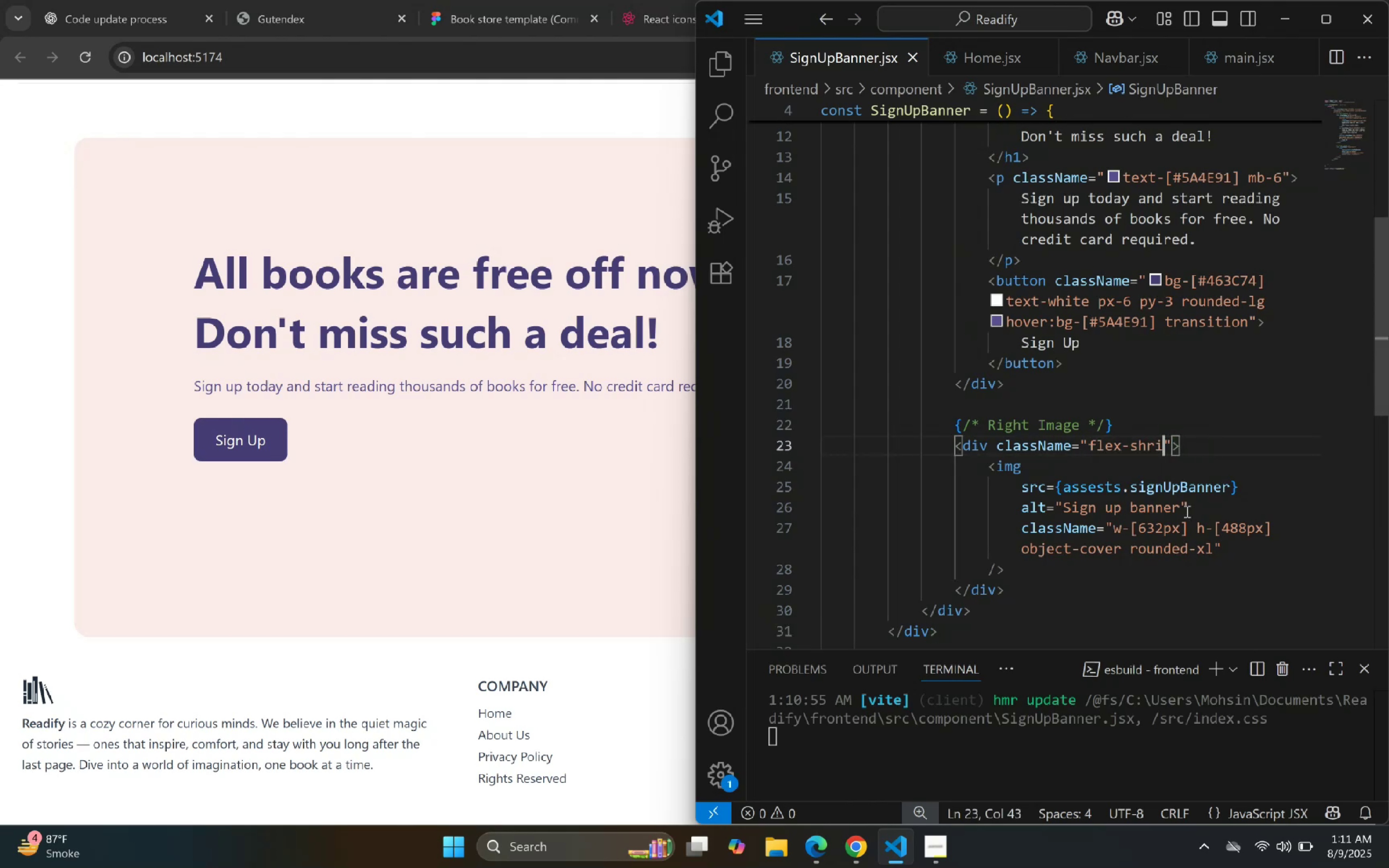 
key(Backspace)
 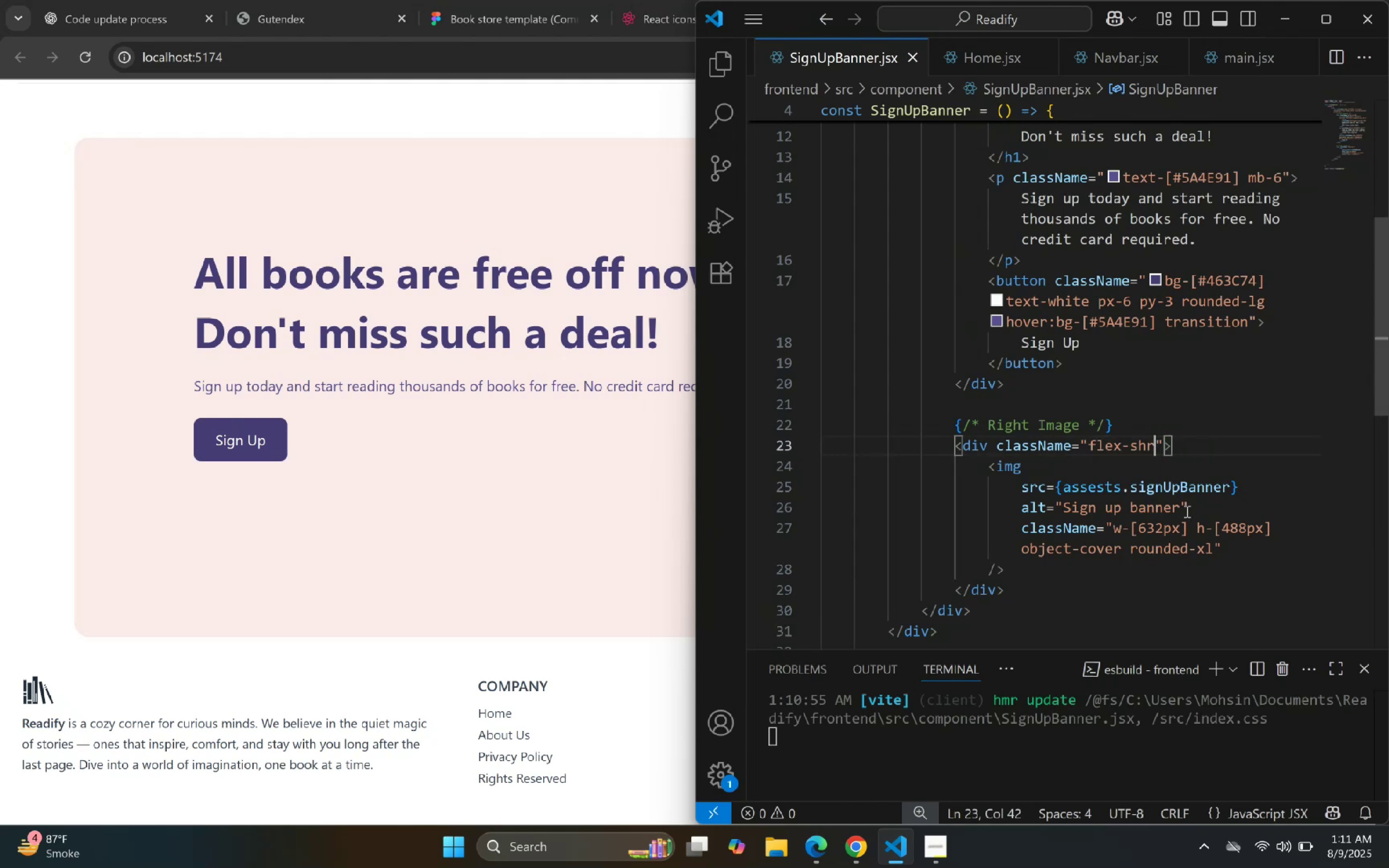 
key(Backspace)
 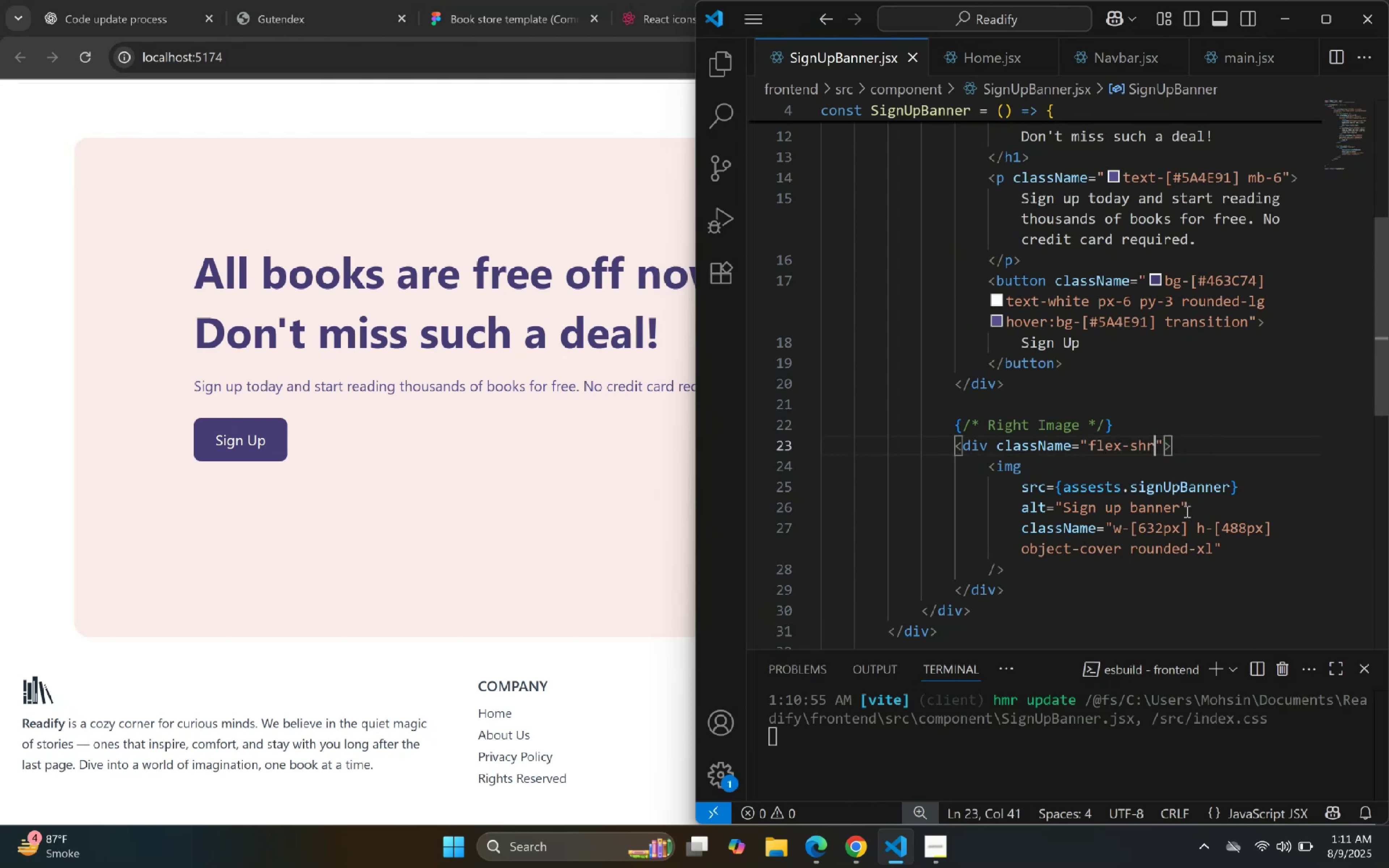 
key(Backspace)
 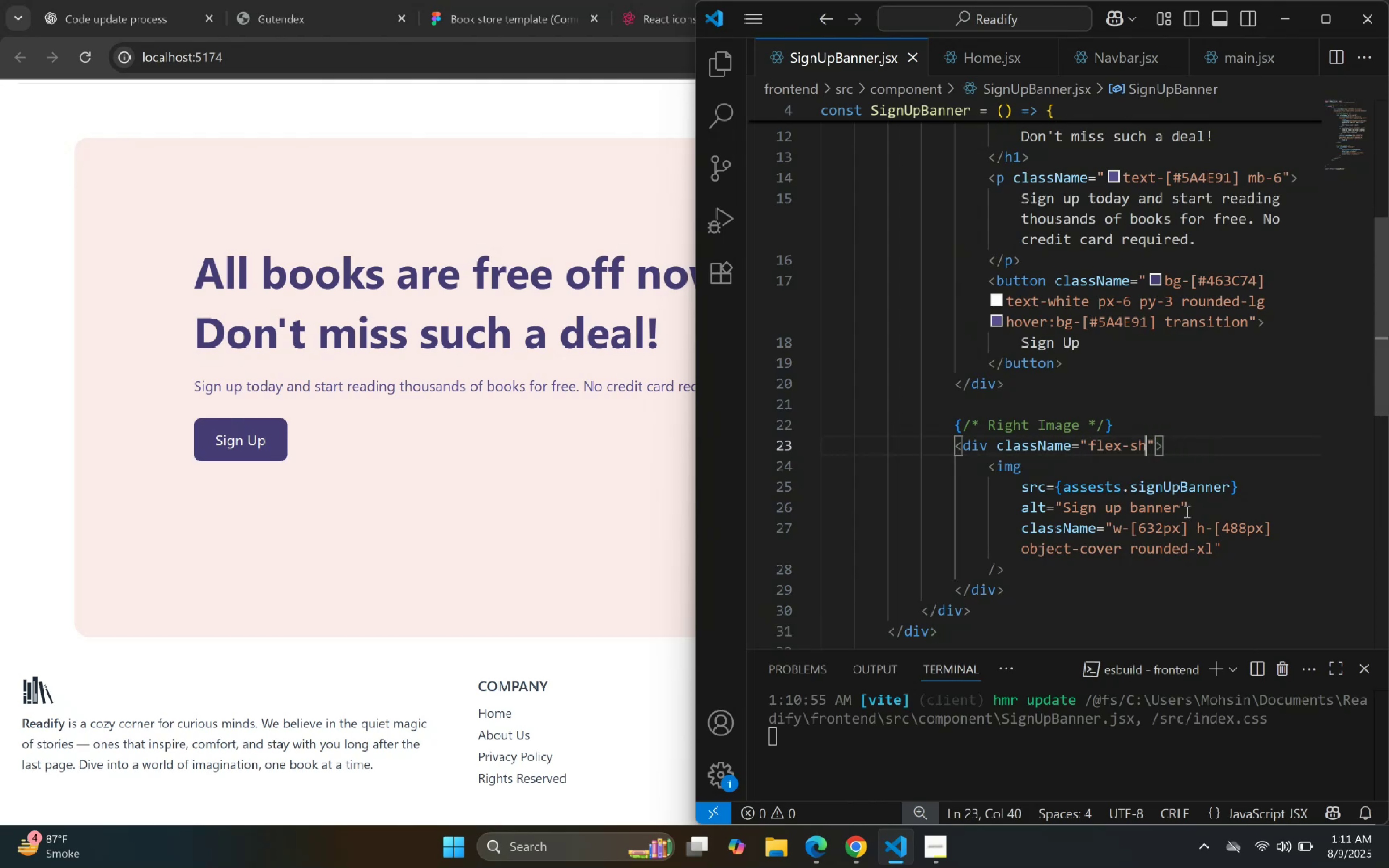 
key(Backspace)
 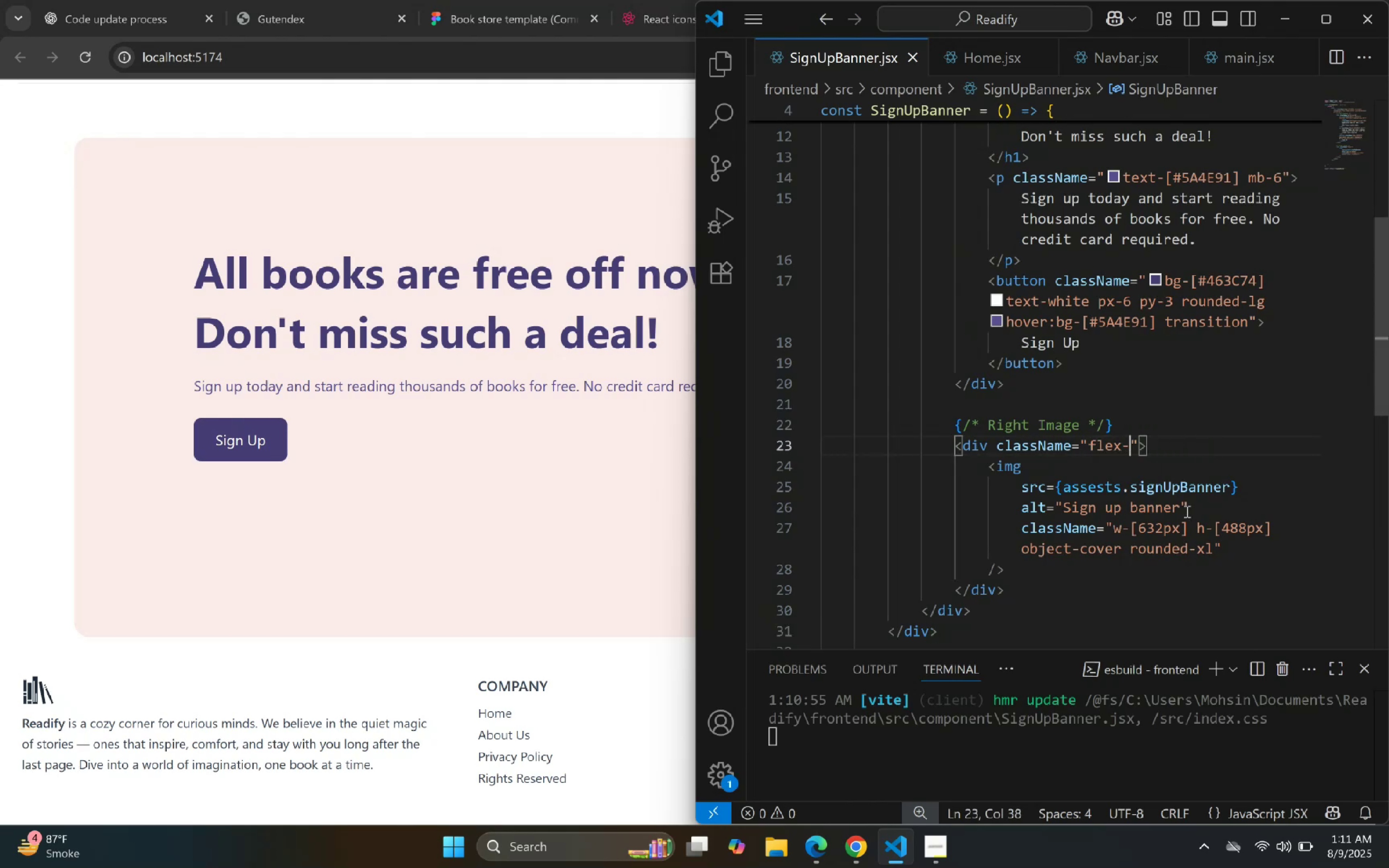 
key(Backspace)
 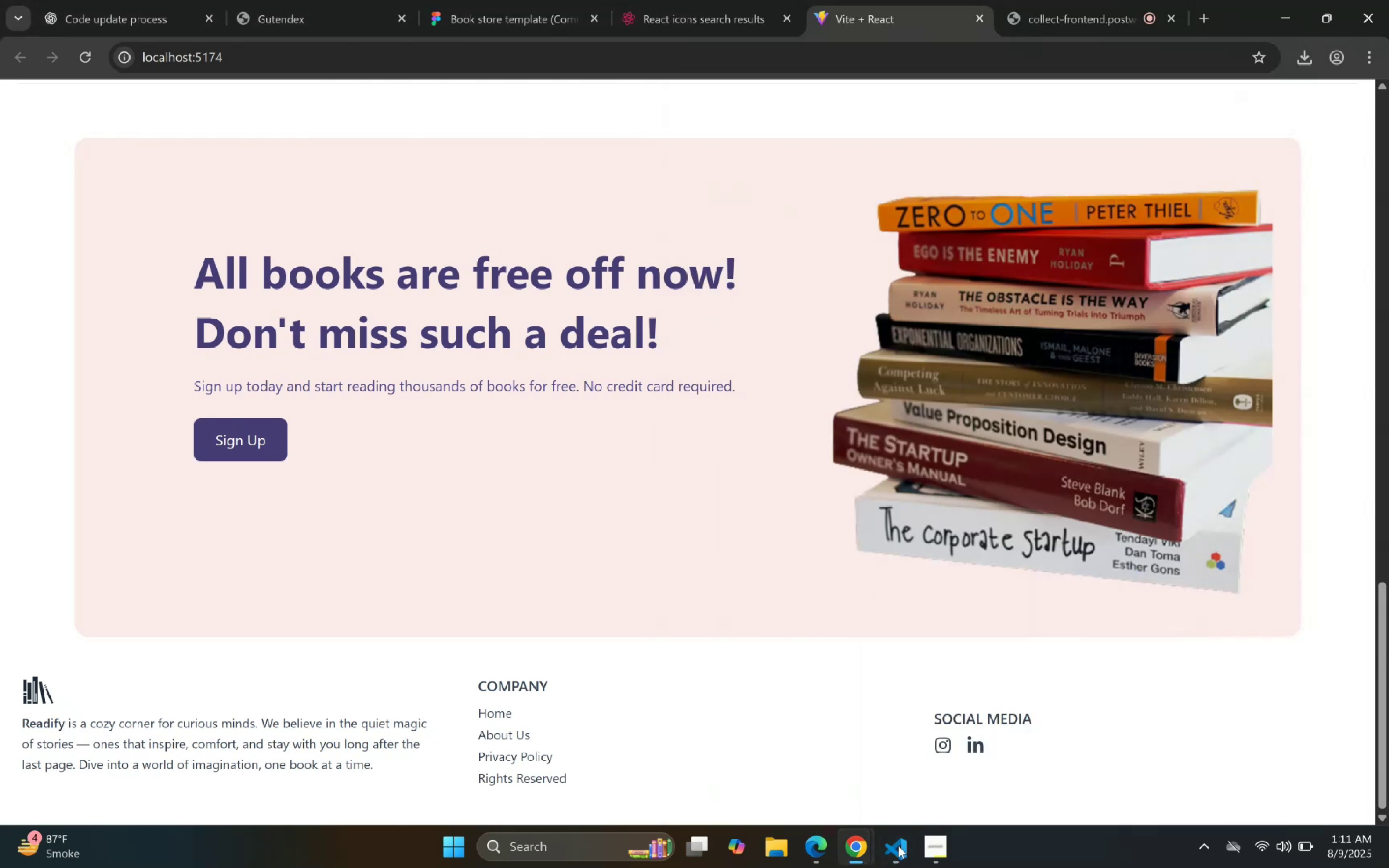 
double_click([898, 846])
 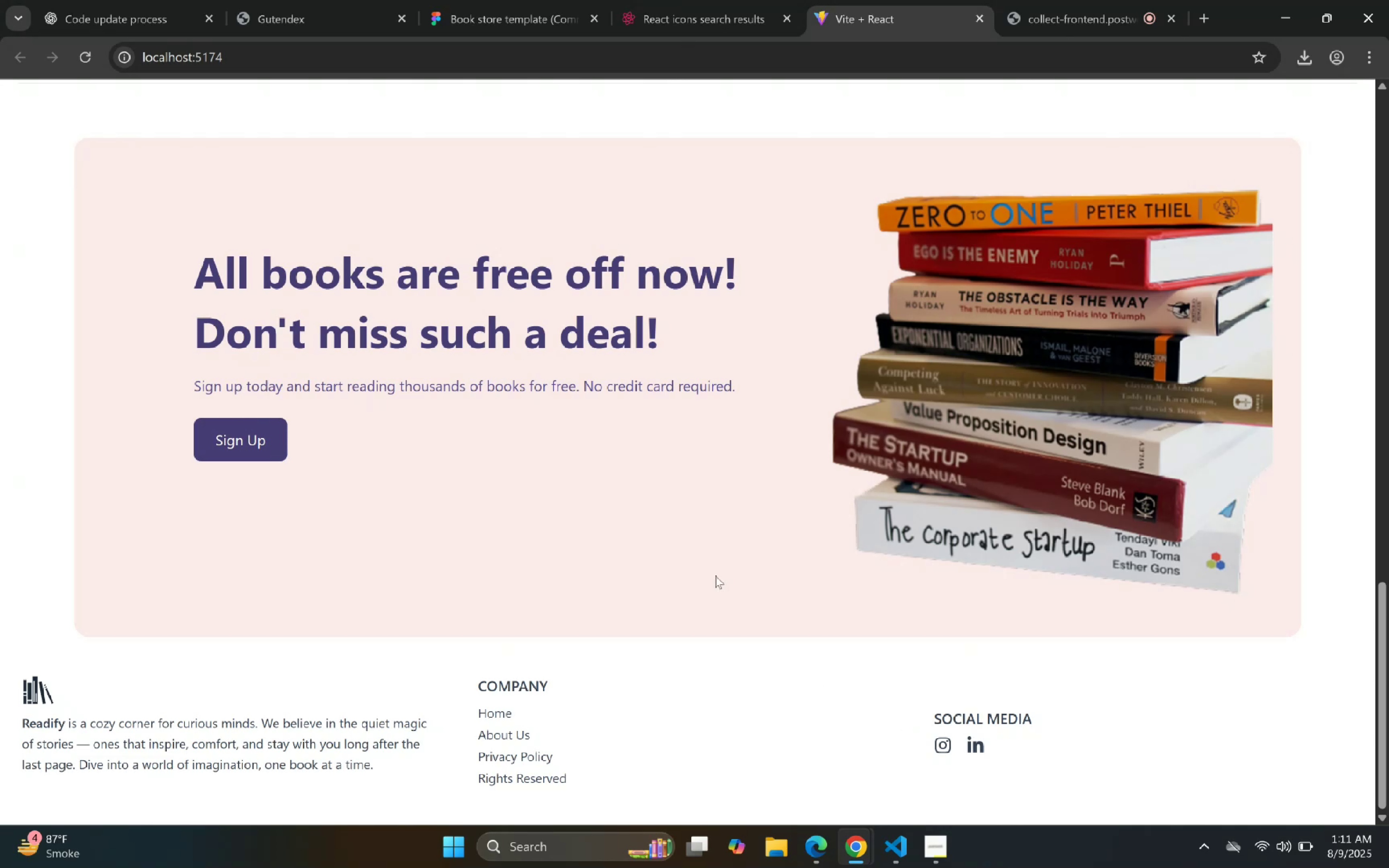 
wait(5.19)
 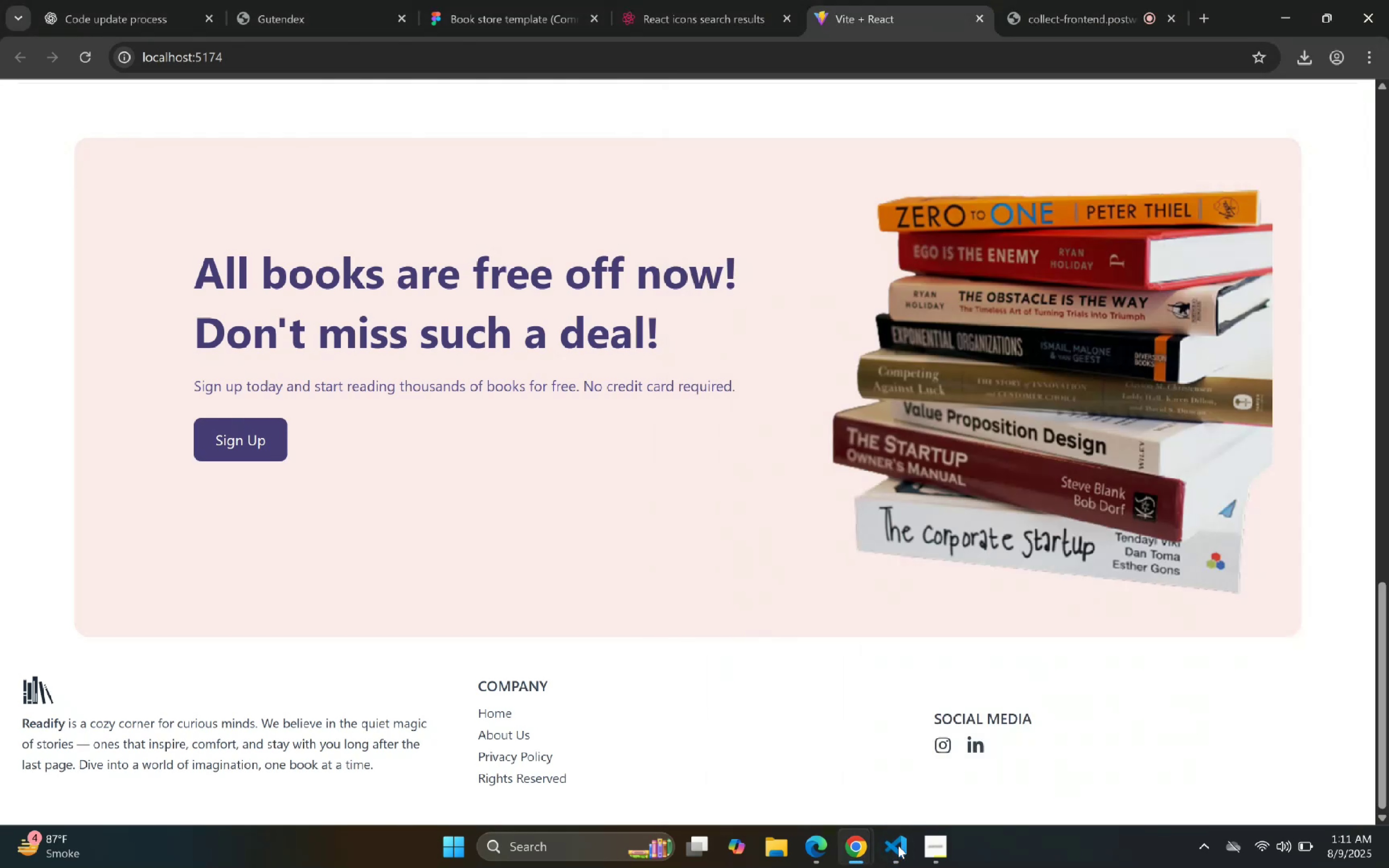 
right_click([502, 301])
 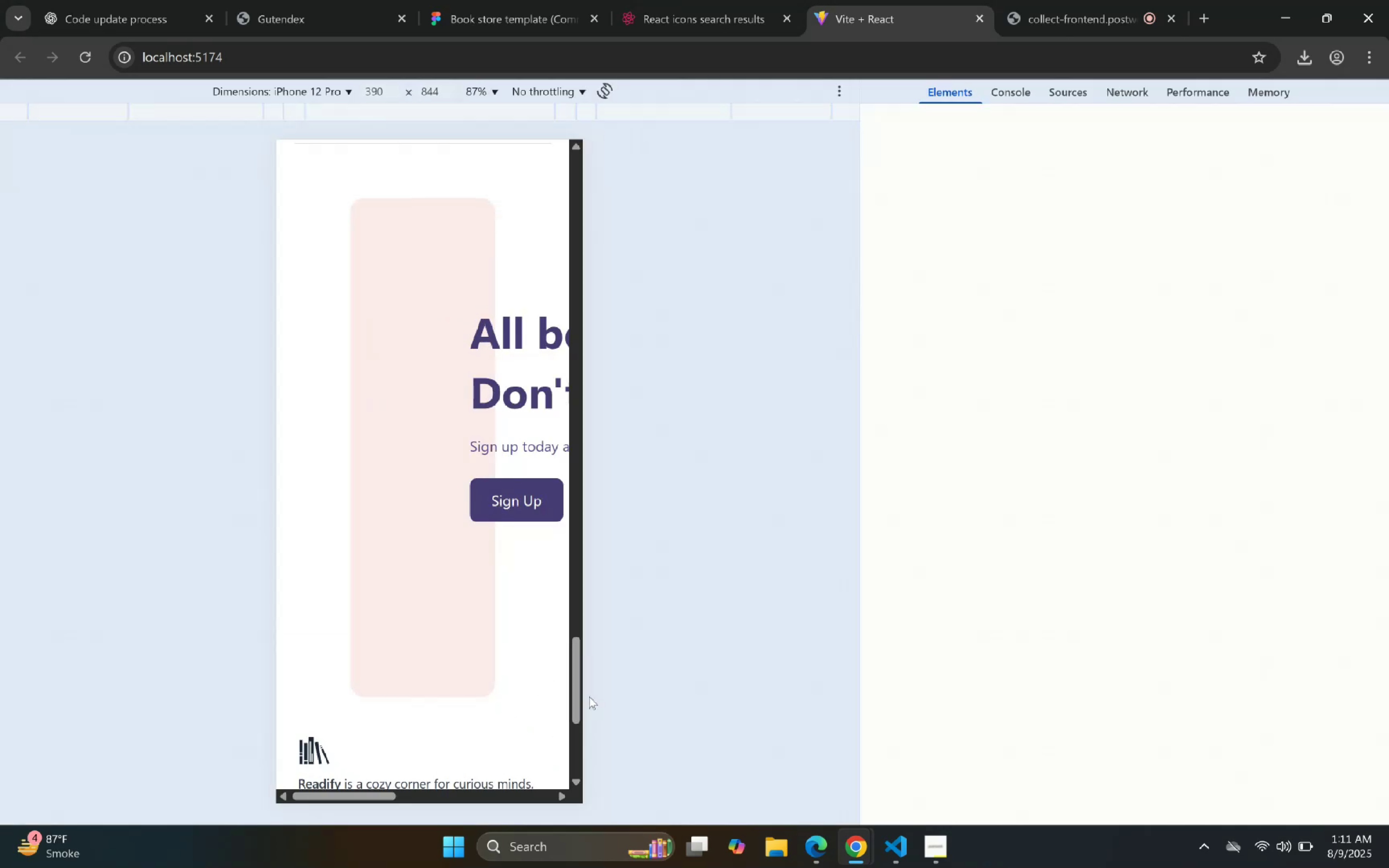 
scroll: coordinate [451, 413], scroll_direction: down, amount: 7.0
 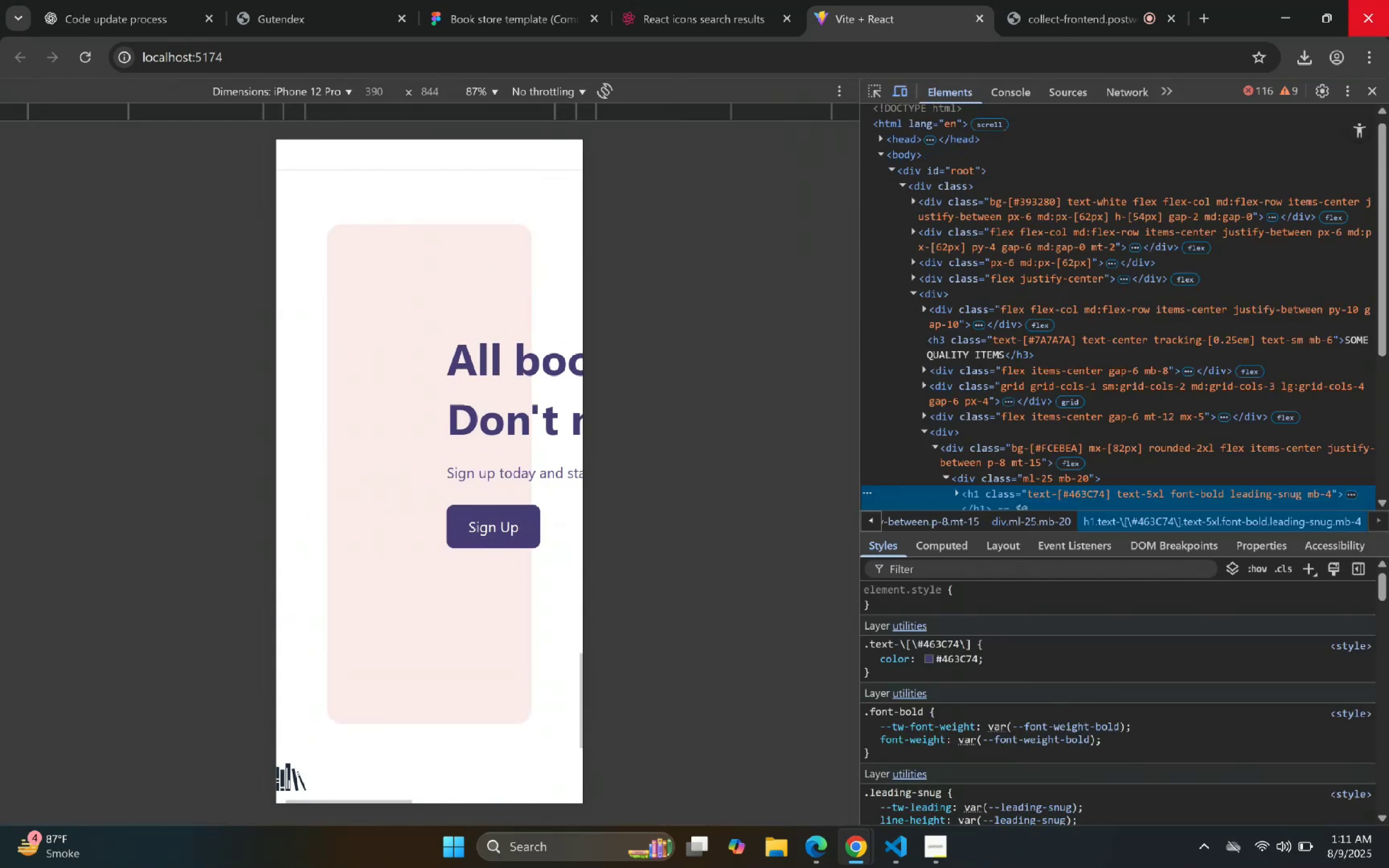 
left_click([1368, 93])
 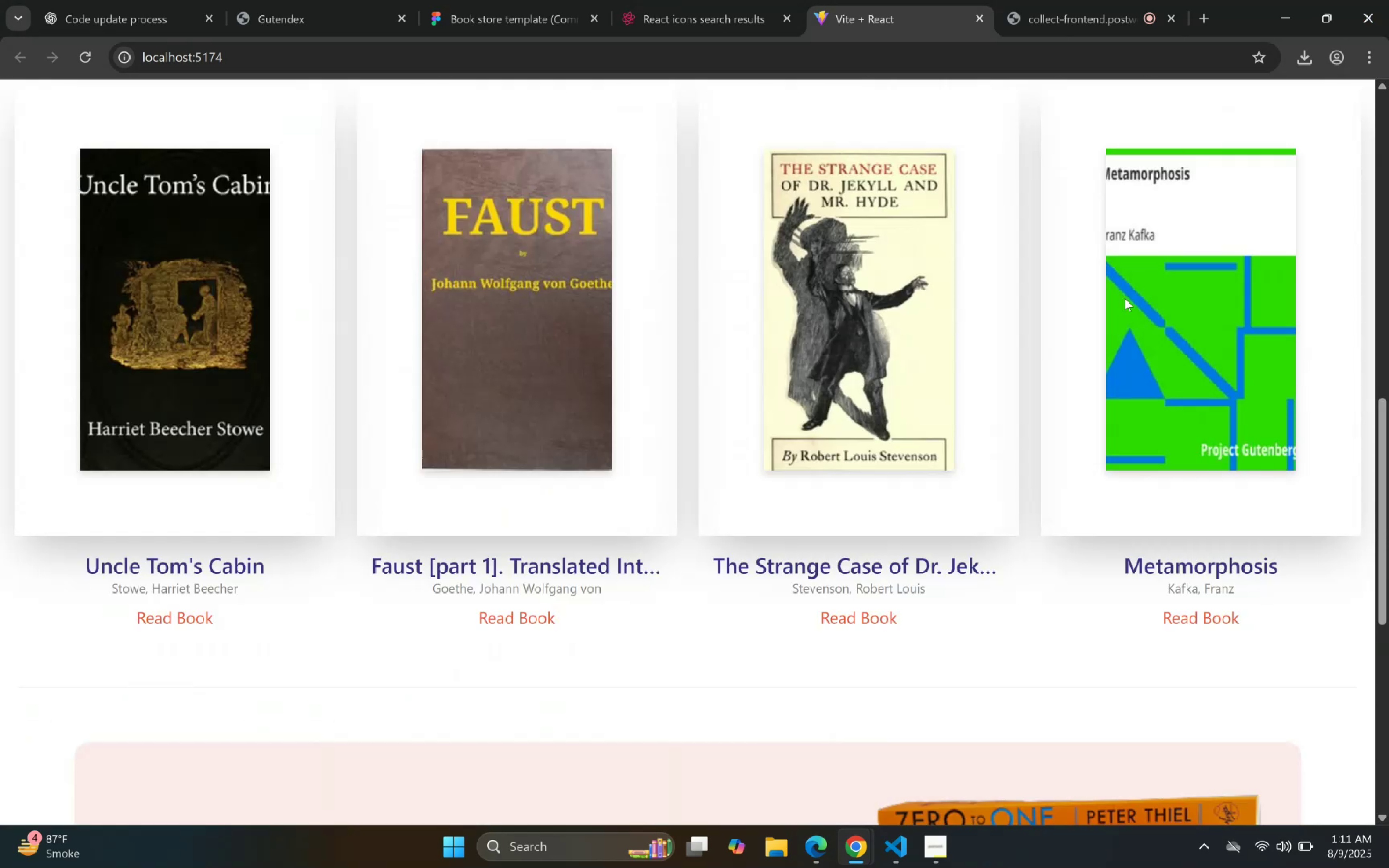 
scroll: coordinate [843, 311], scroll_direction: down, amount: 6.0
 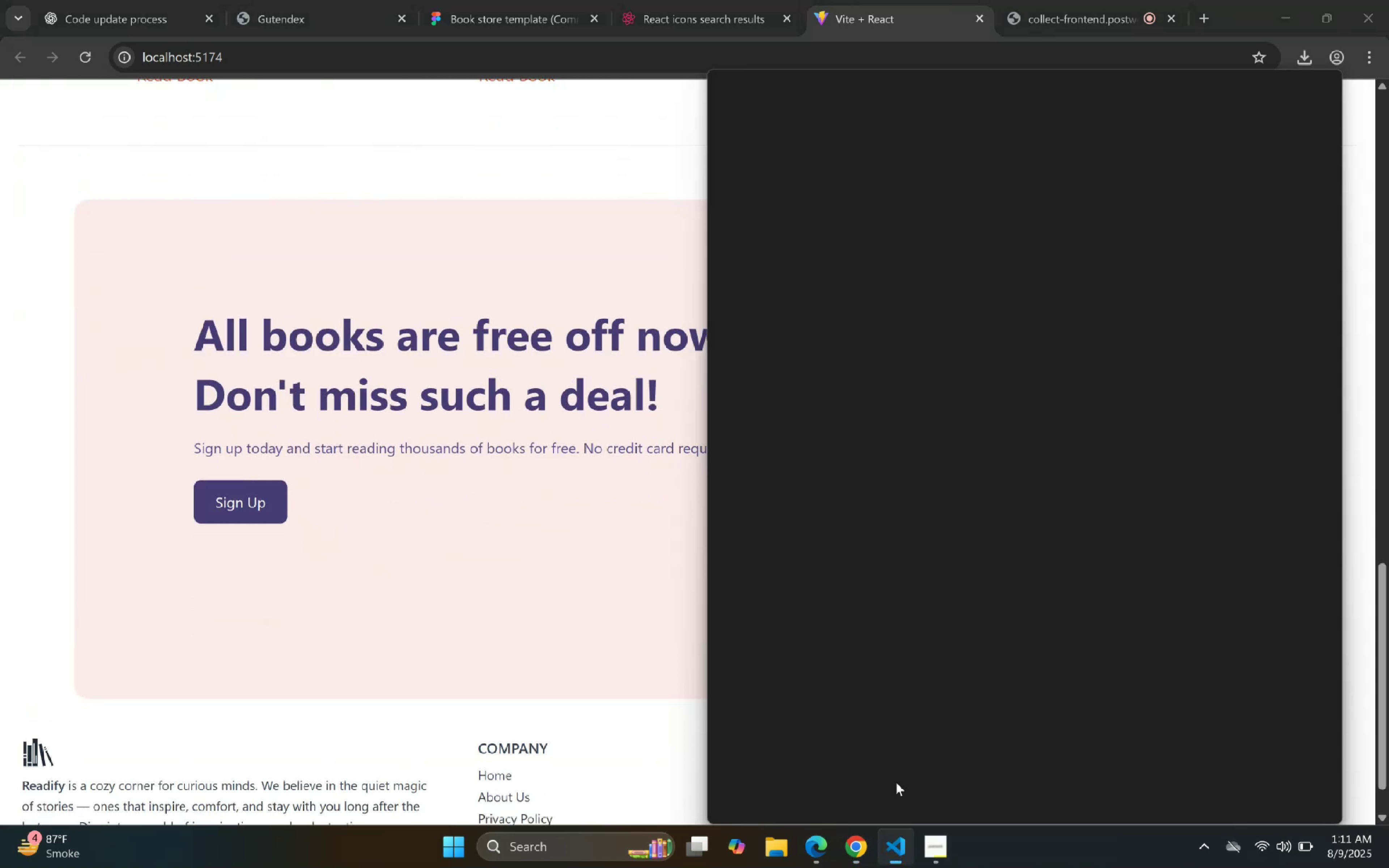 
scroll: coordinate [856, 171], scroll_direction: up, amount: 10.0
 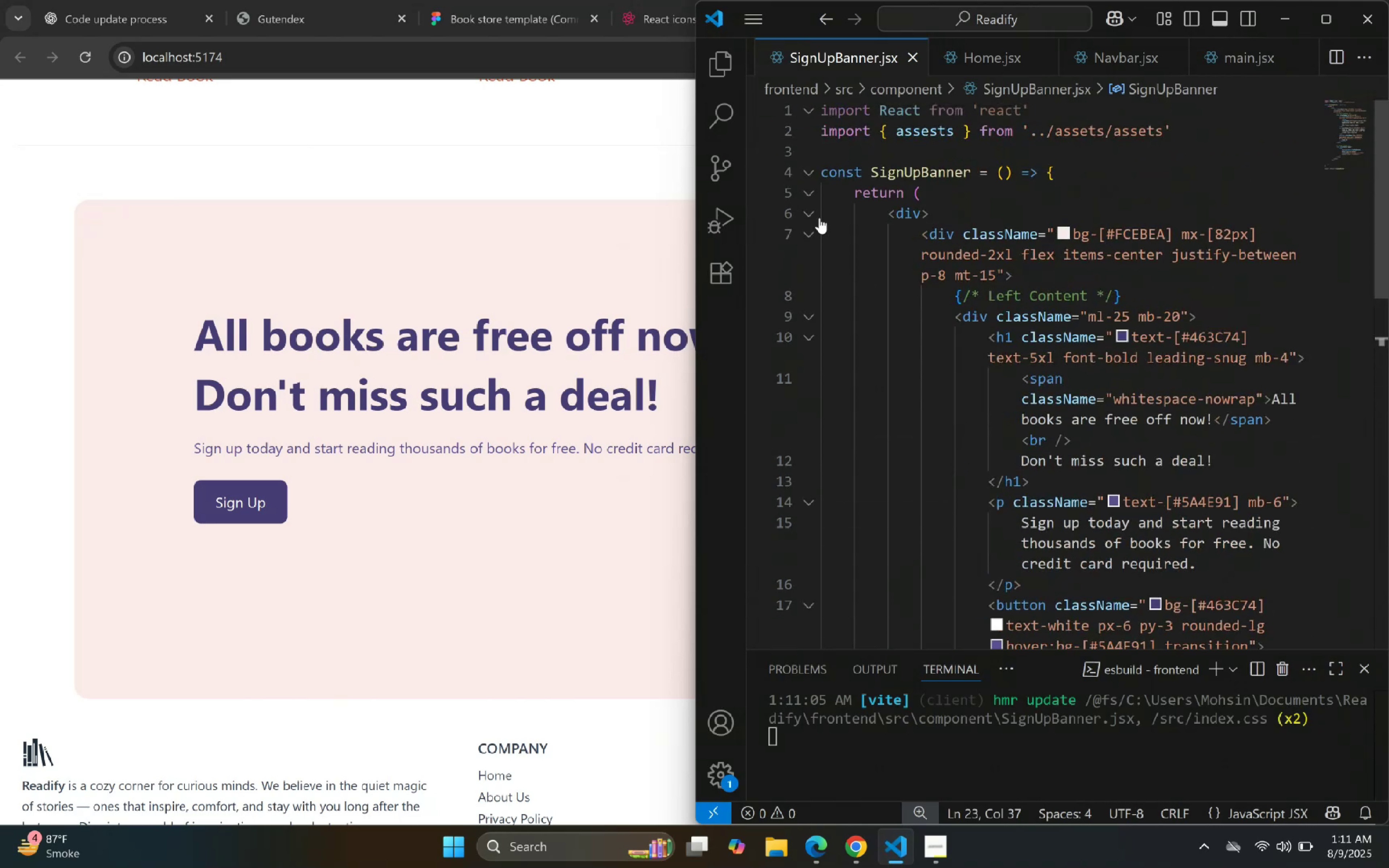 
left_click([813, 212])
 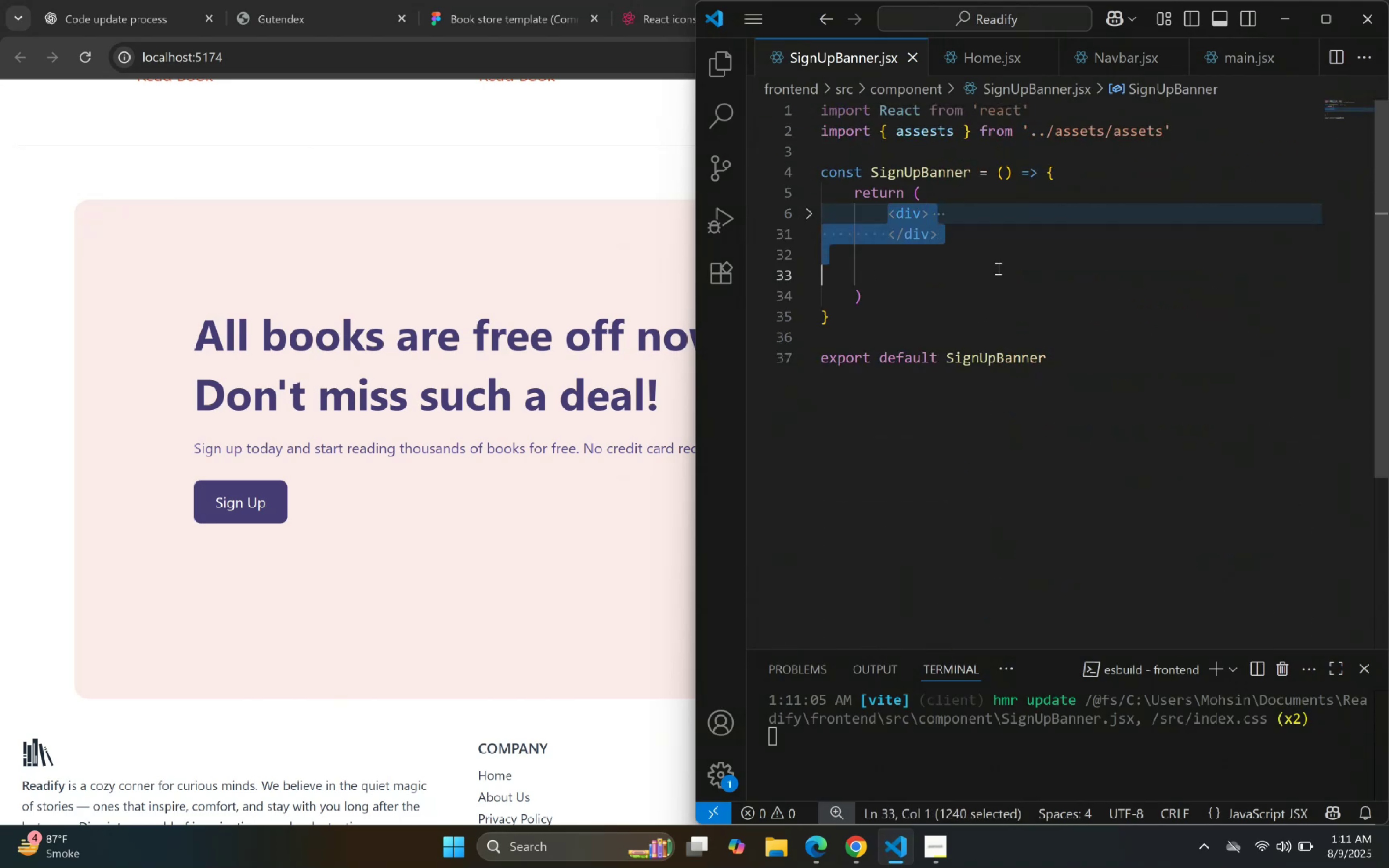 
key(Control+C)
 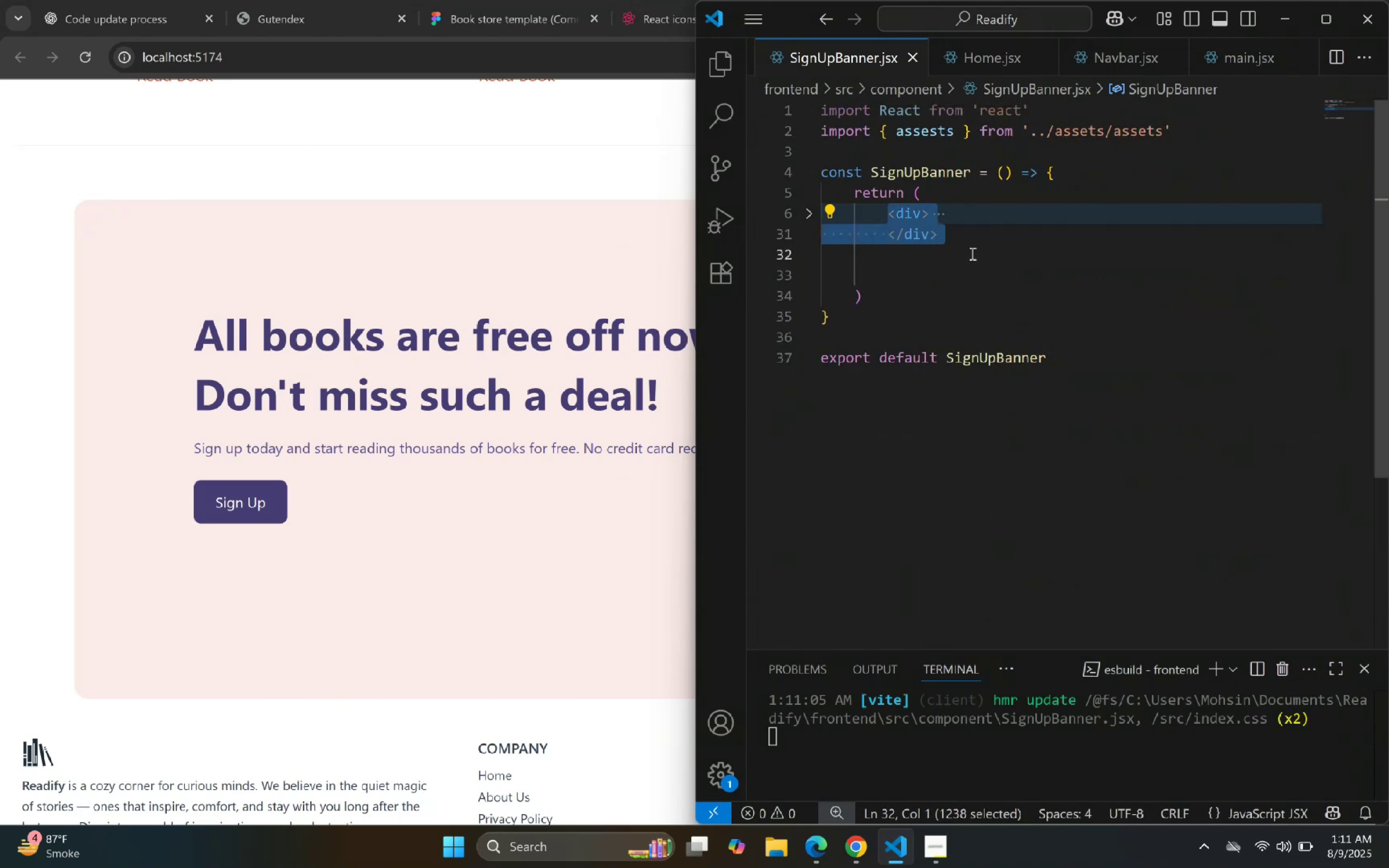 
key(Control+C)
 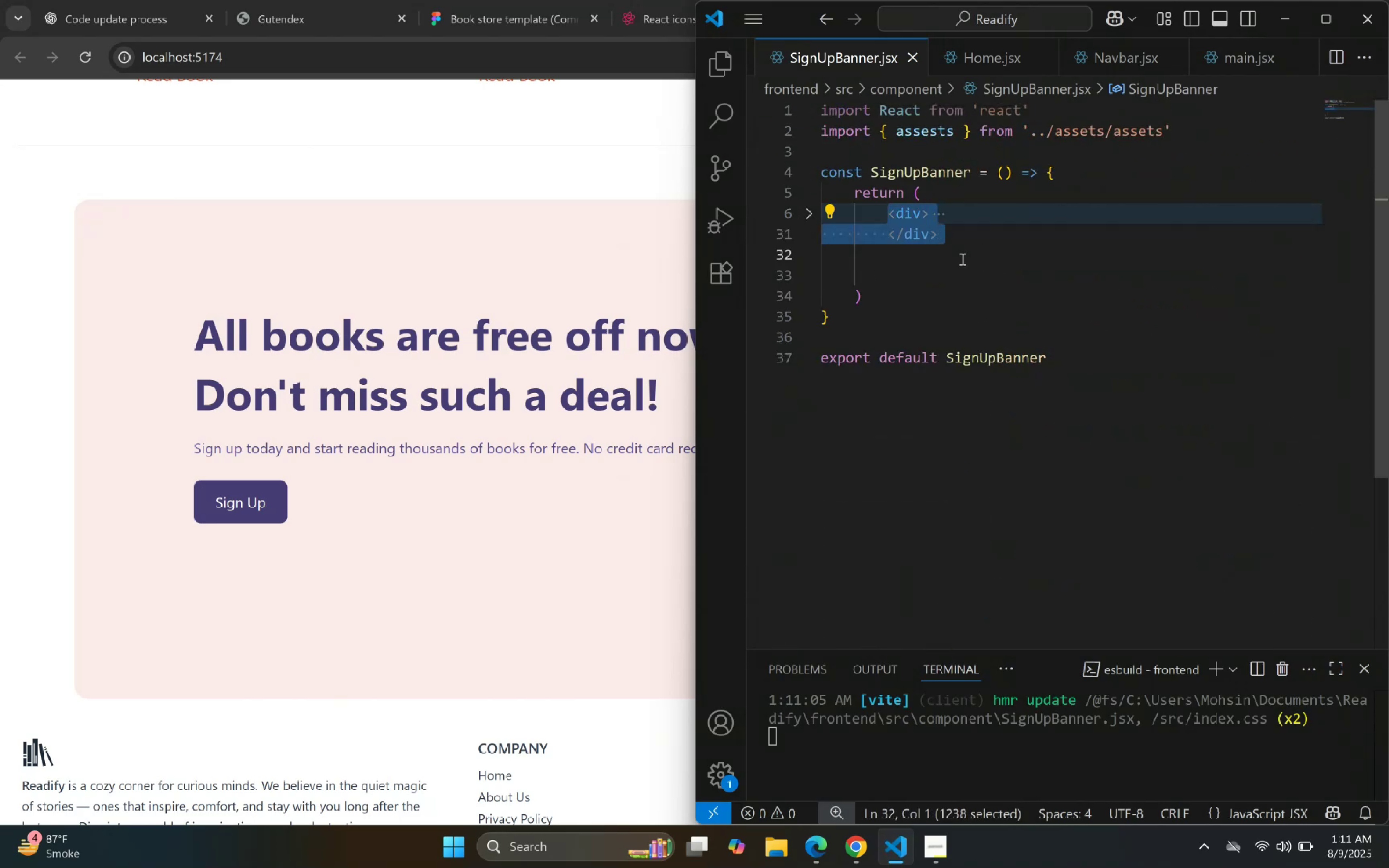 
key(Control+C)
 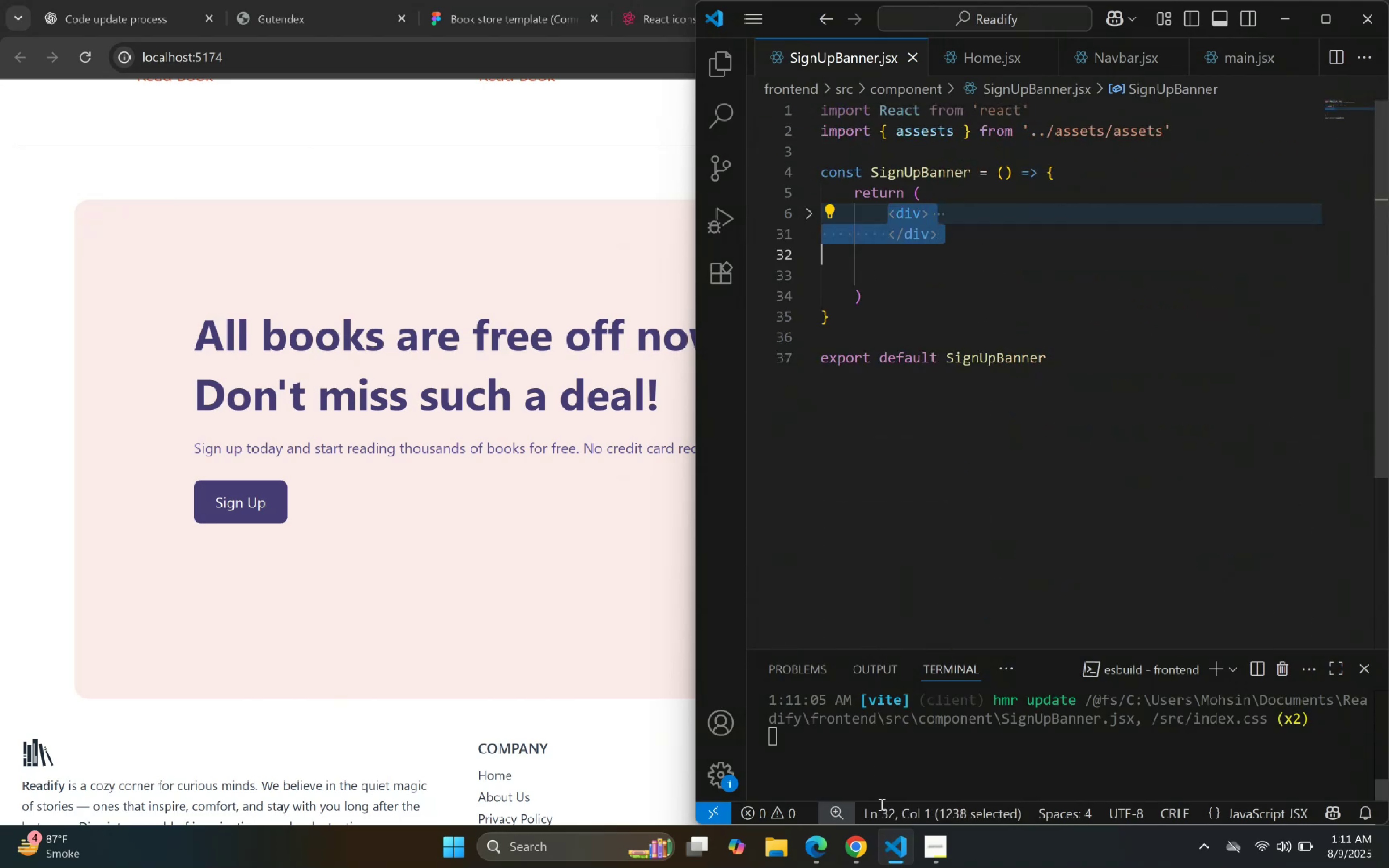 
left_click([888, 852])
 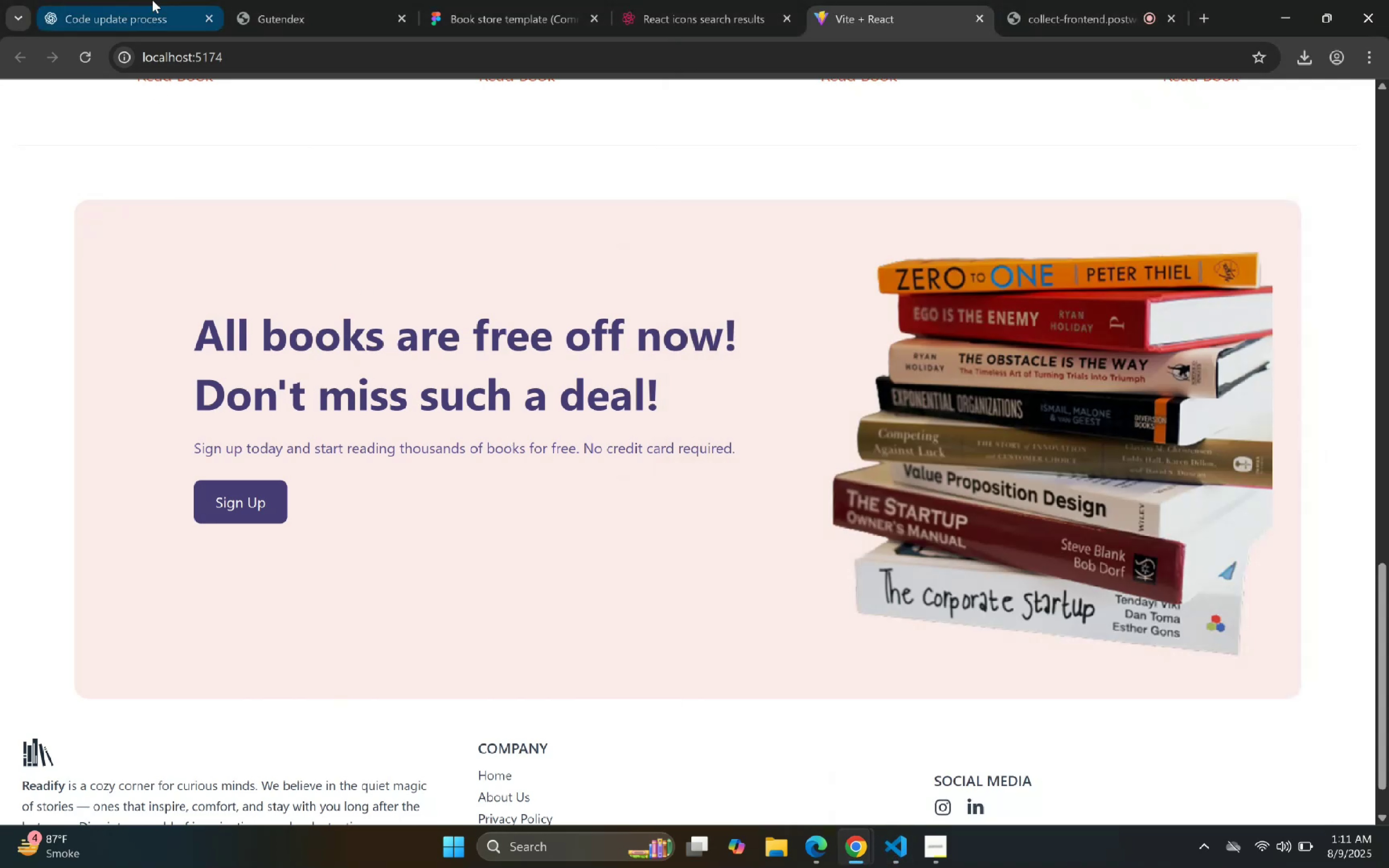 
left_click([71, 2])
 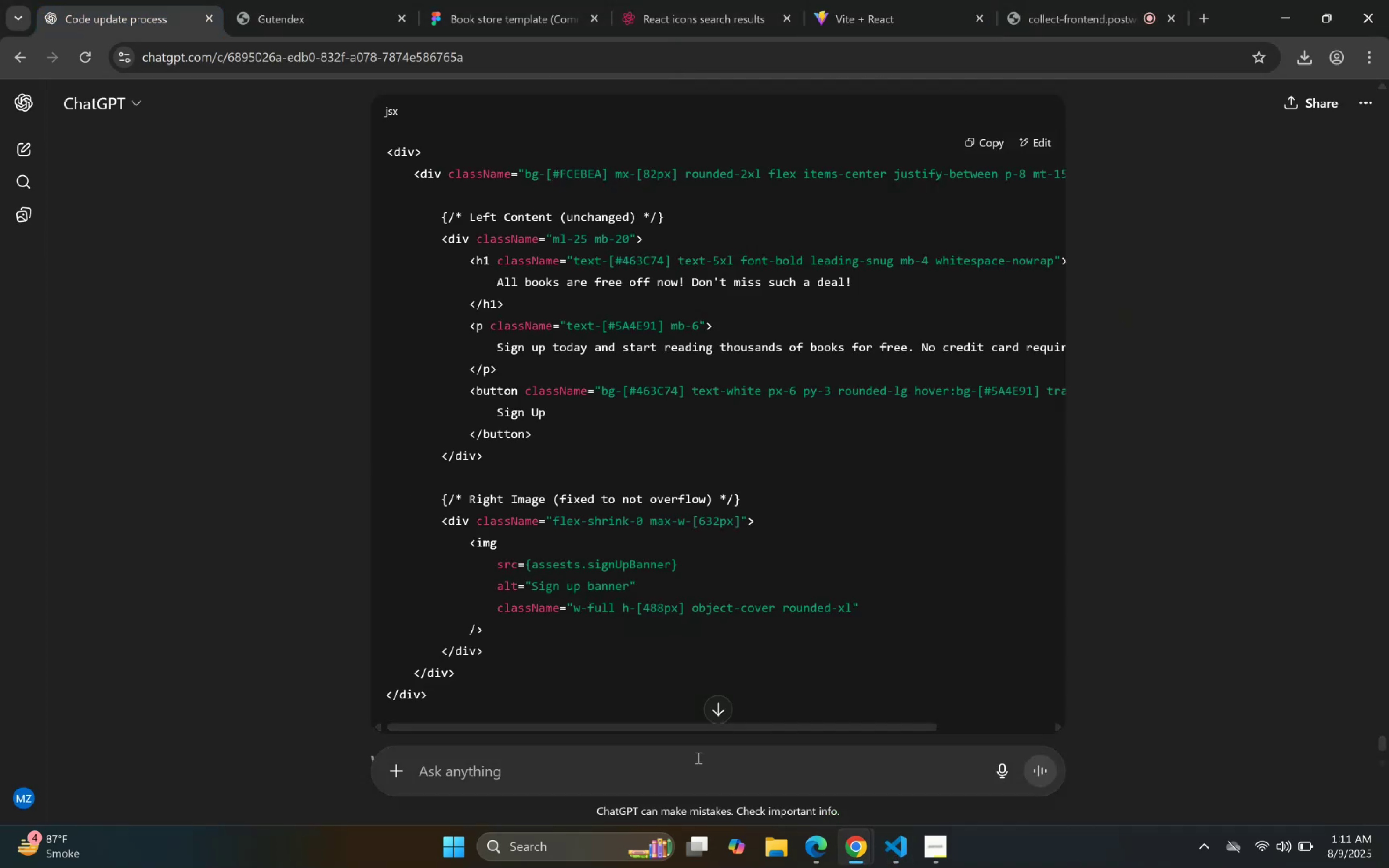 
left_click([686, 781])
 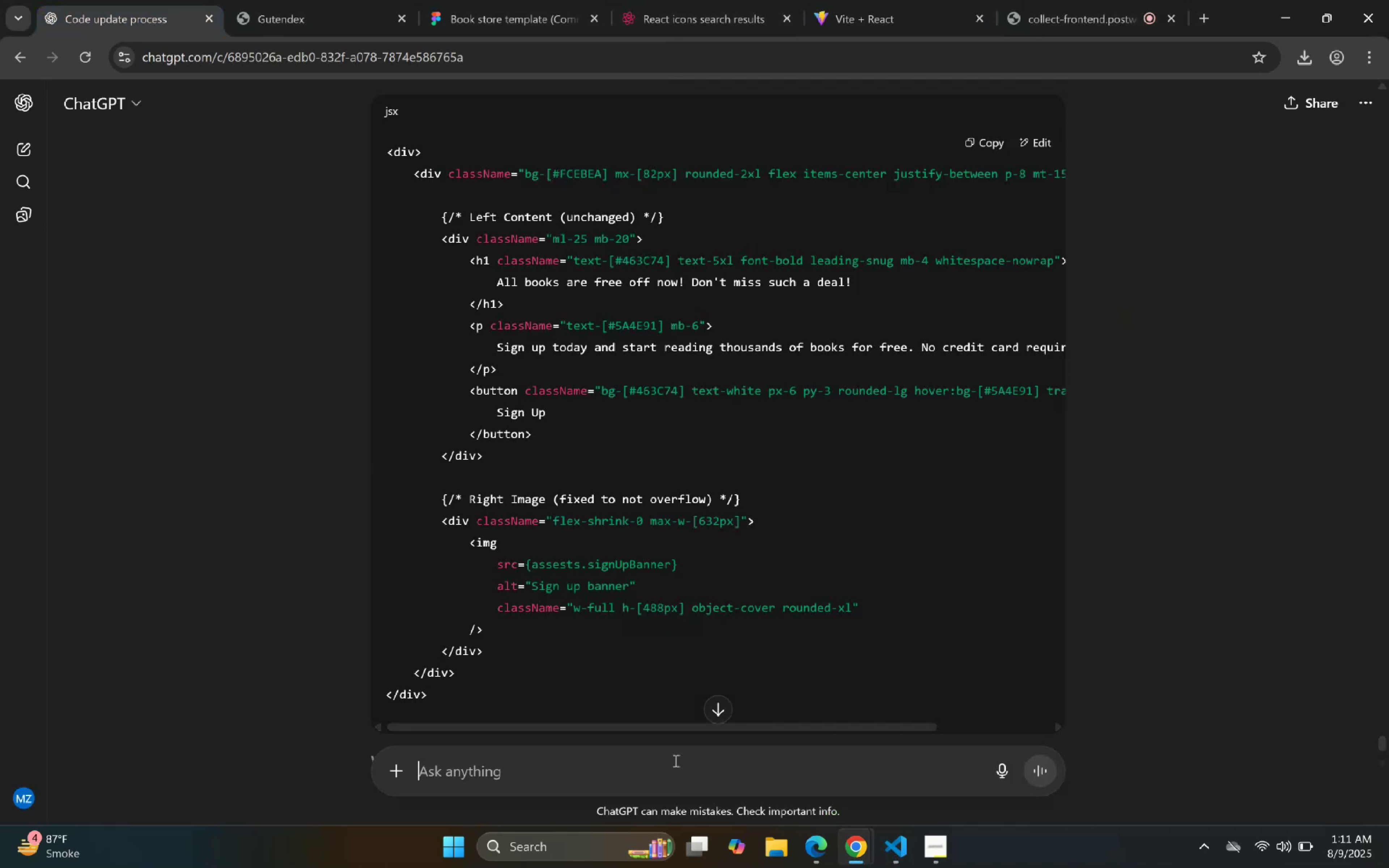 
type(Do not chn)
key(Backspace)
type(ange code just make it responsive:)
 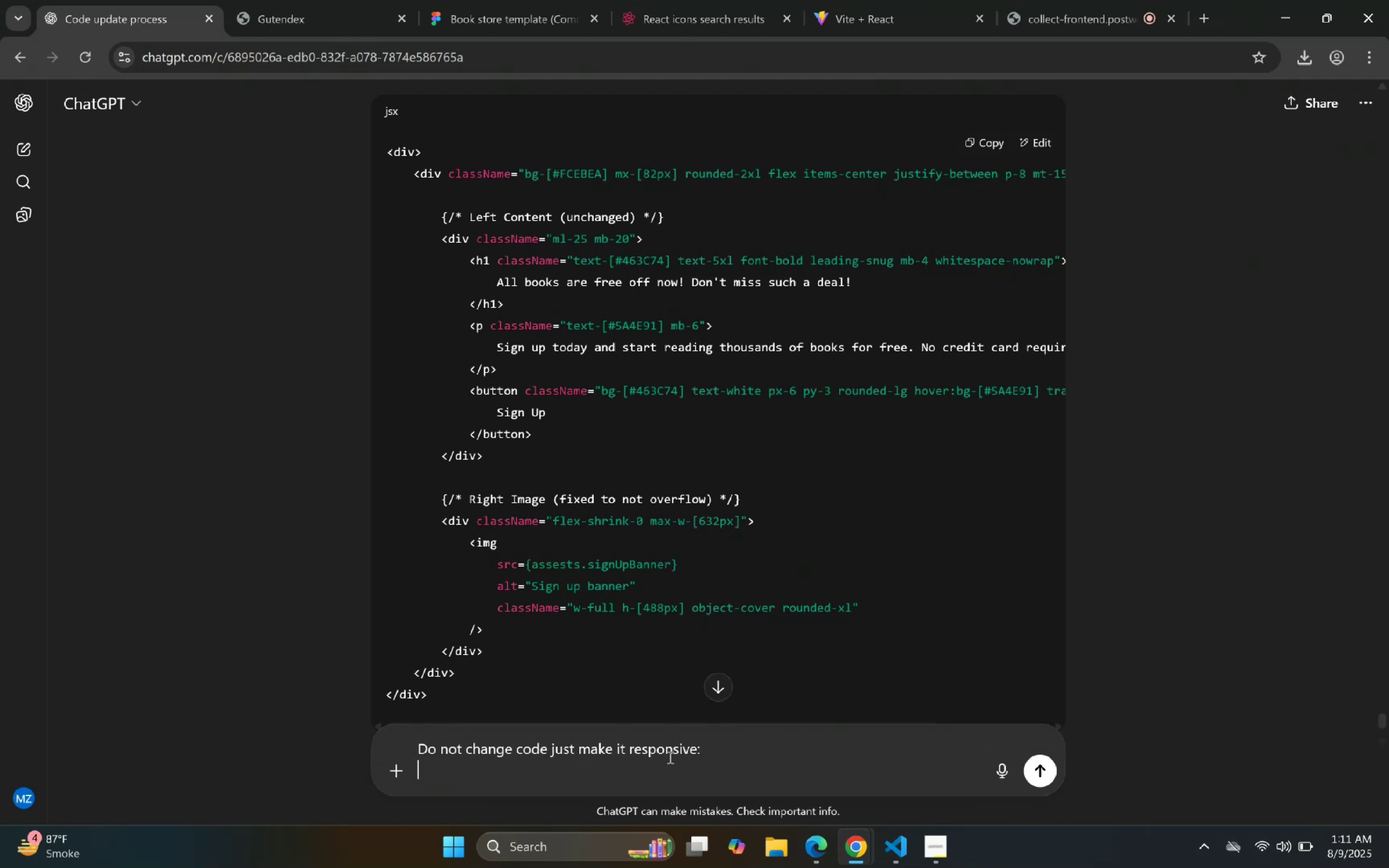 
key(Shift+Enter)
 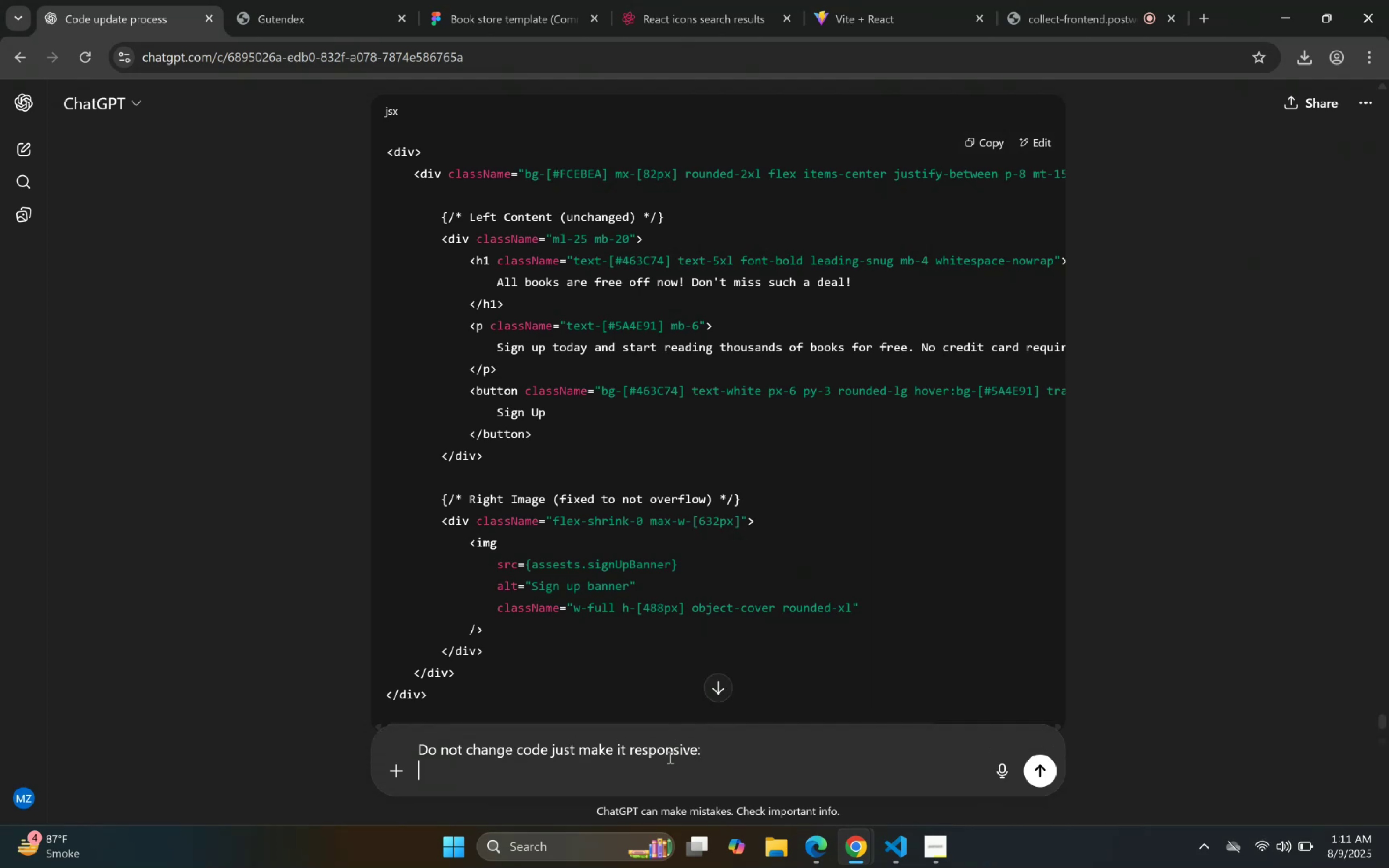 
key(Control+ControlLeft)
 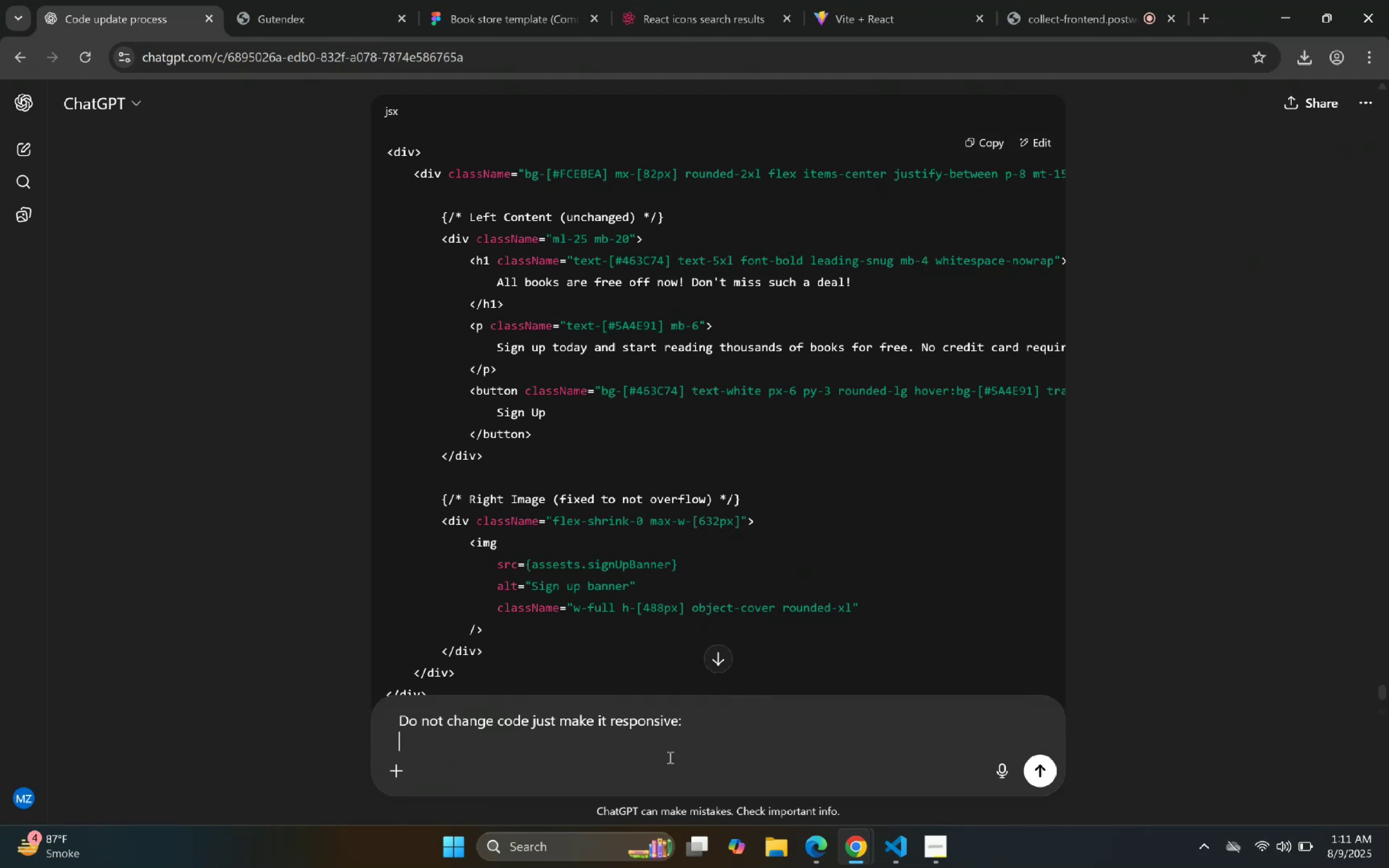 
key(Control+V)
 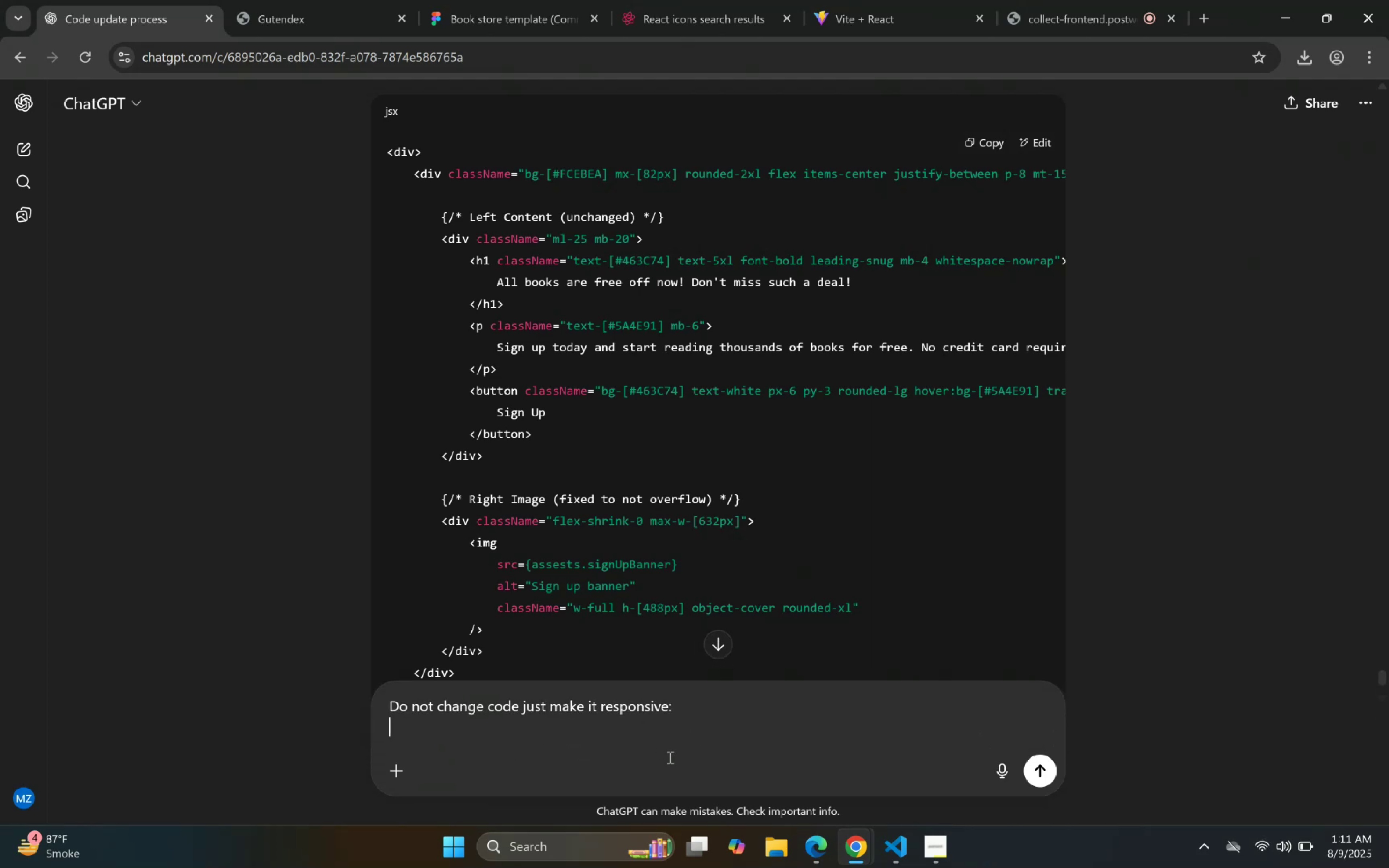 
key(Enter)
 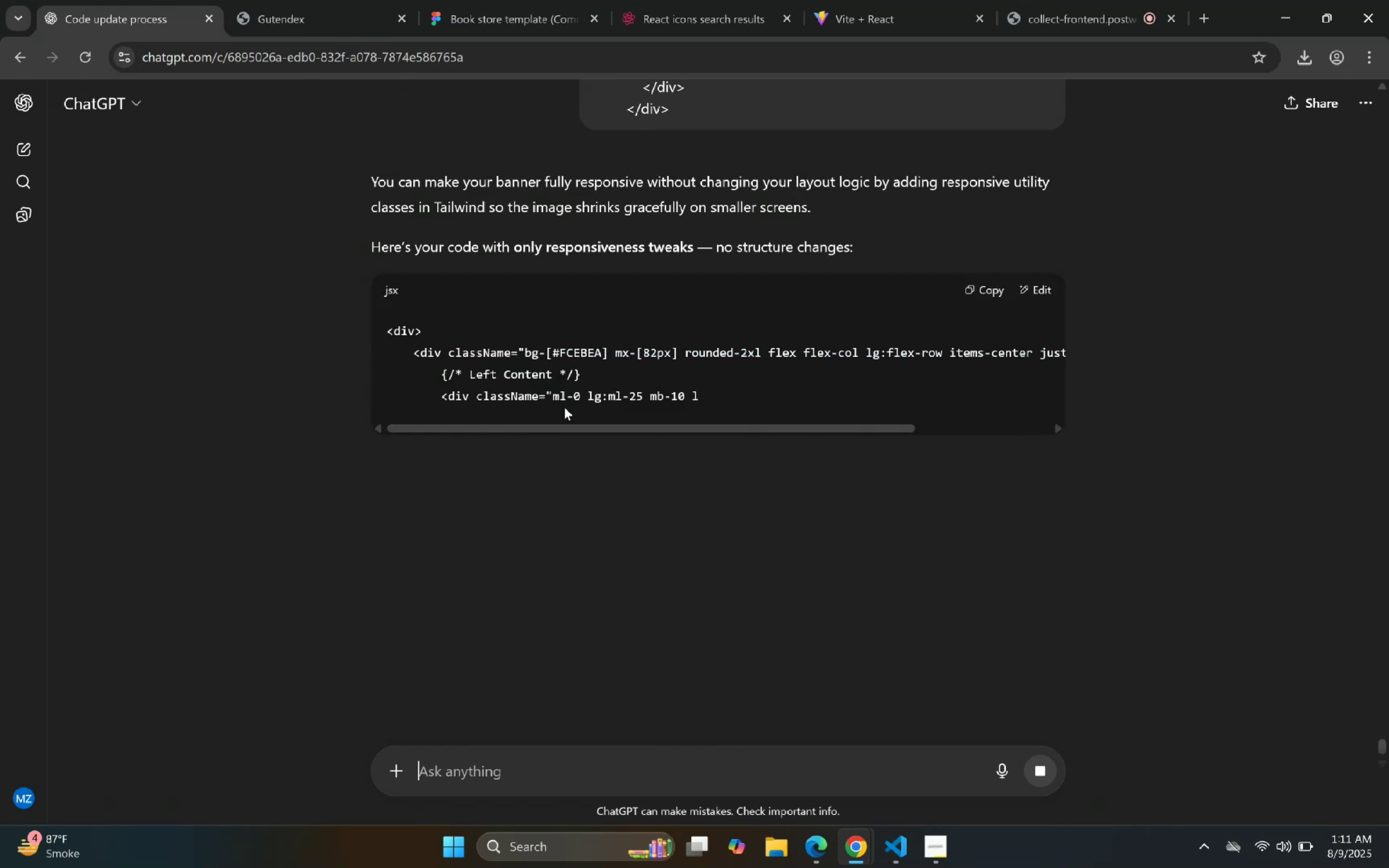 
wait(7.13)
 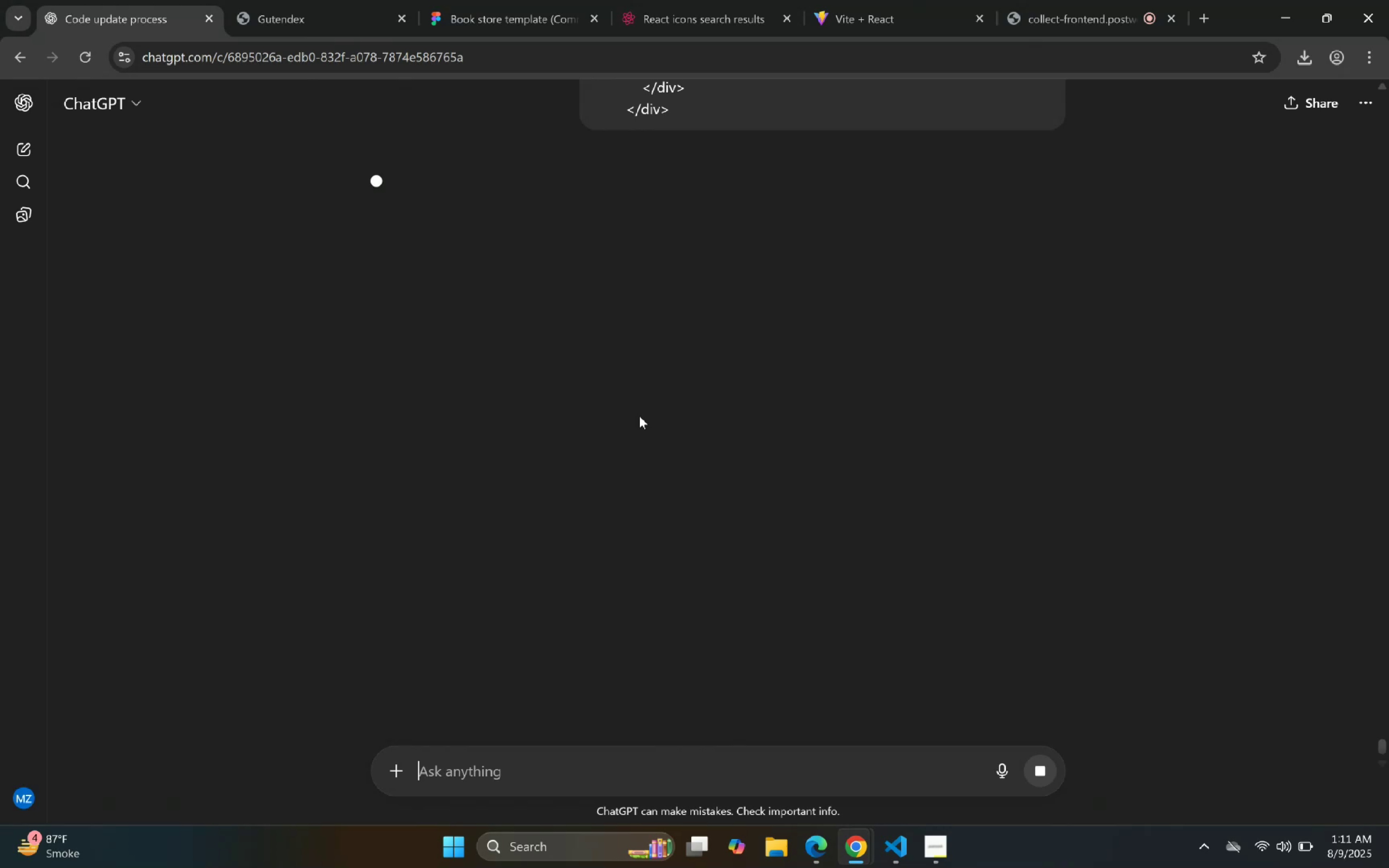 
scroll: coordinate [577, 411], scroll_direction: down, amount: 6.0
 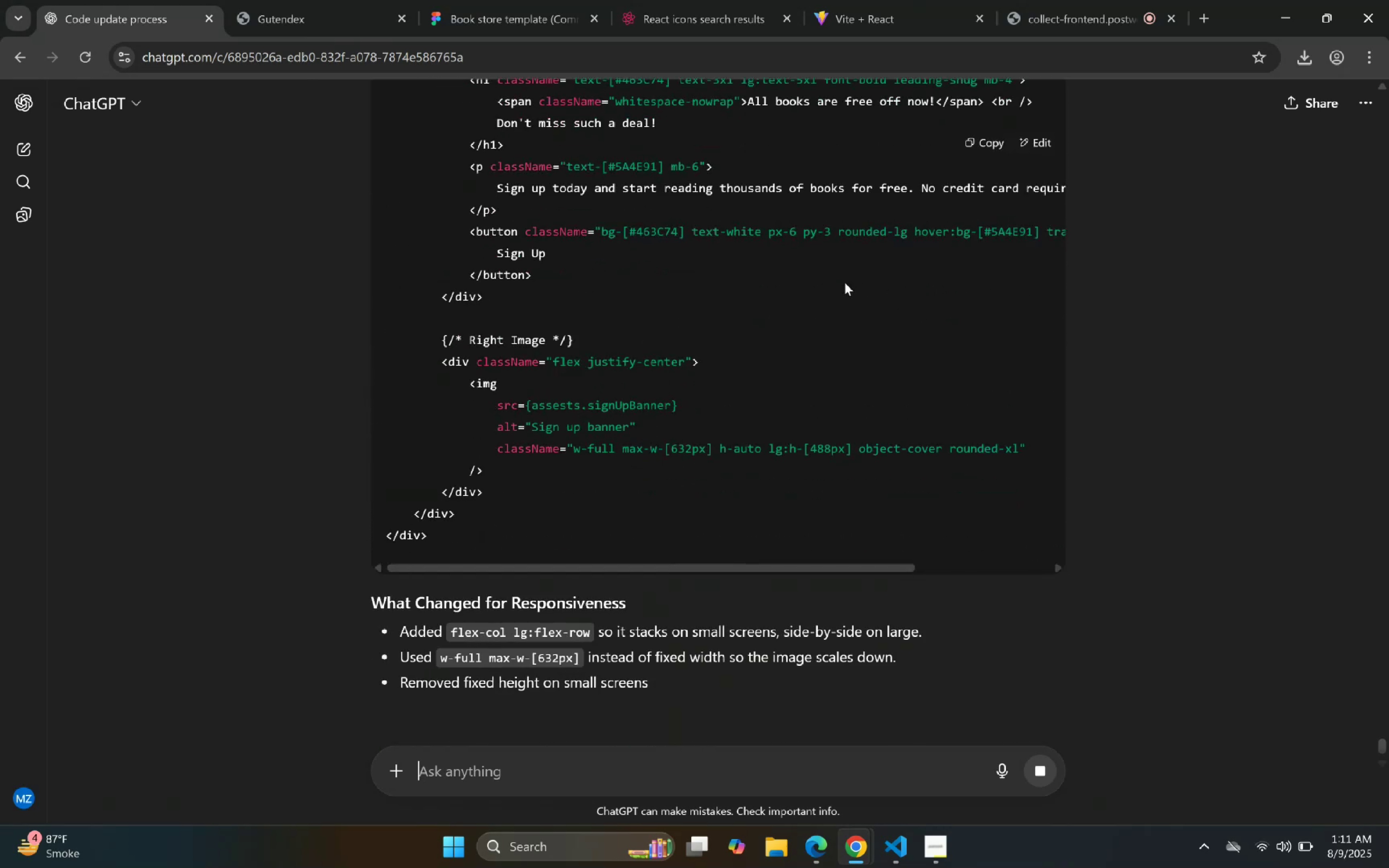 
left_click([985, 139])
 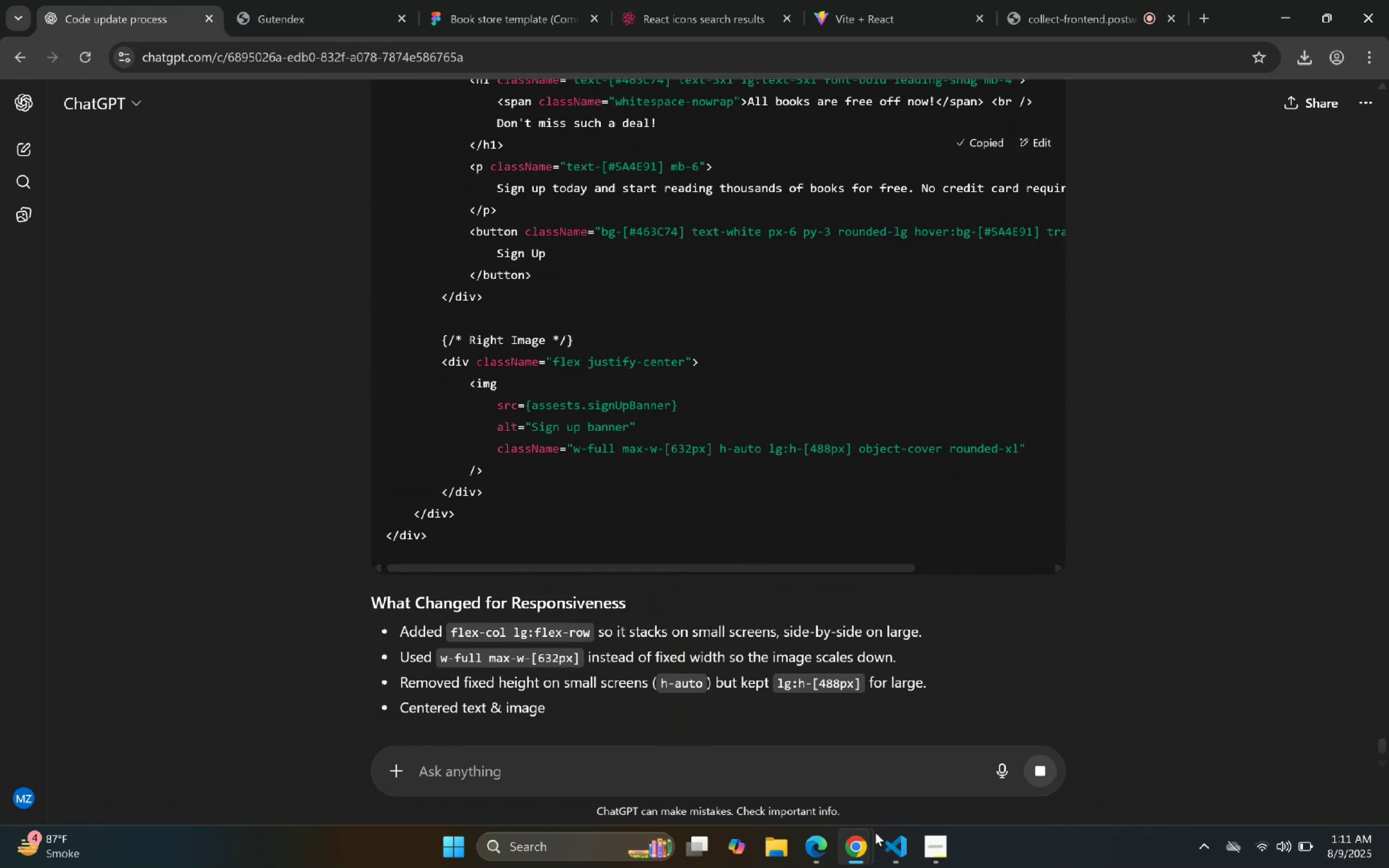 
left_click([884, 860])
 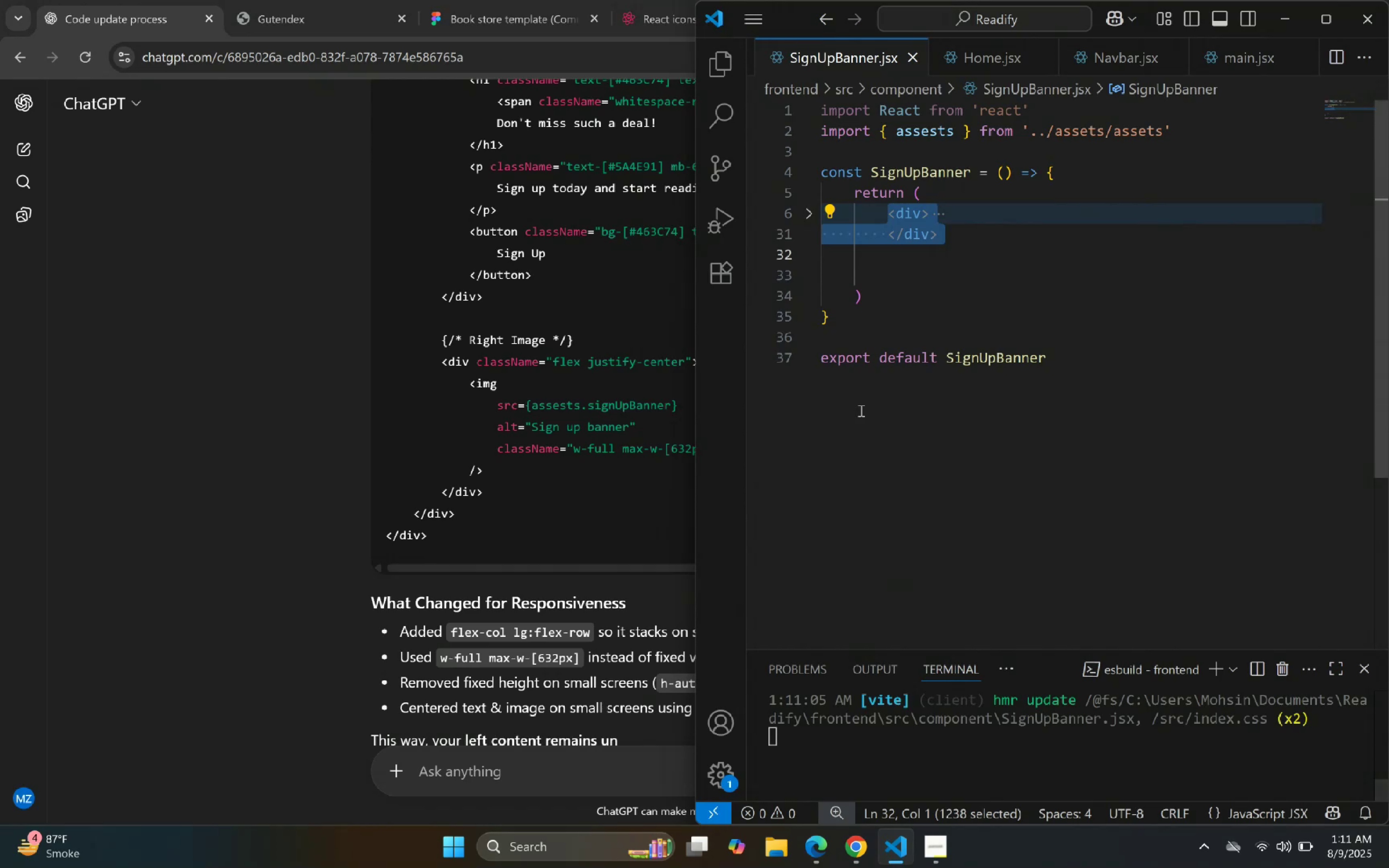 
key(Control+V)
 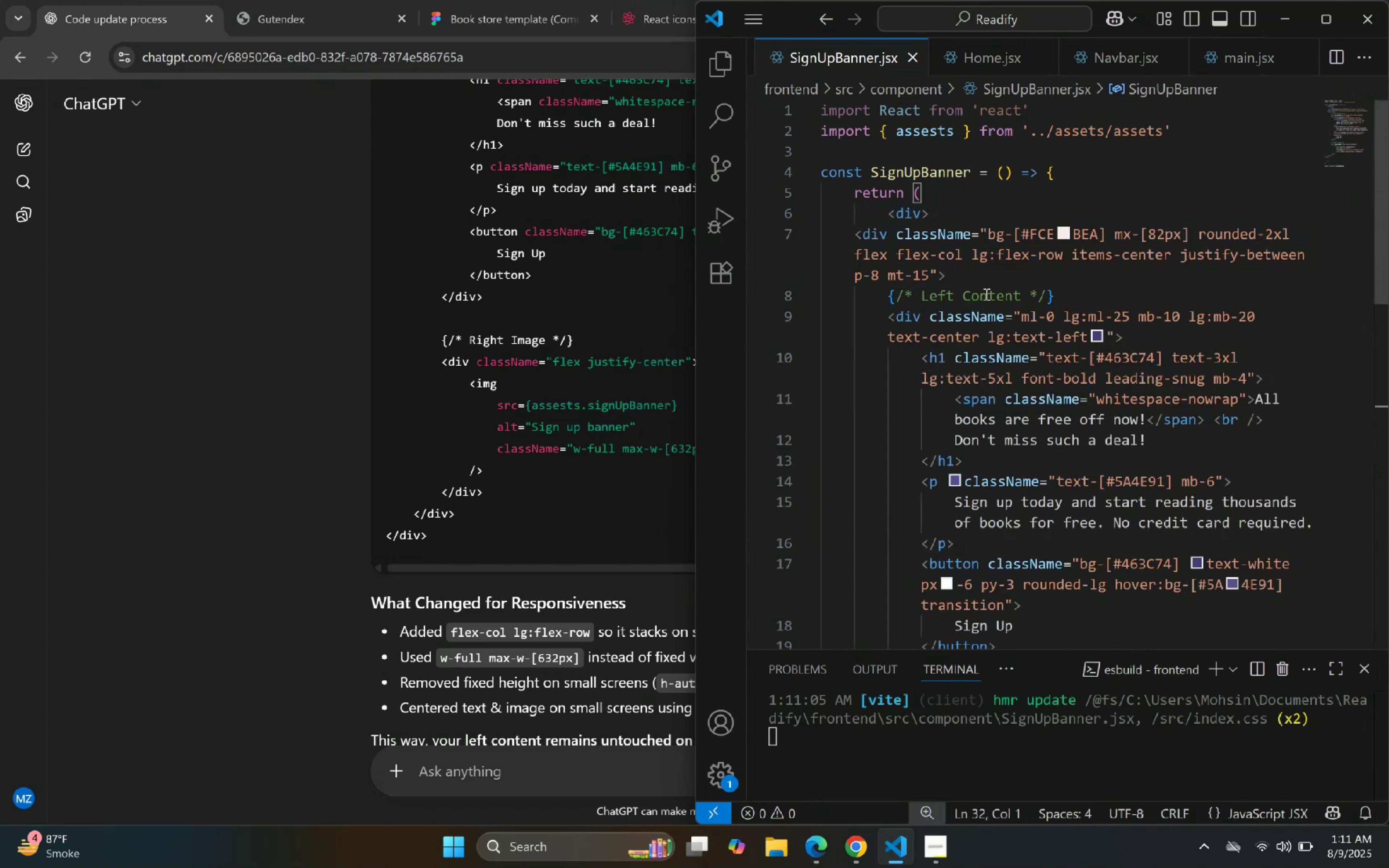 
right_click([990, 283])
 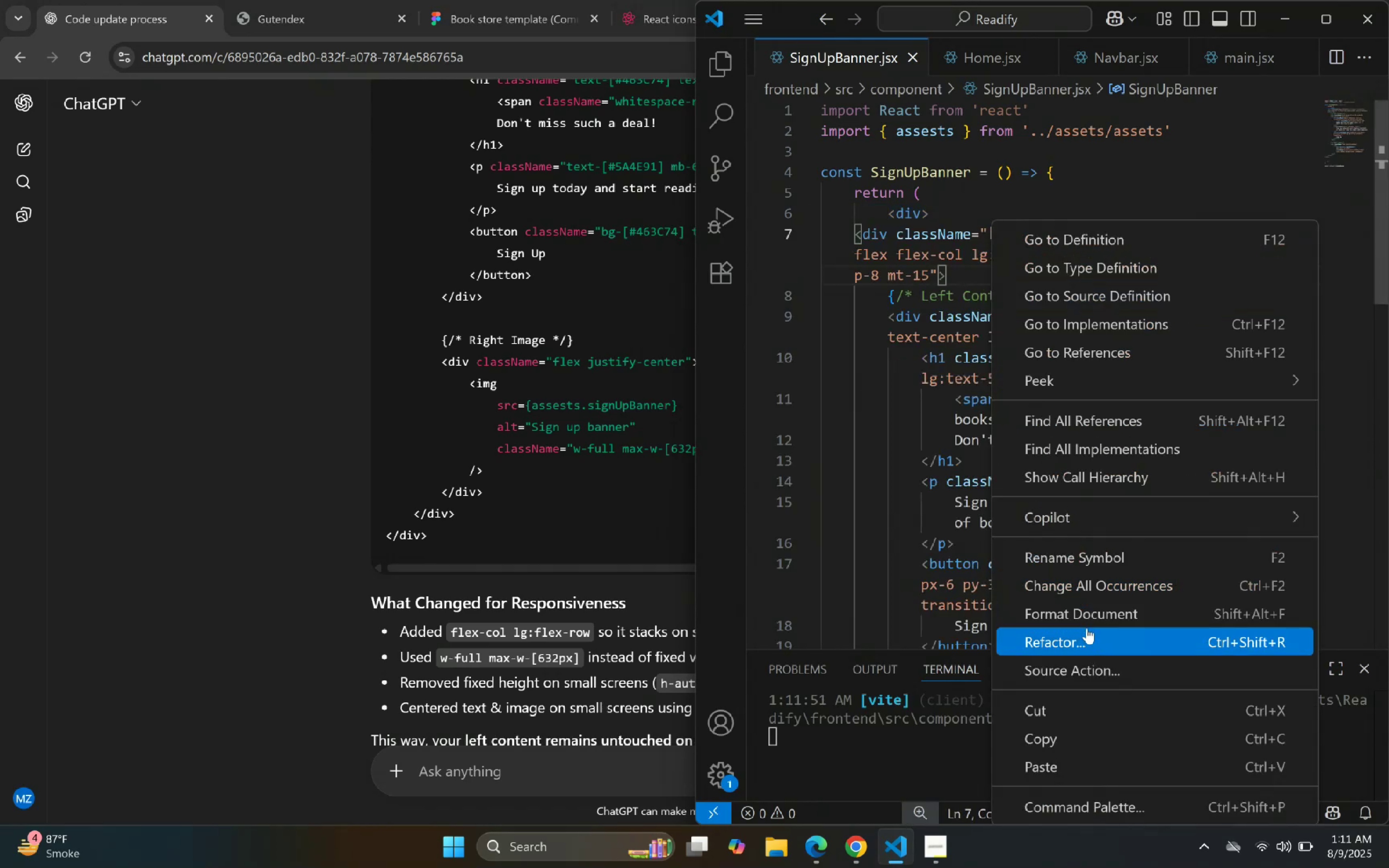 
left_click([1092, 617])
 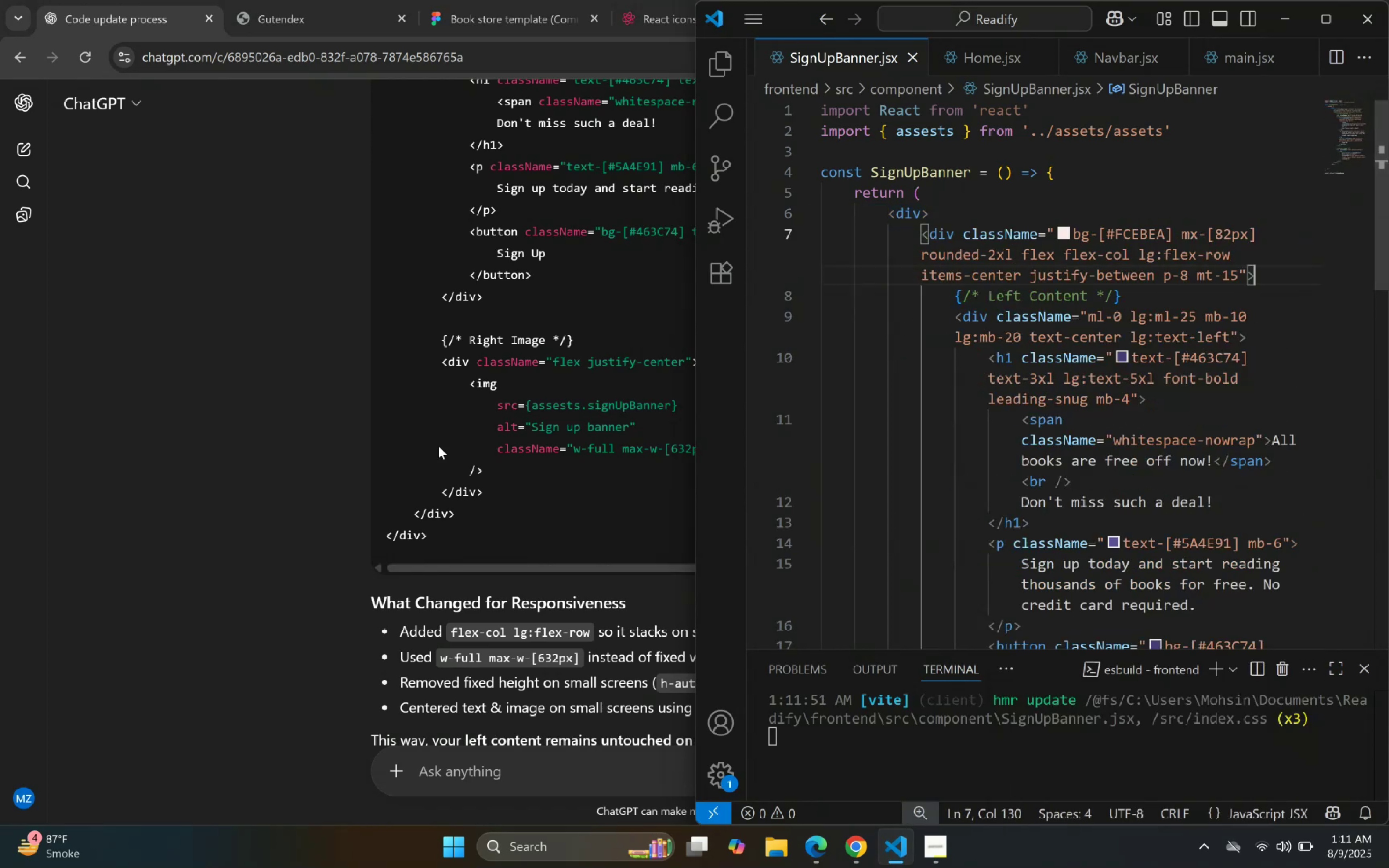 
left_click([319, 415])
 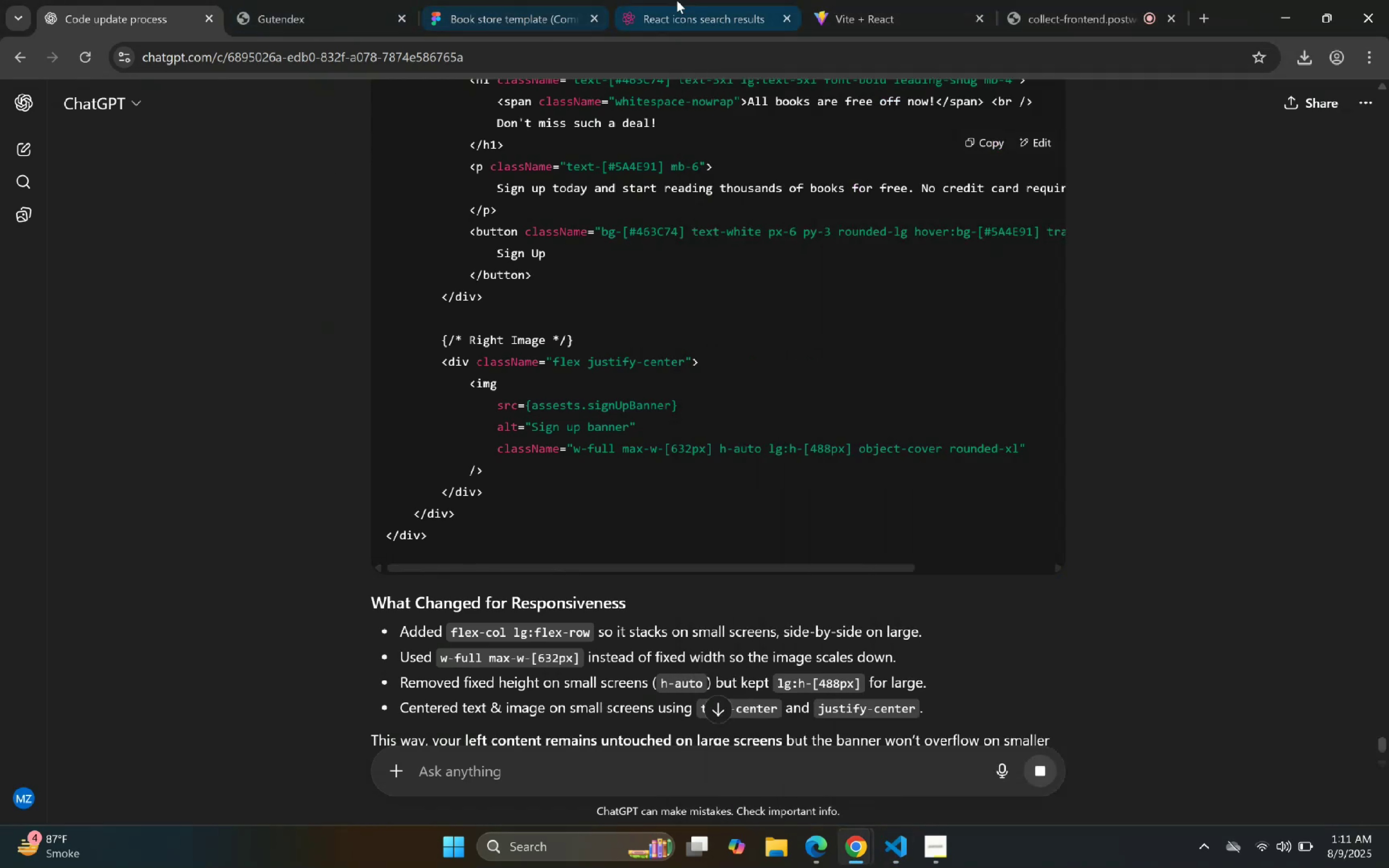 
left_click([866, 1])
 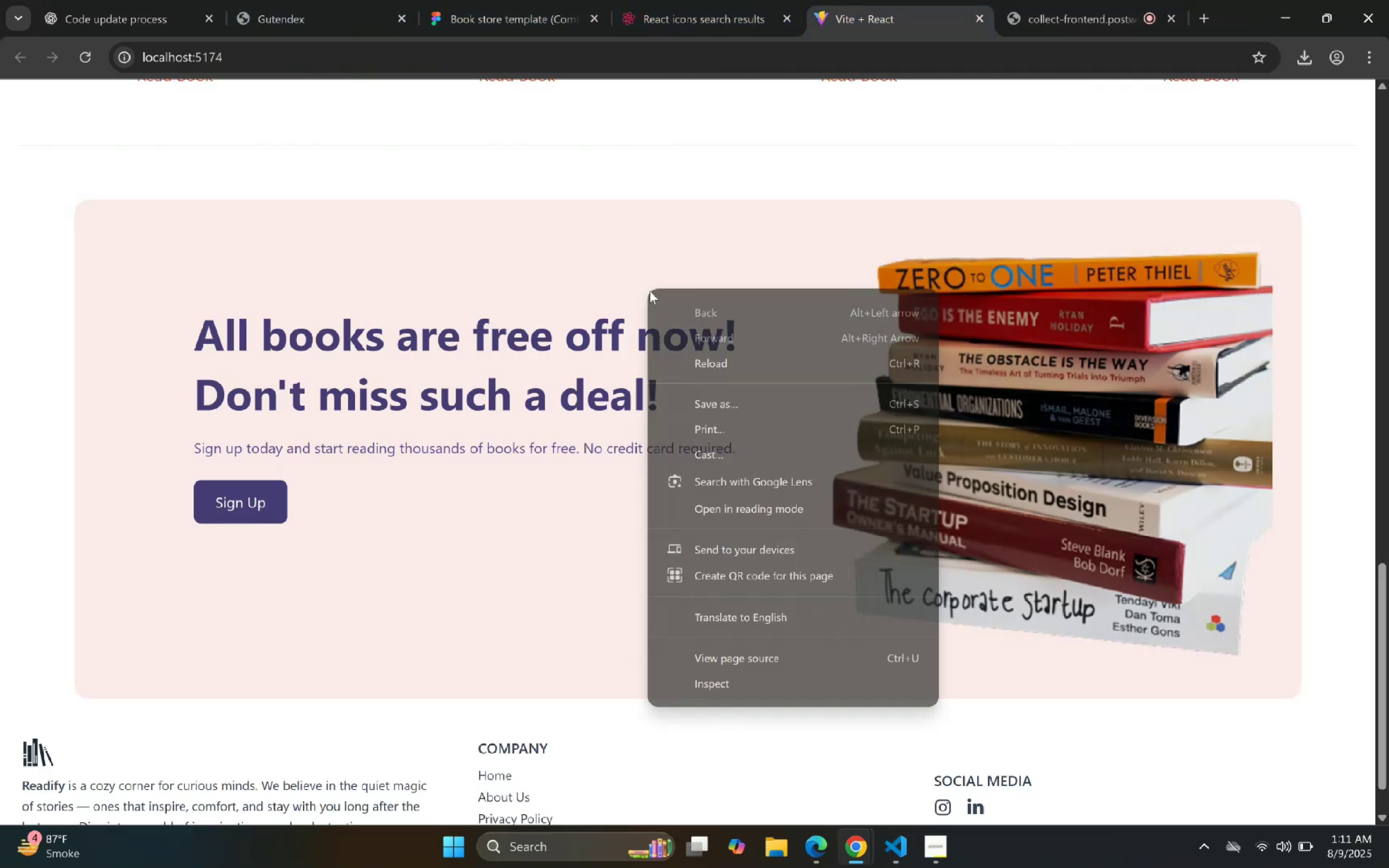 
left_click([719, 677])
 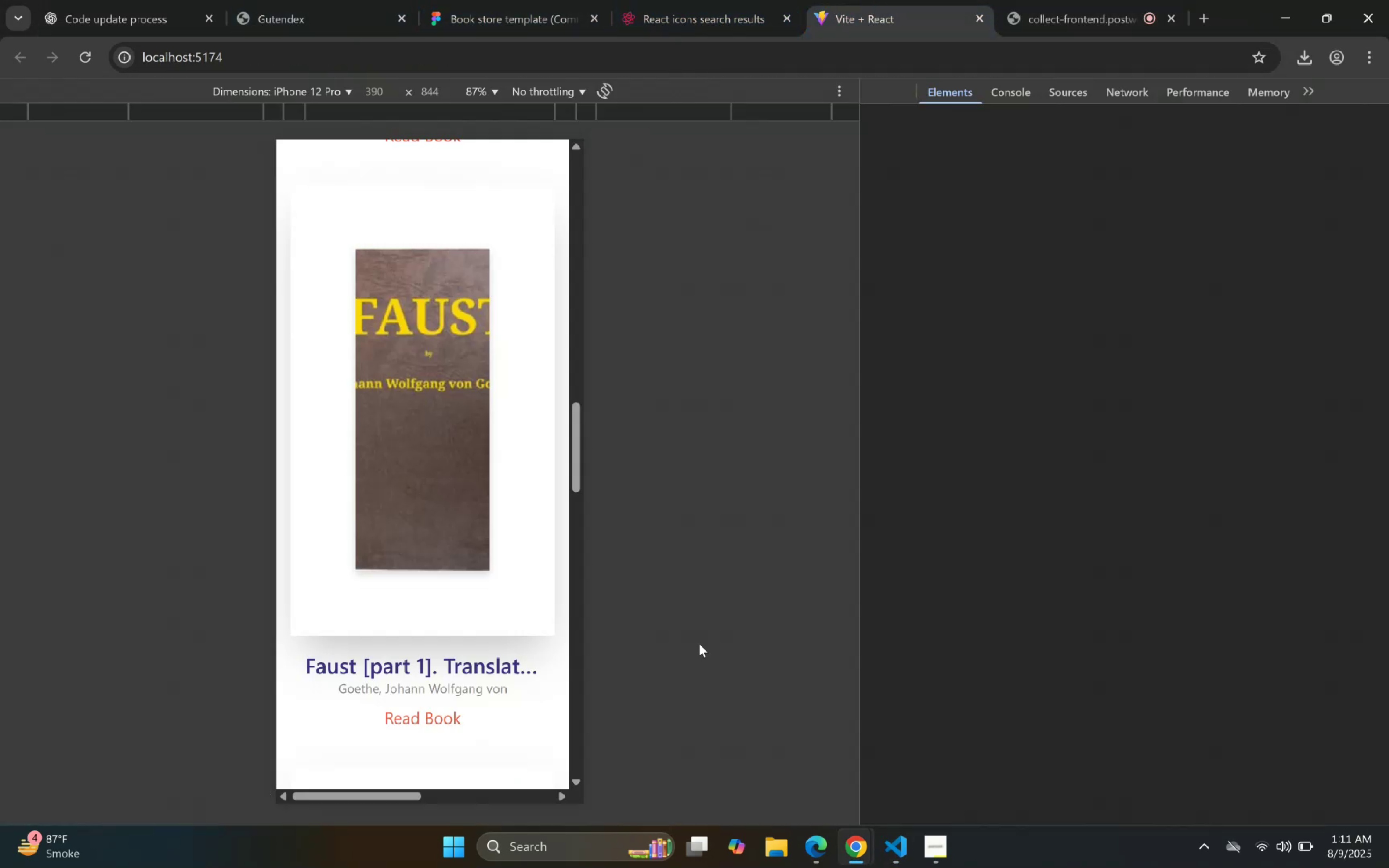 
scroll: coordinate [428, 526], scroll_direction: down, amount: 24.0
 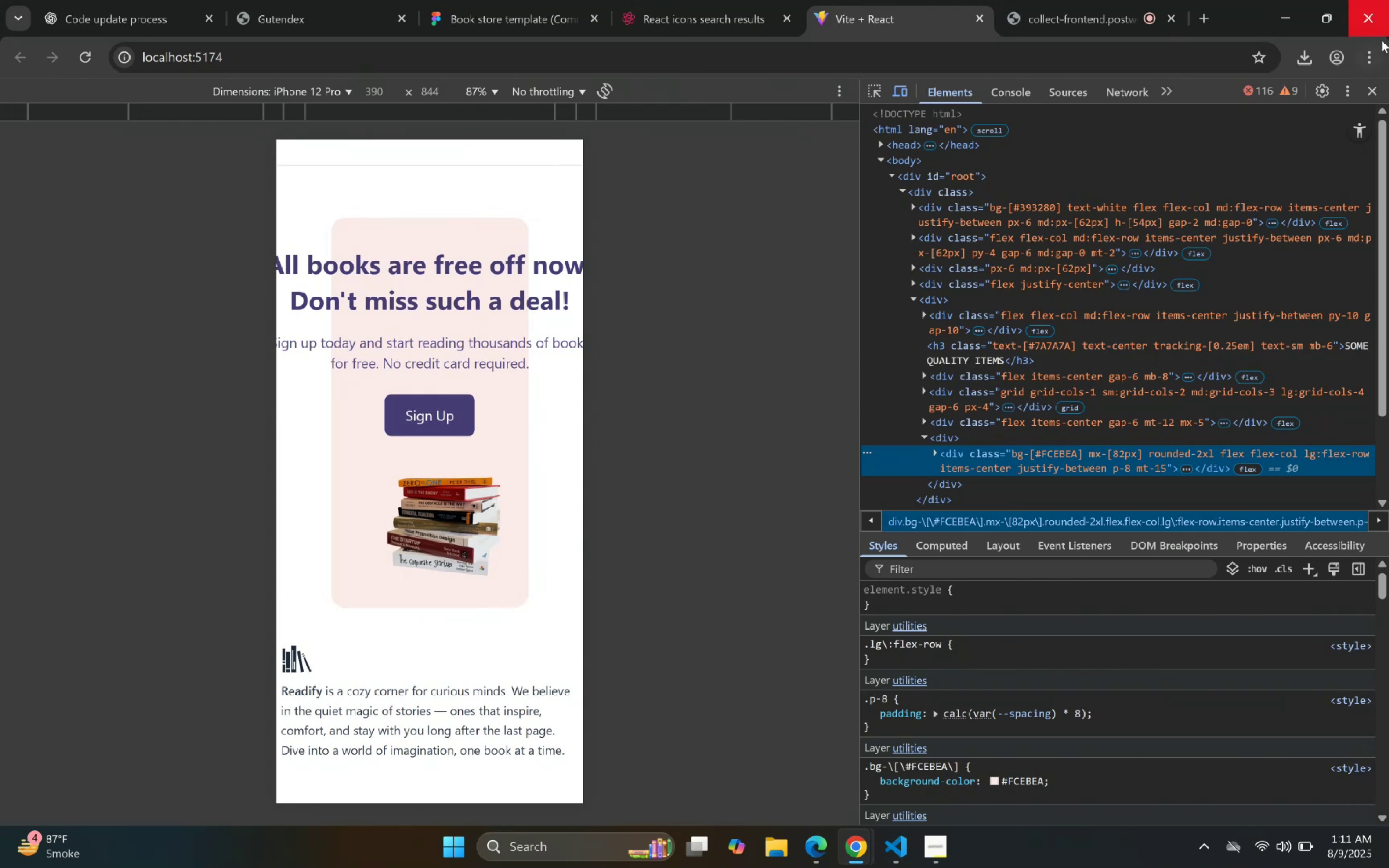 
left_click([1375, 85])
 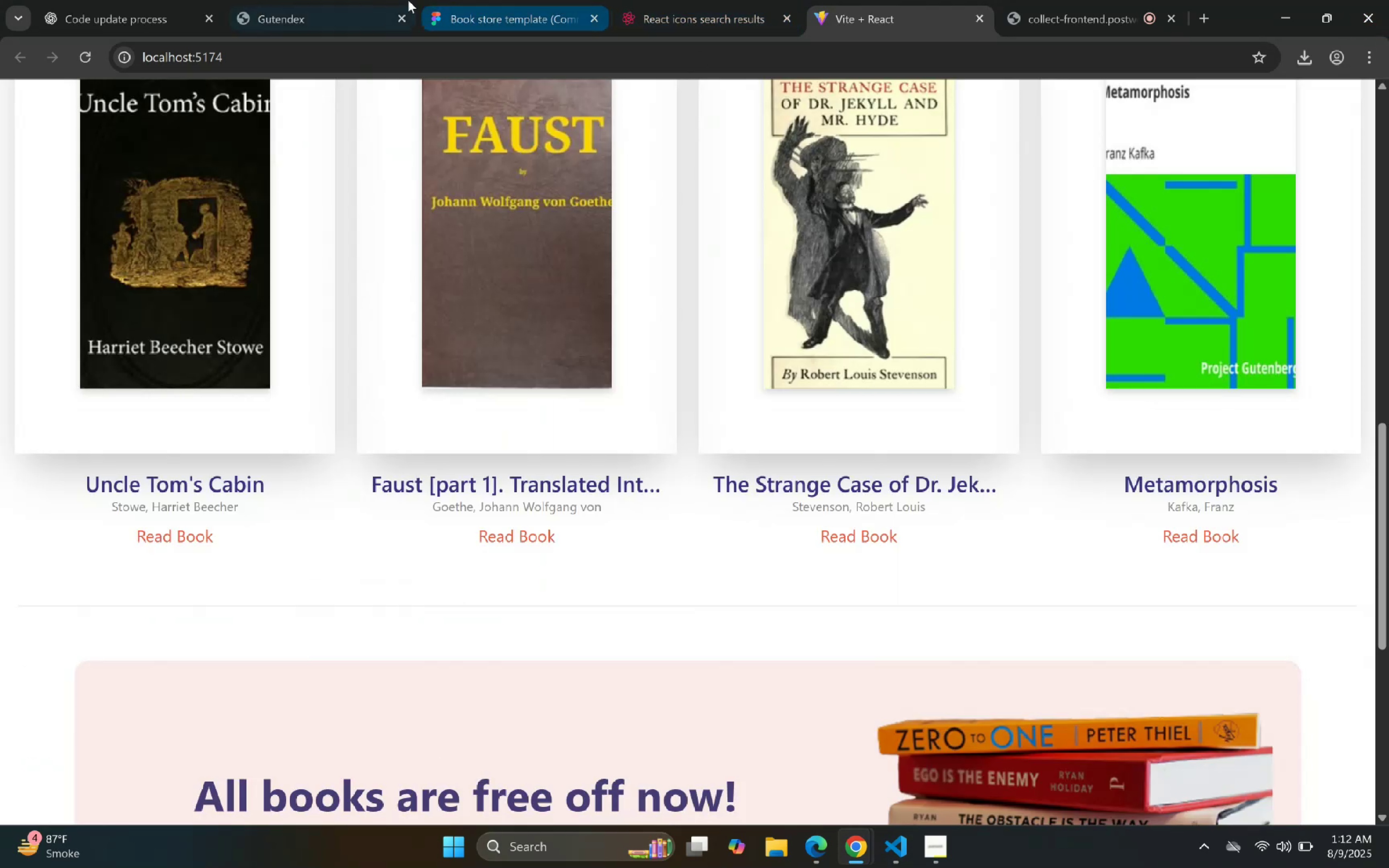 
left_click([113, 0])
 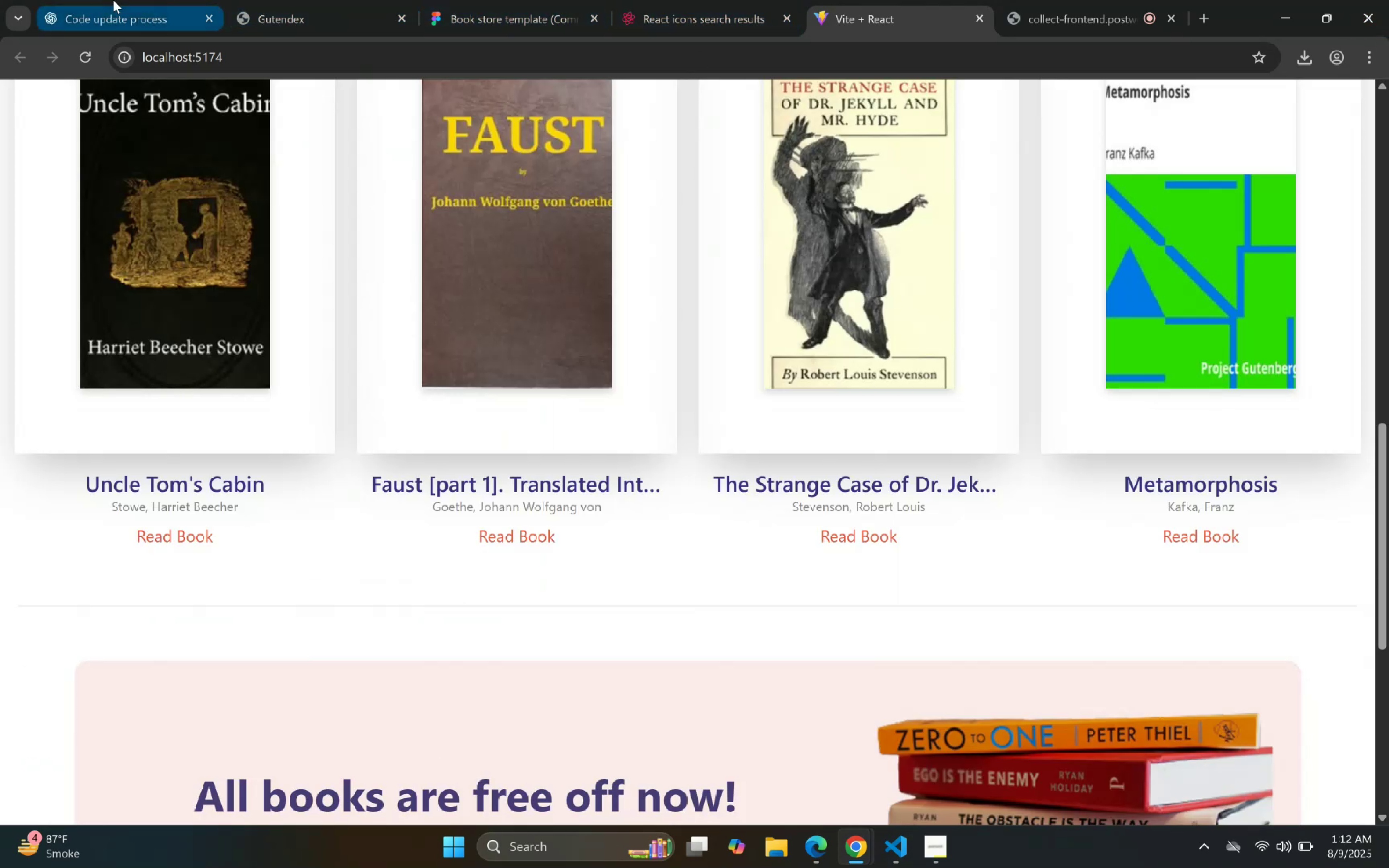 
scroll: coordinate [671, 424], scroll_direction: down, amount: 5.0
 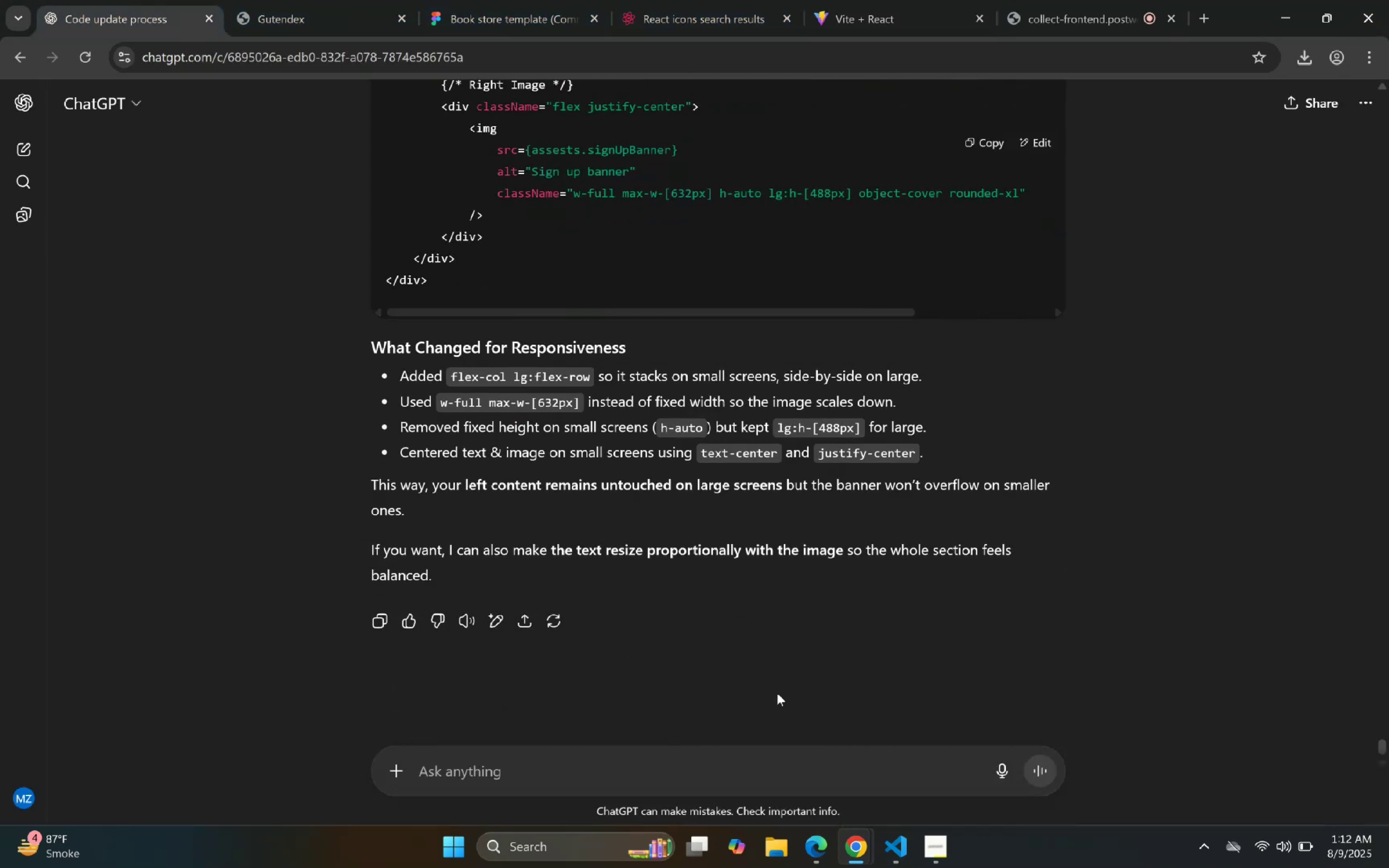 
left_click([740, 768])
 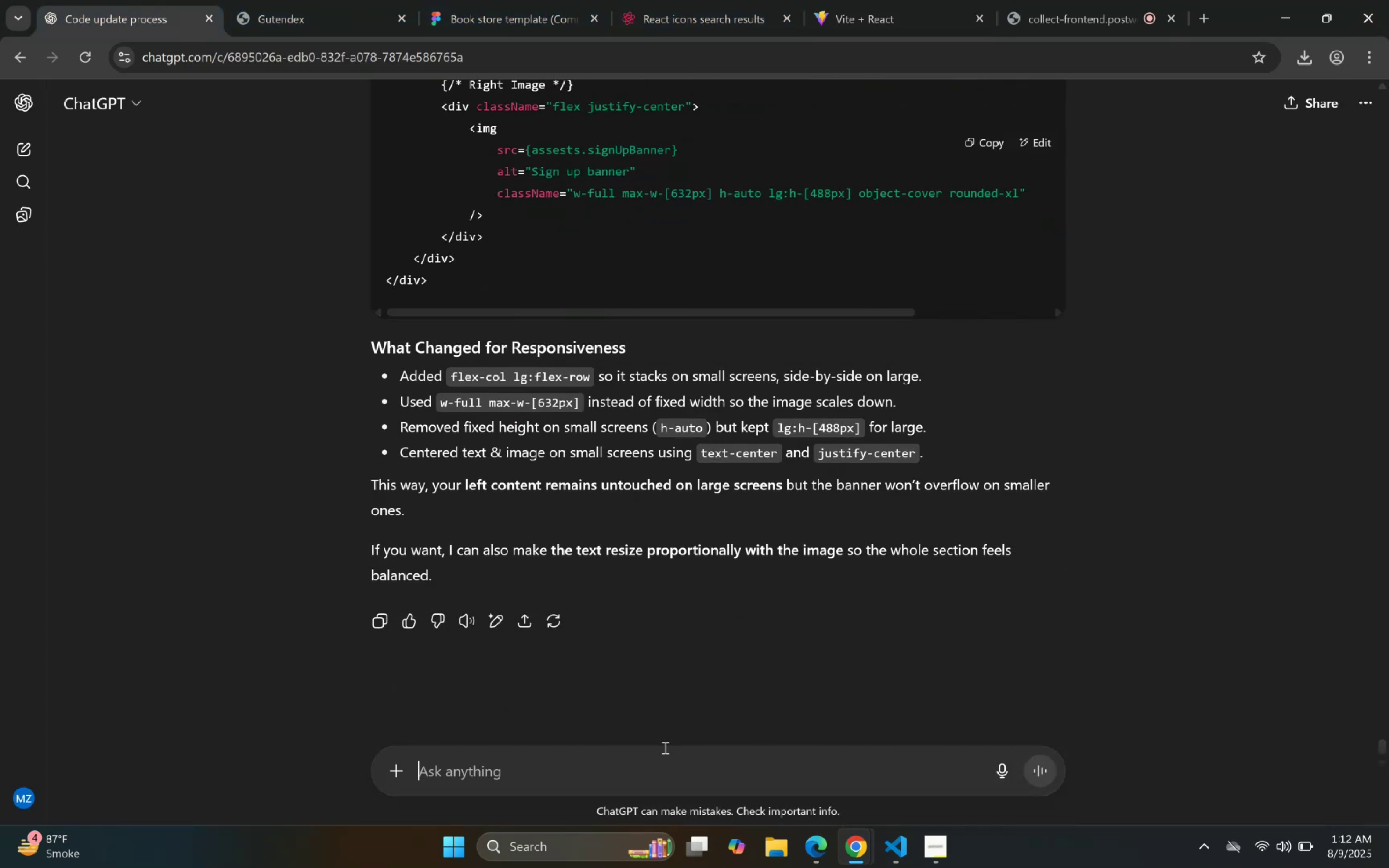 
type(make text small on small screen)
 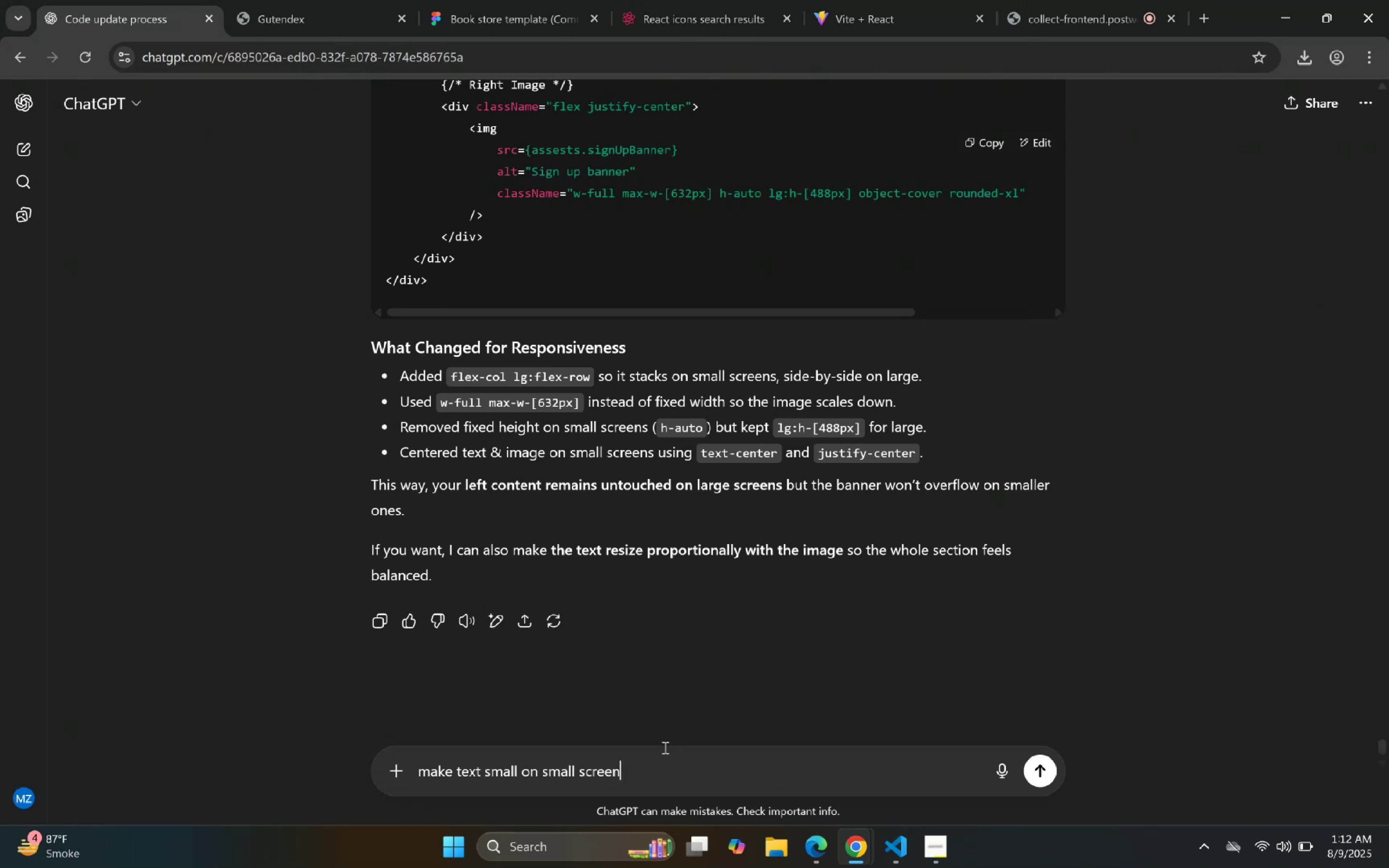 
key(Enter)
 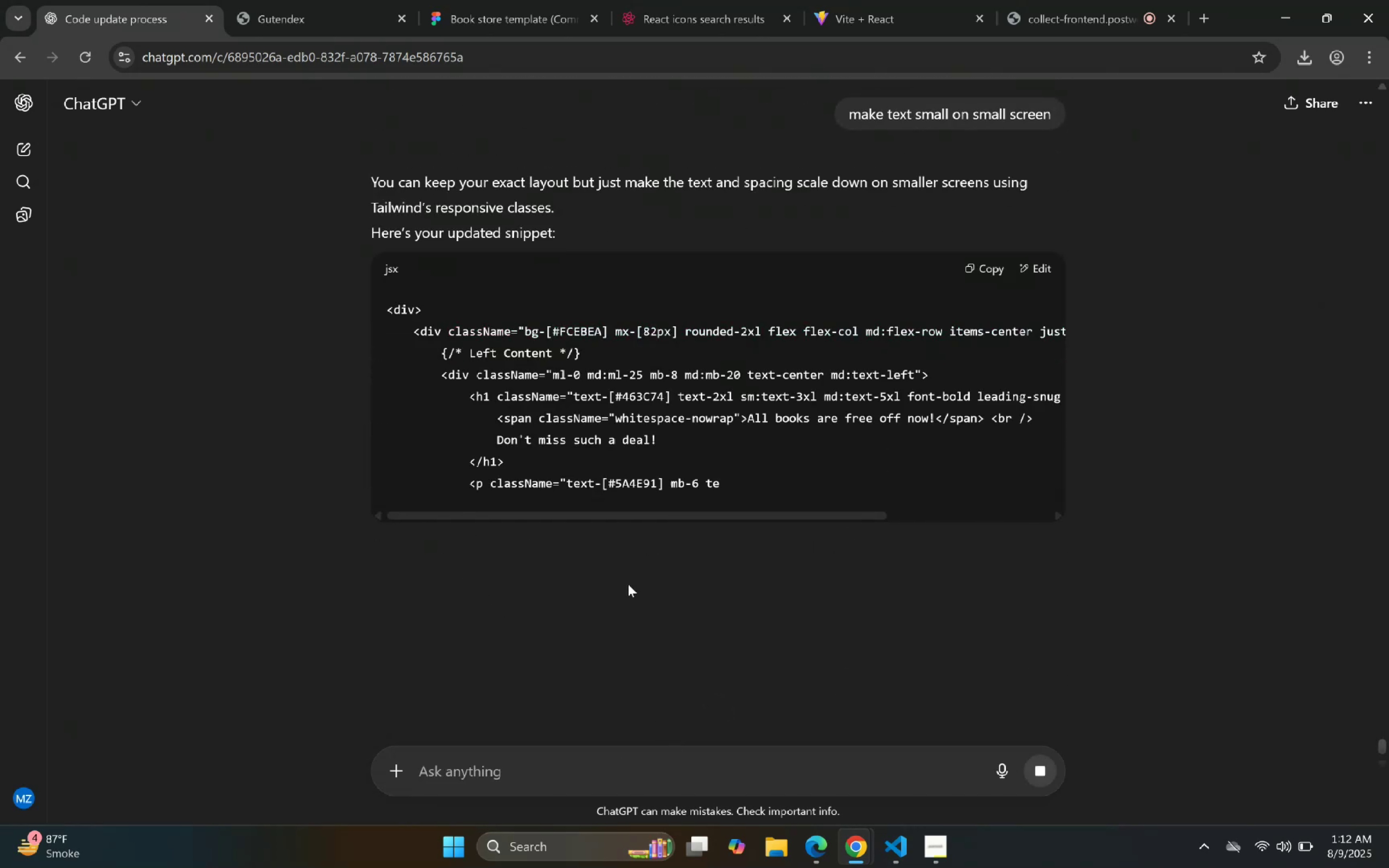 
wait(6.18)
 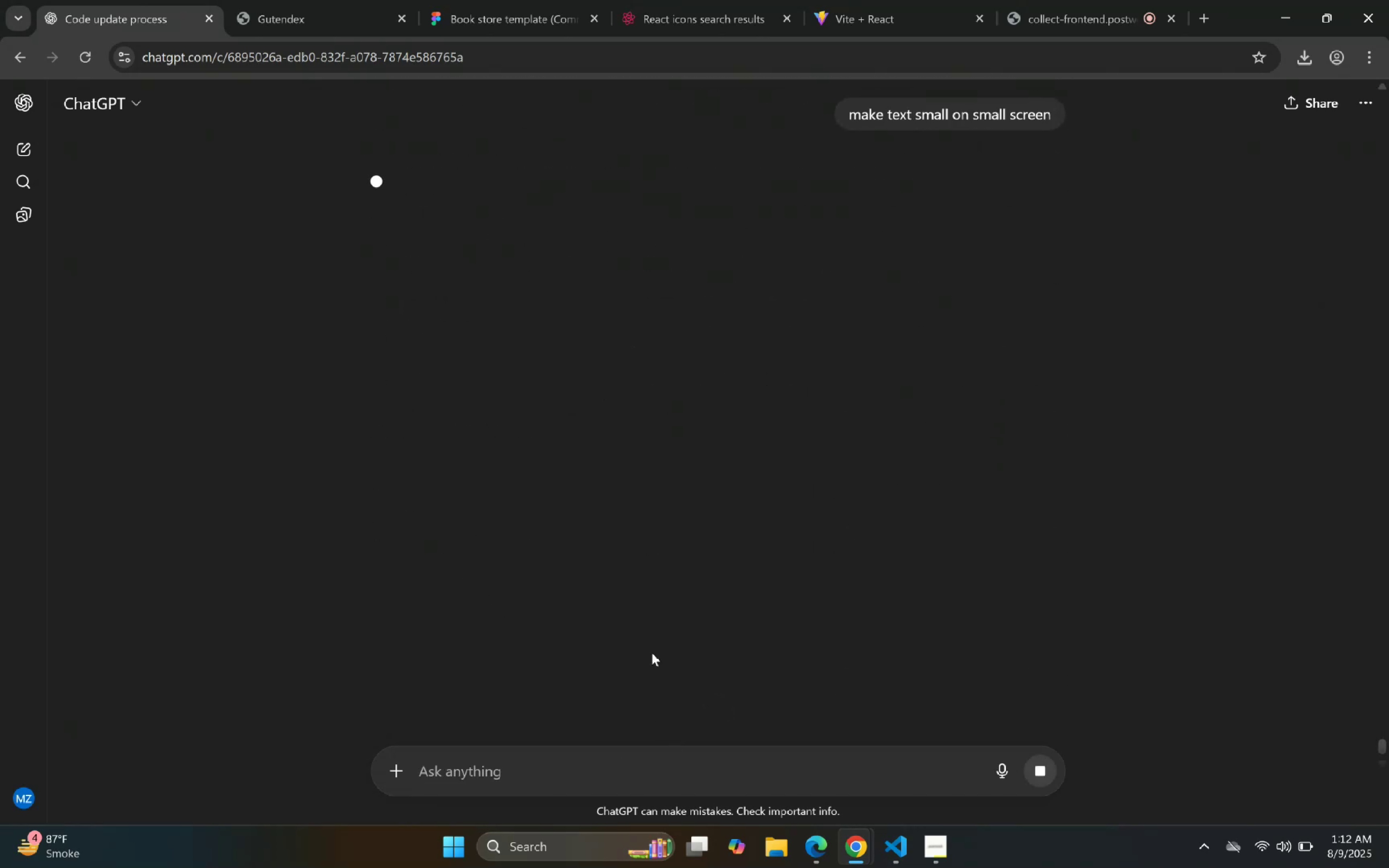 
scroll: coordinate [671, 417], scroll_direction: down, amount: 4.0
 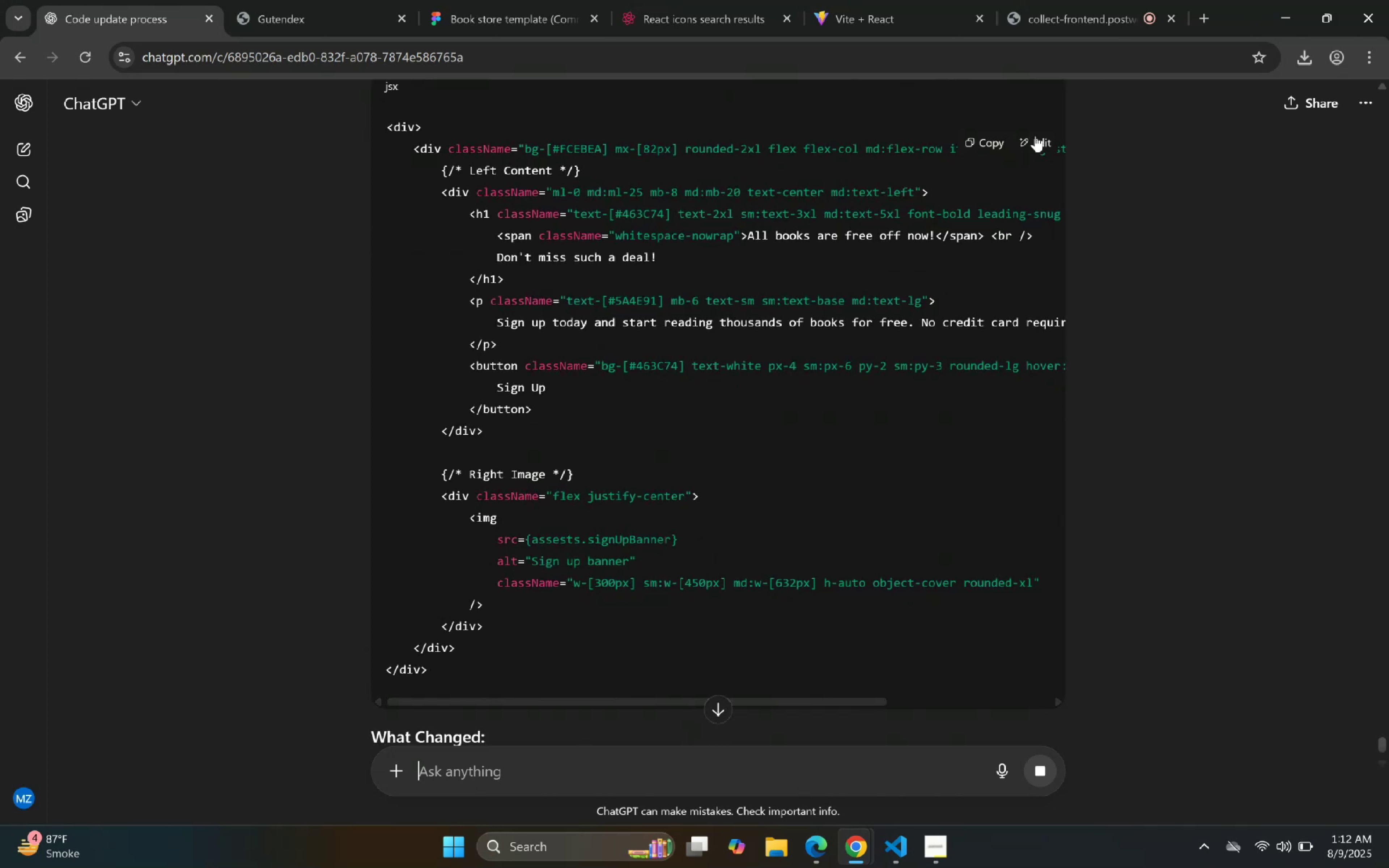 
left_click([999, 148])
 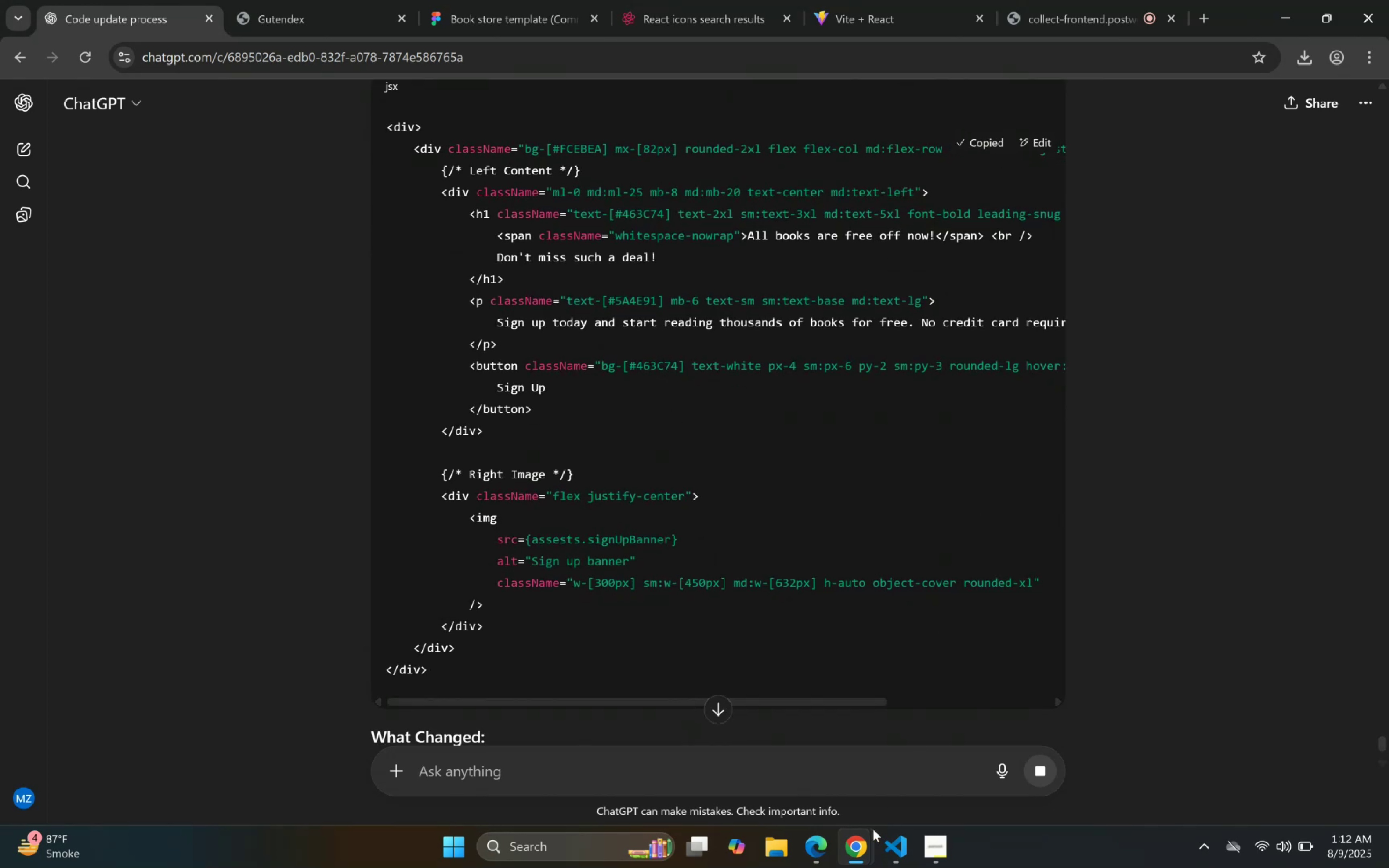 
left_click([887, 855])
 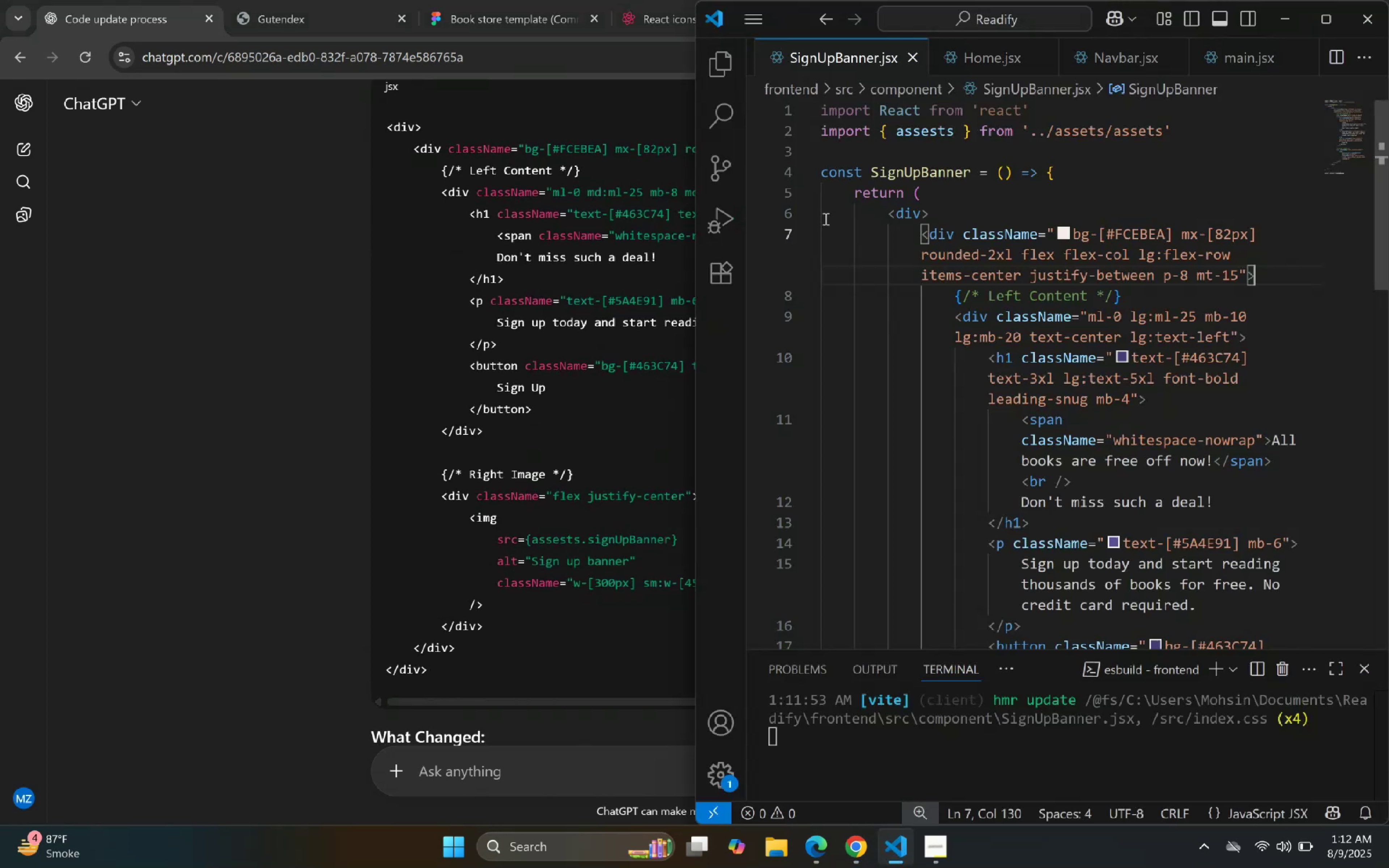 
left_click([817, 219])
 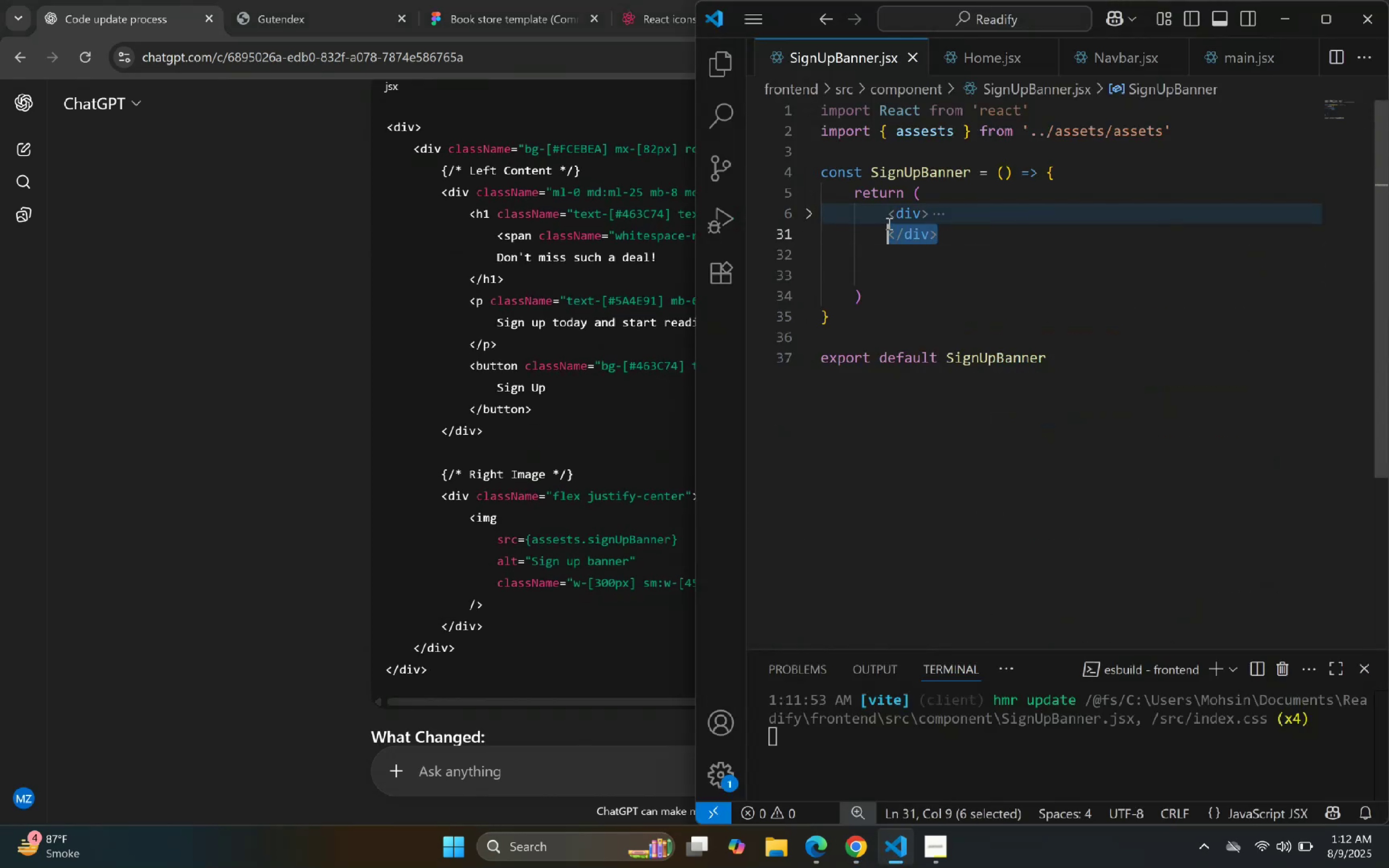 
key(Control+V)
 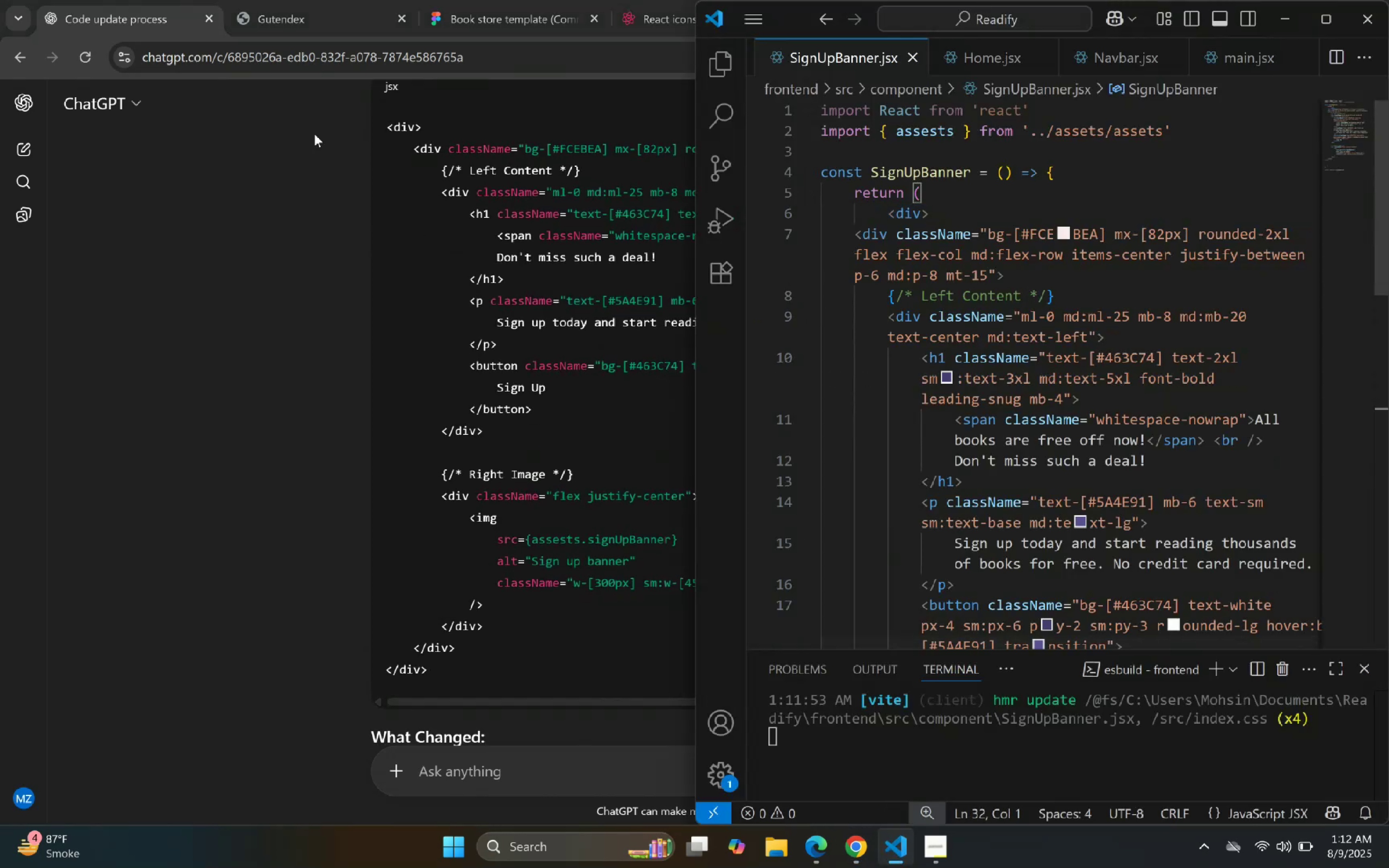 
left_click([287, 0])
 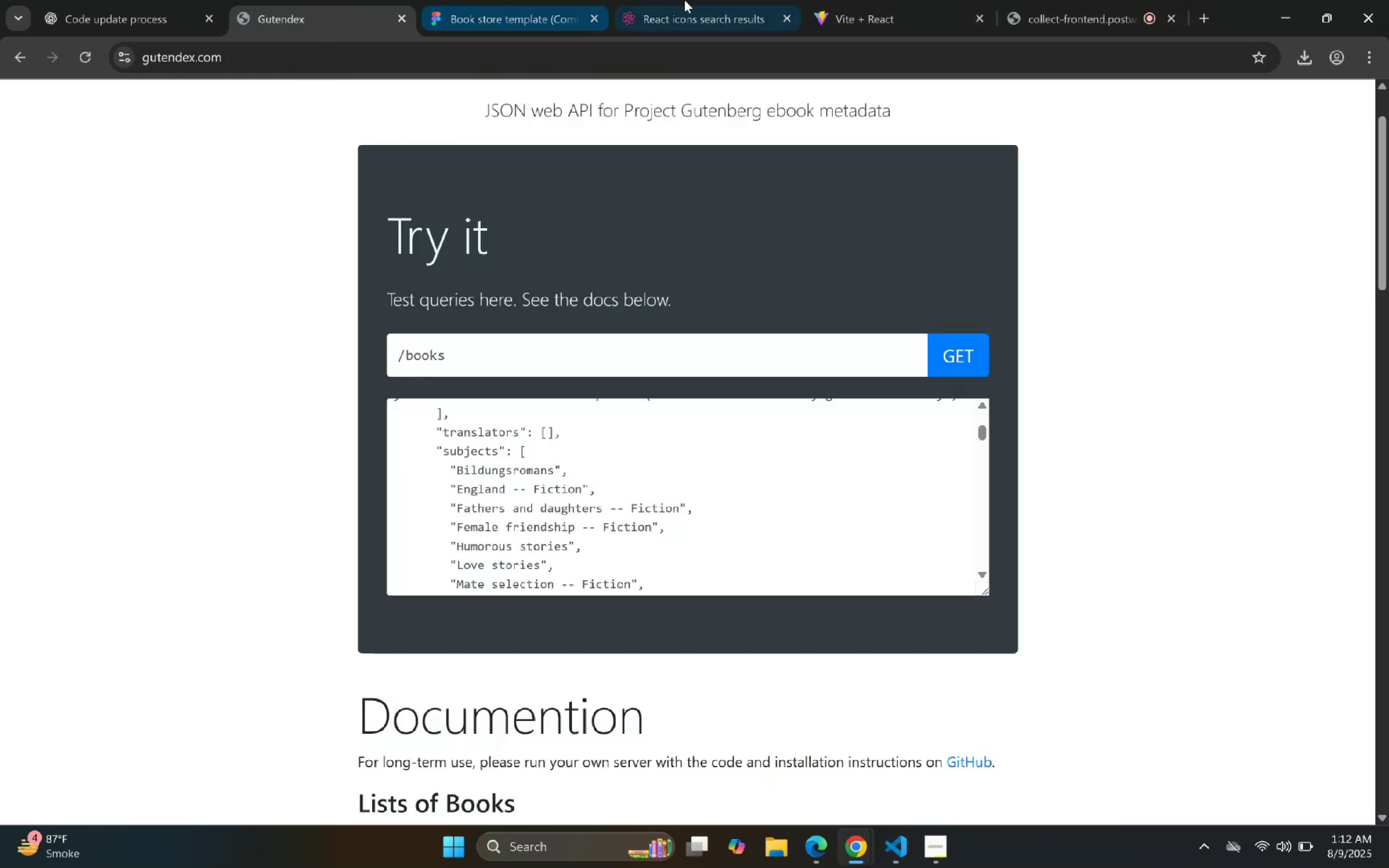 
left_click([819, 0])
 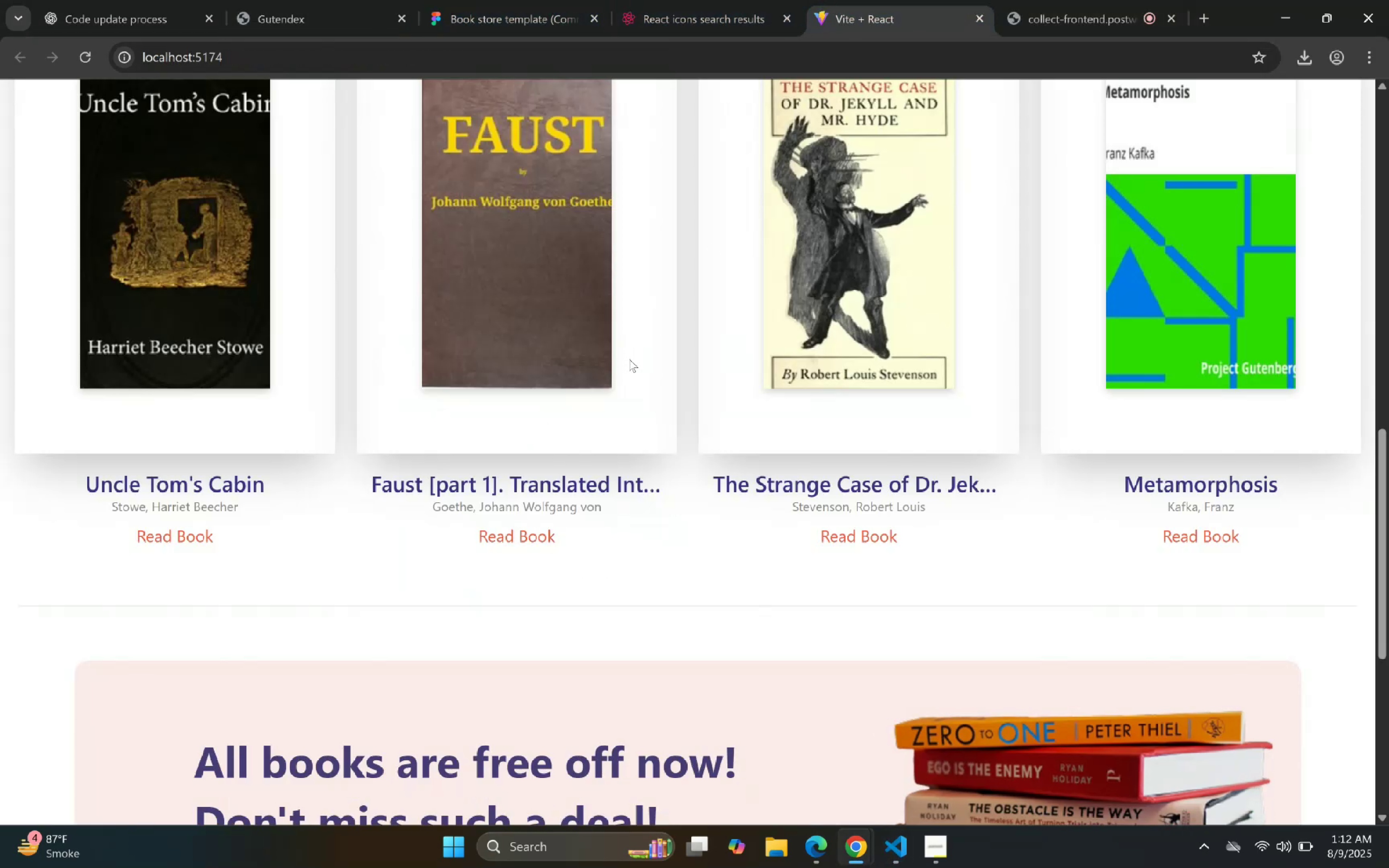 
scroll: coordinate [587, 401], scroll_direction: down, amount: 4.0
 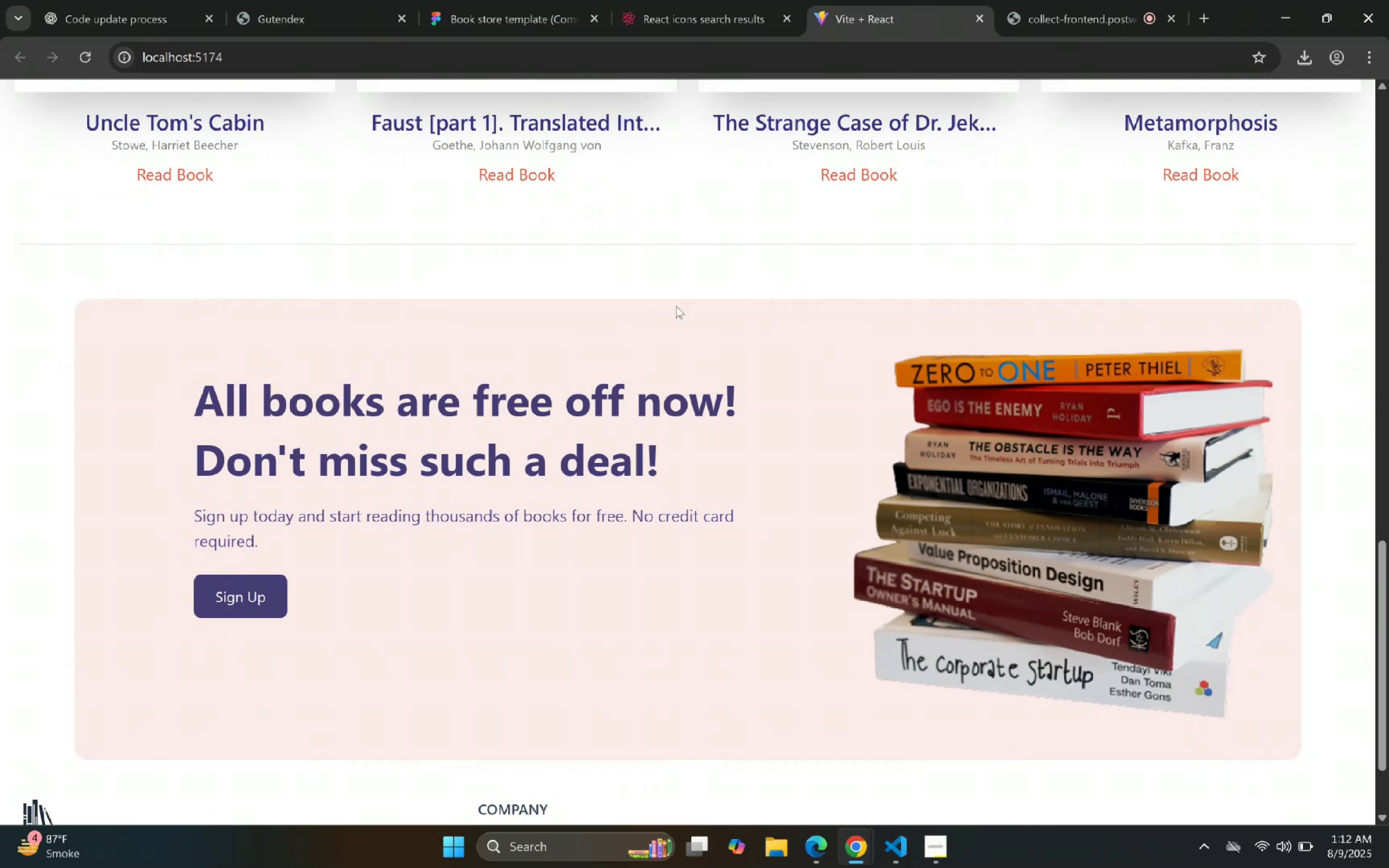 
right_click([663, 265])
 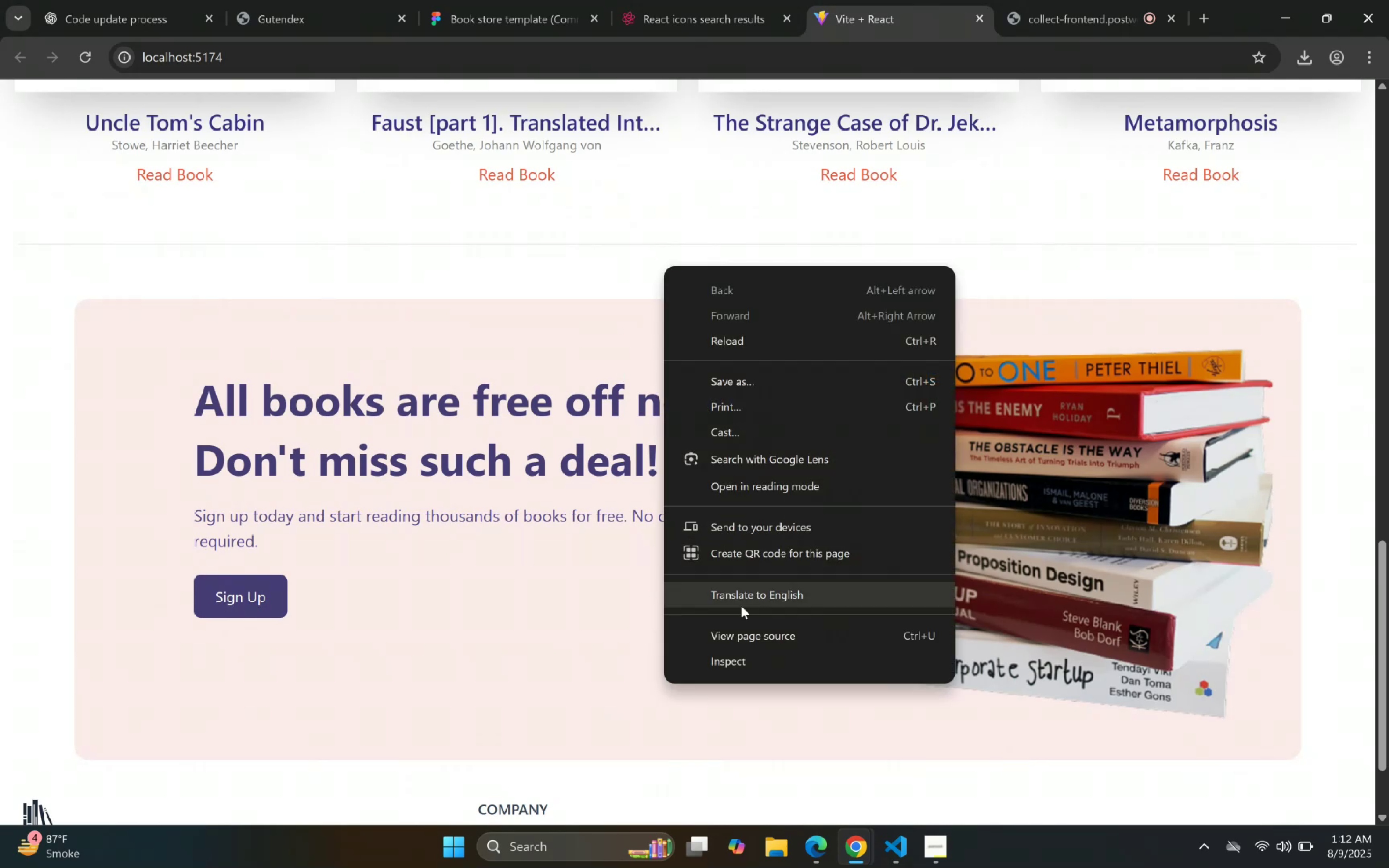 
left_click([743, 663])
 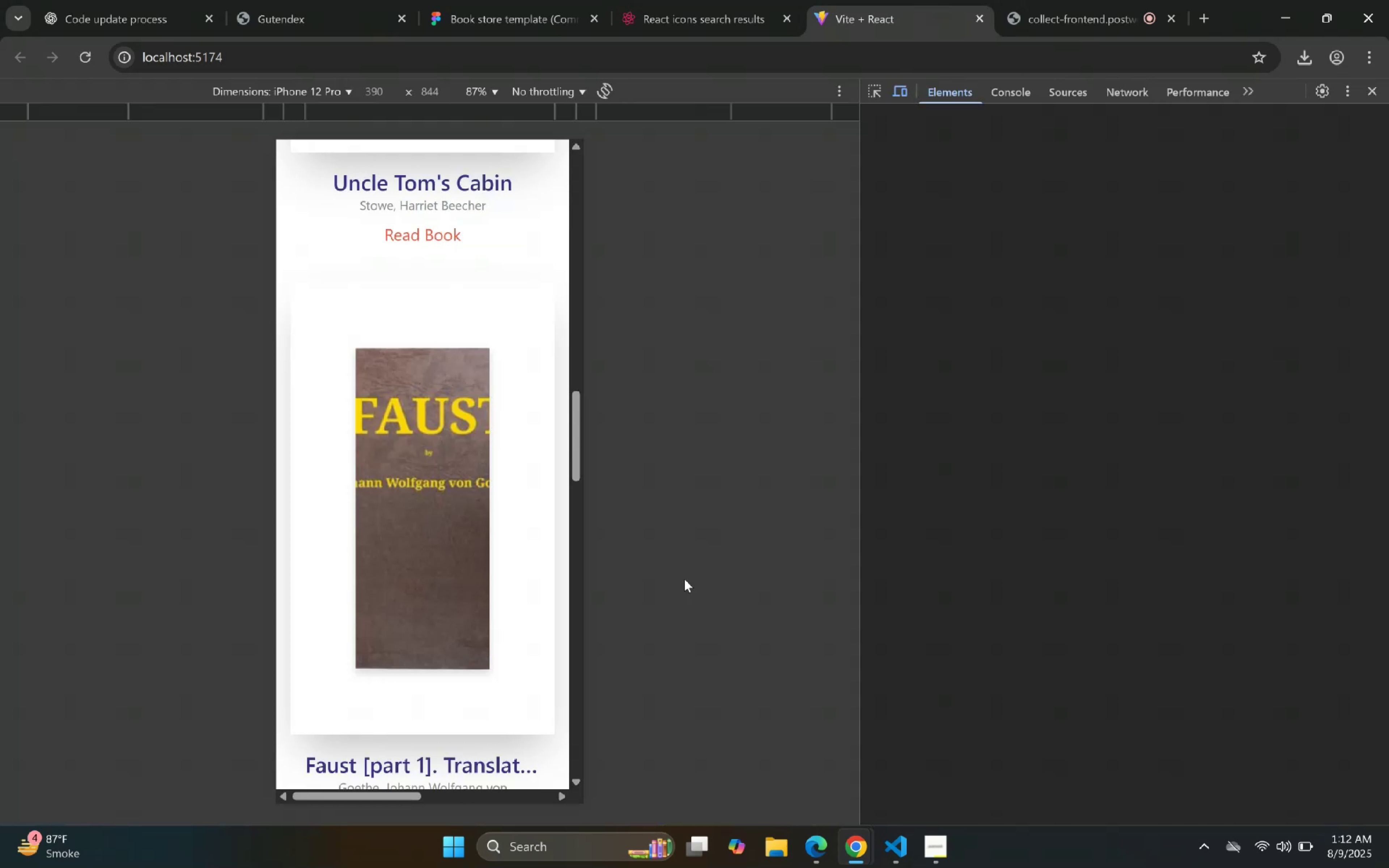 
scroll: coordinate [440, 501], scroll_direction: down, amount: 26.0
 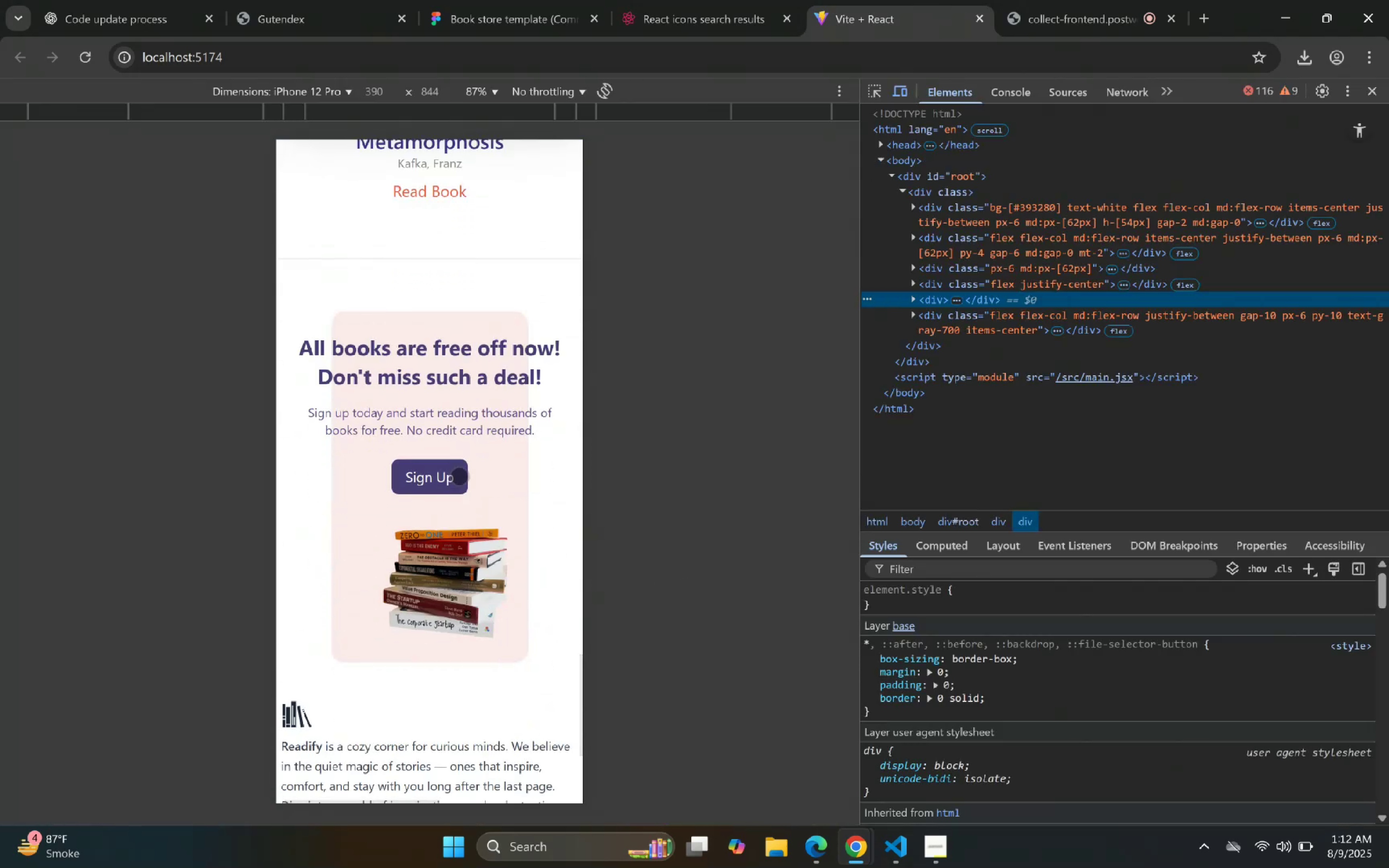 
scroll: coordinate [488, 416], scroll_direction: up, amount: 4.0
 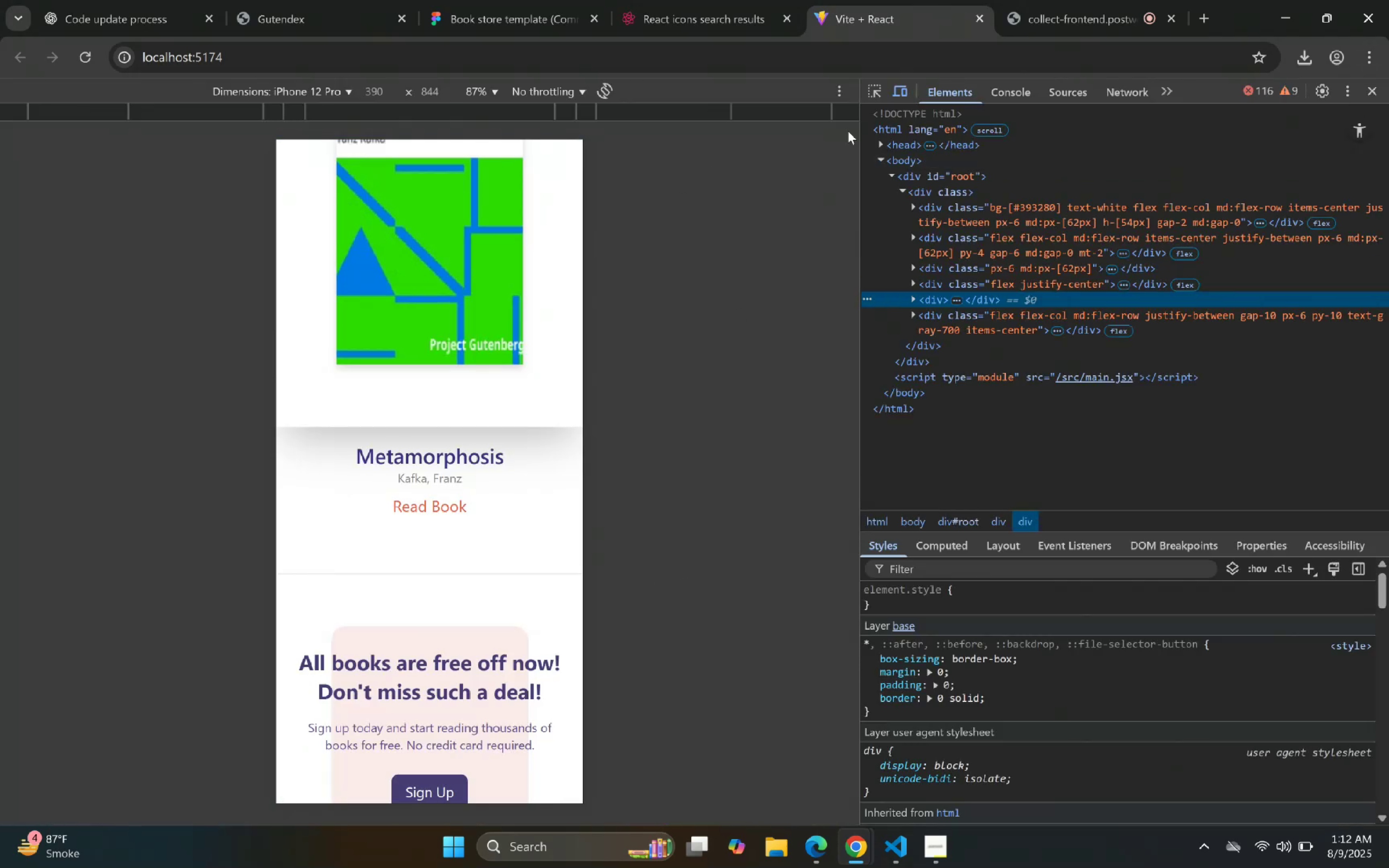 
left_click([901, 88])
 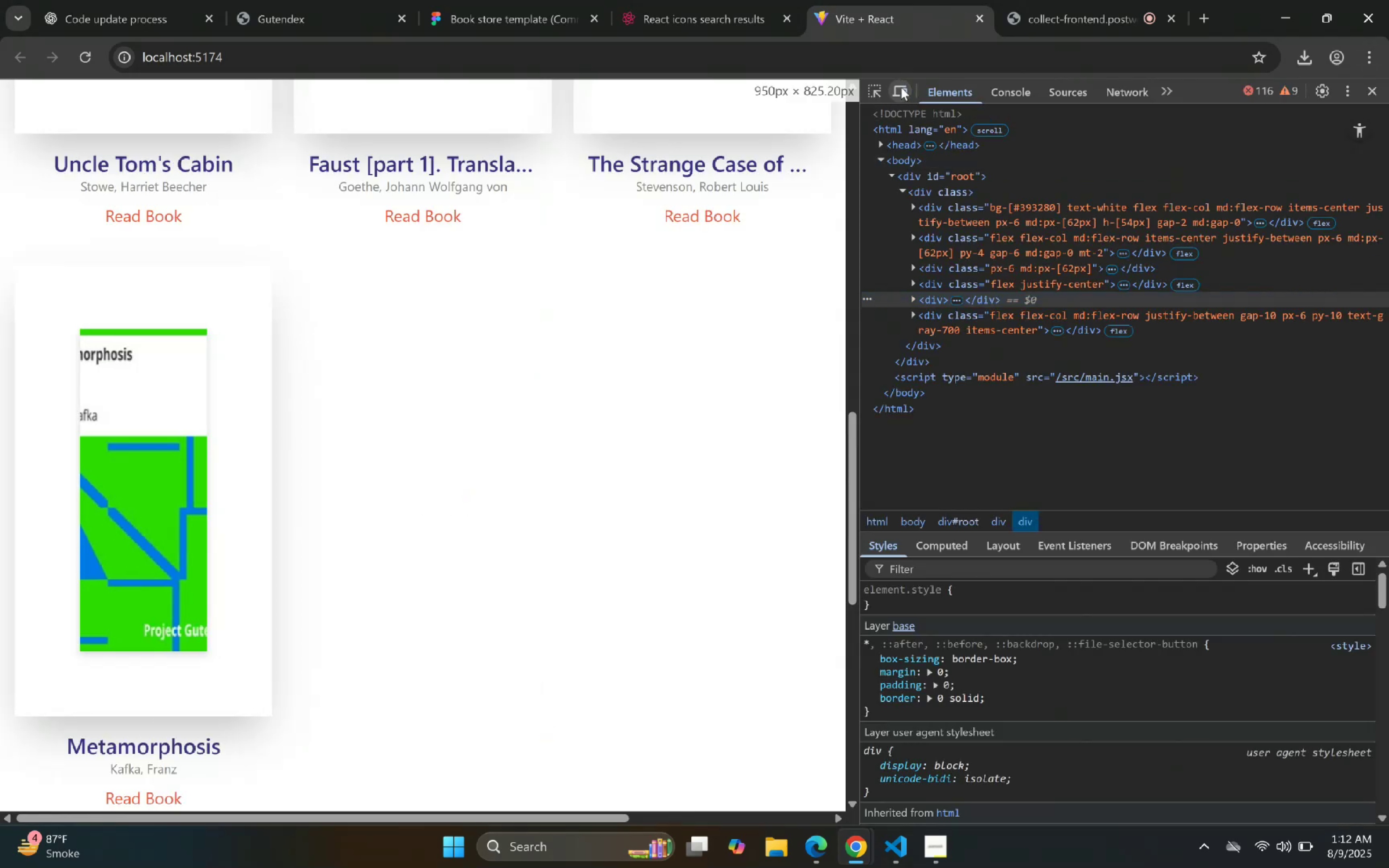 
scroll: coordinate [603, 338], scroll_direction: down, amount: 7.0
 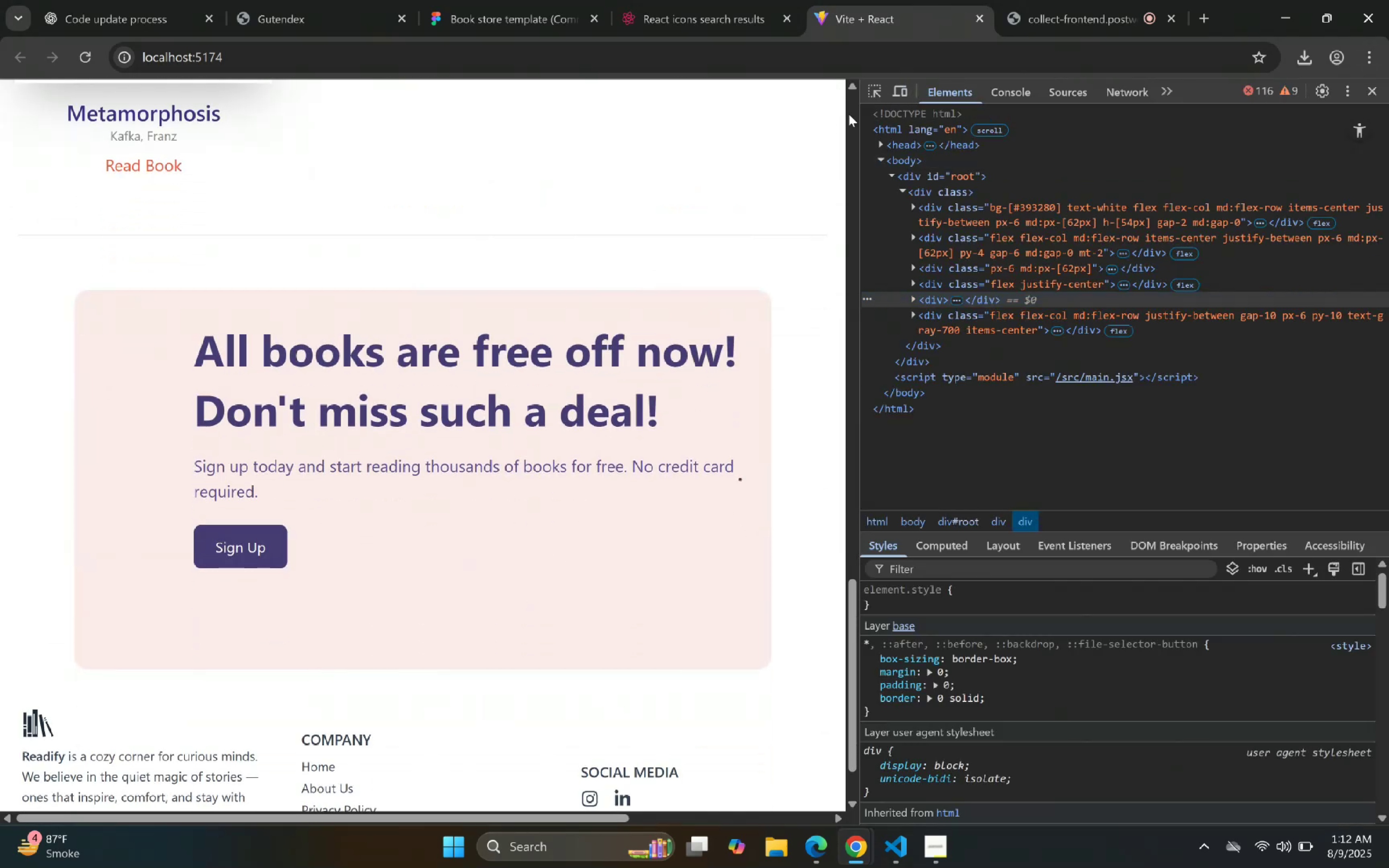 
left_click([899, 92])
 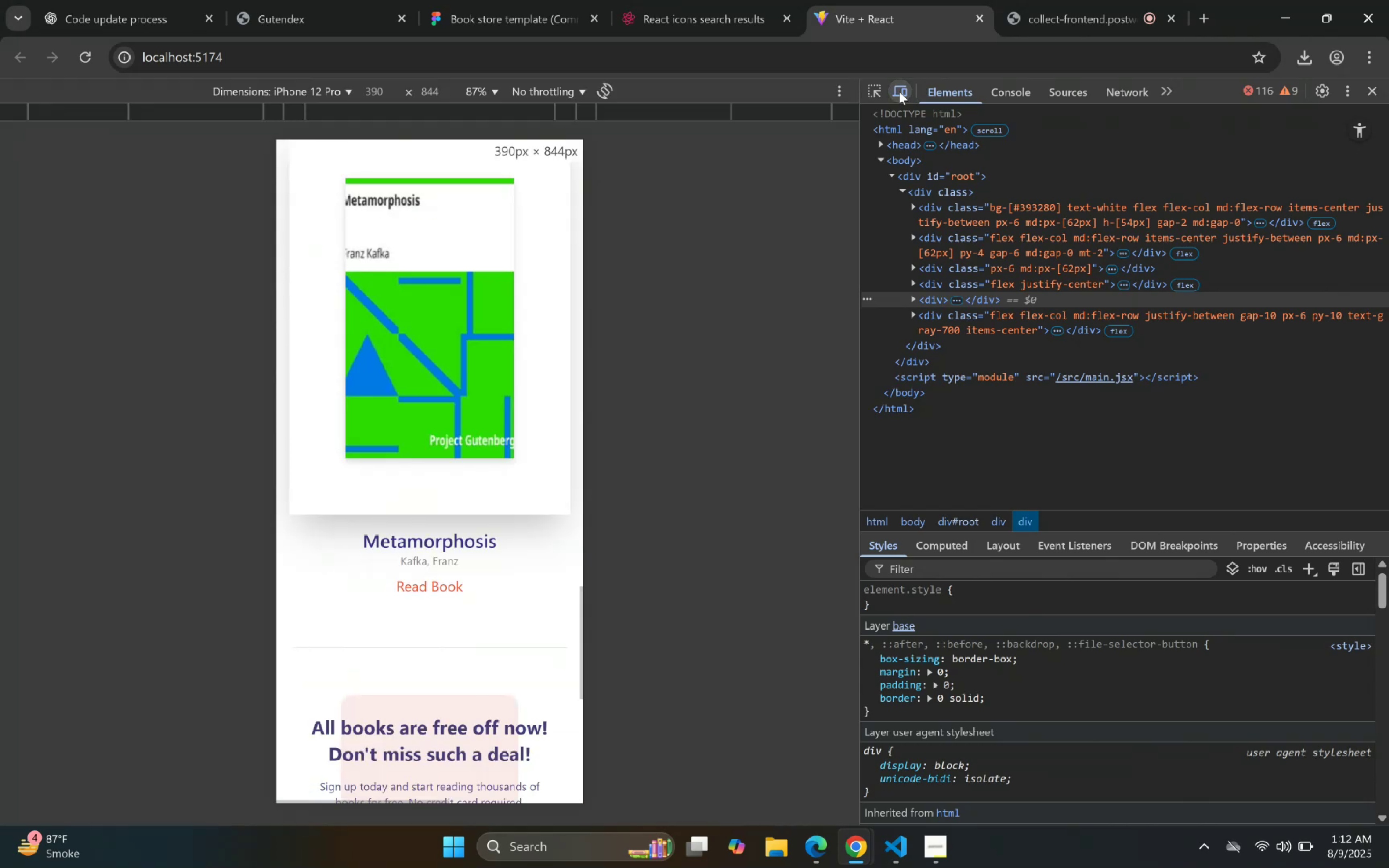 
scroll: coordinate [442, 463], scroll_direction: down, amount: 6.0
 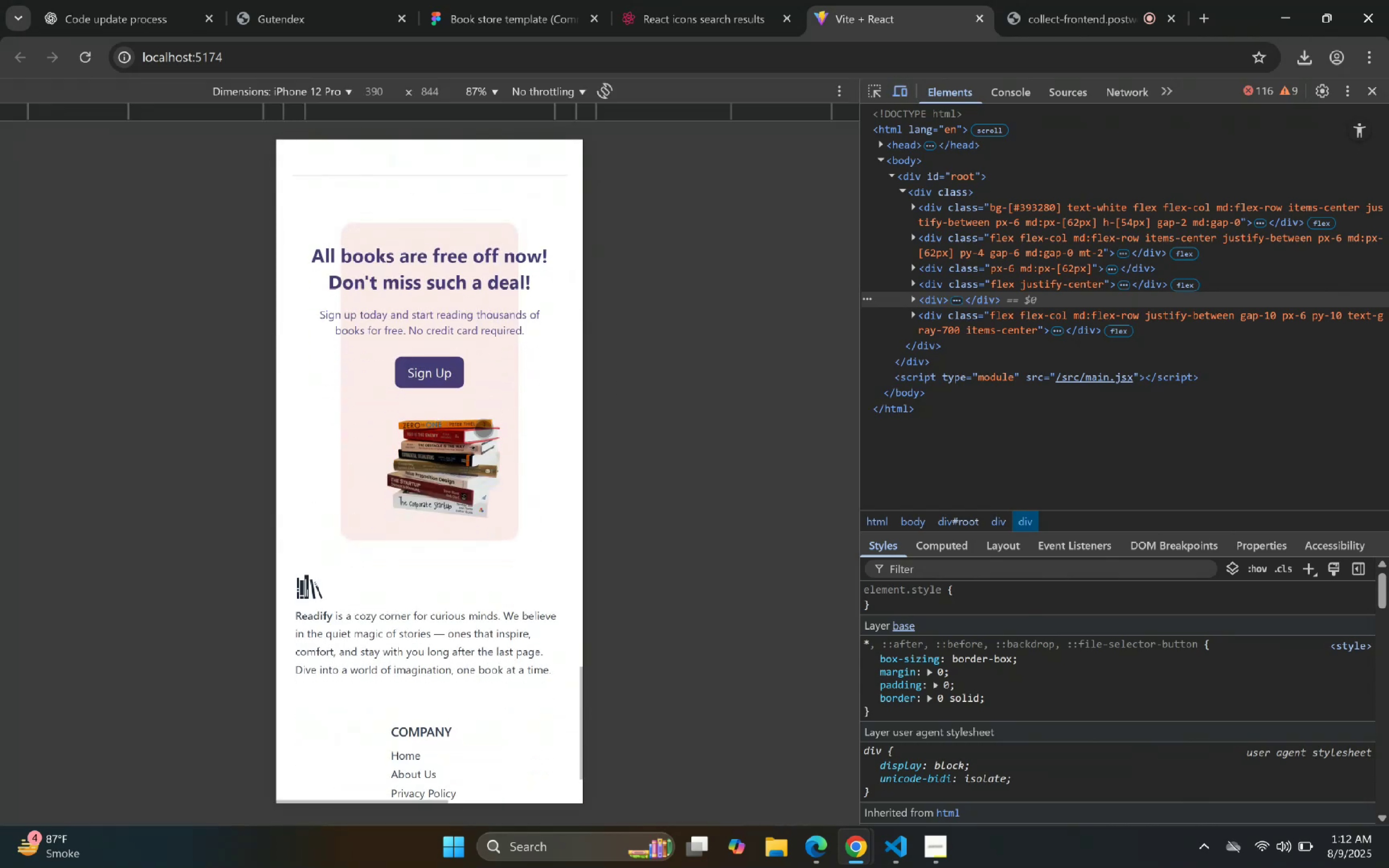 
scroll: coordinate [514, 405], scroll_direction: up, amount: 1.0
 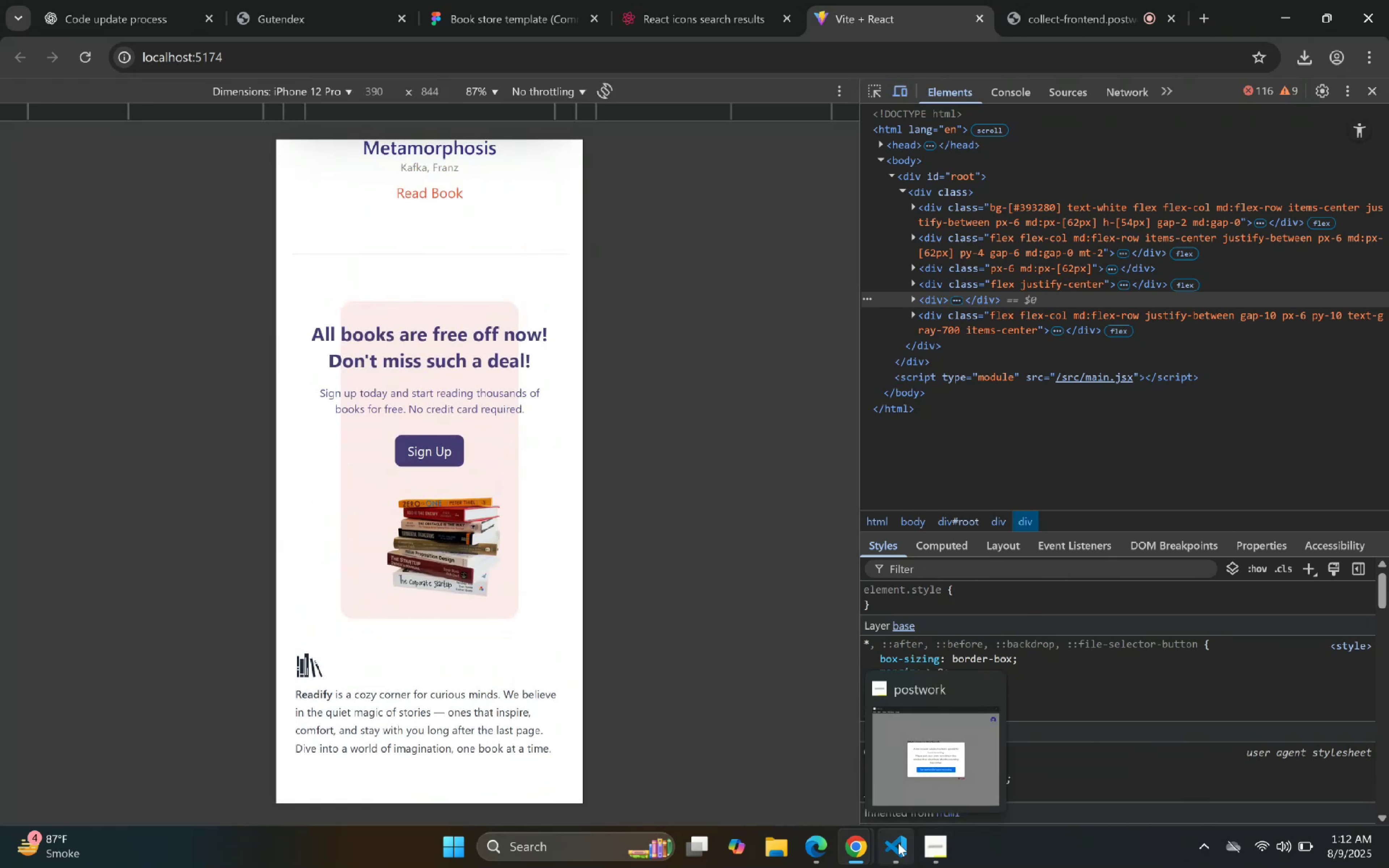 
left_click([892, 847])
 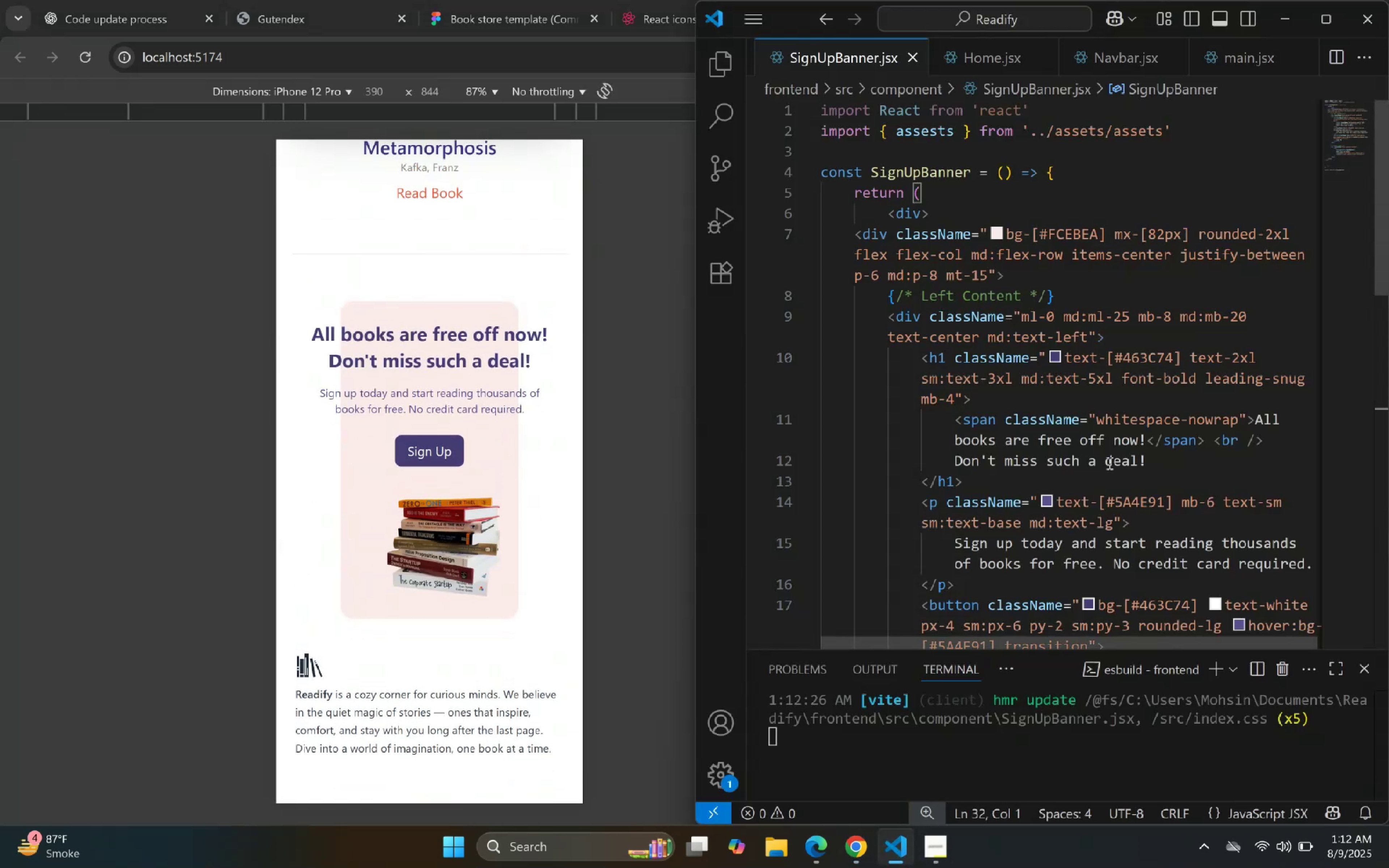 
scroll: coordinate [1059, 391], scroll_direction: down, amount: 2.0
 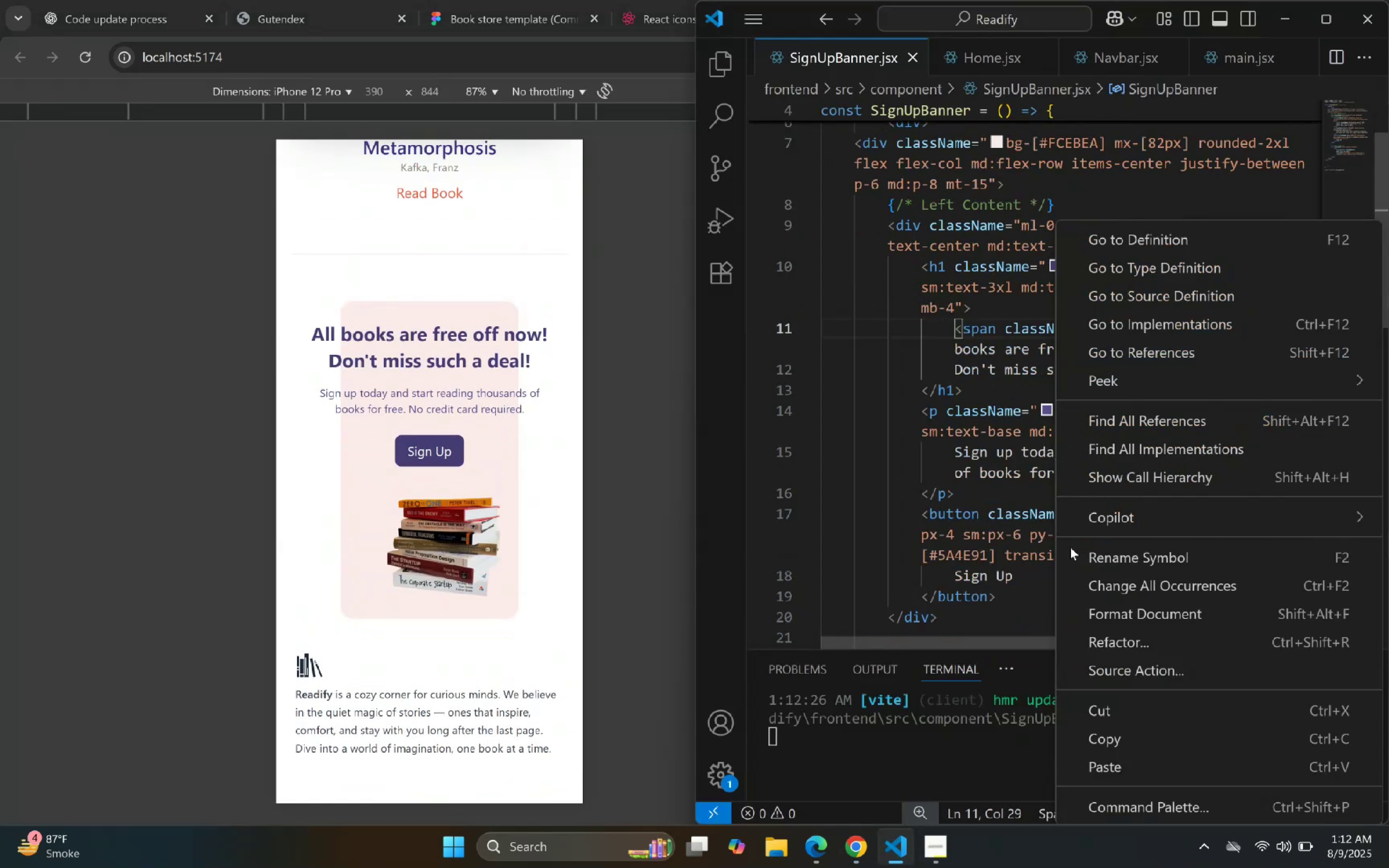 
left_click([1129, 618])
 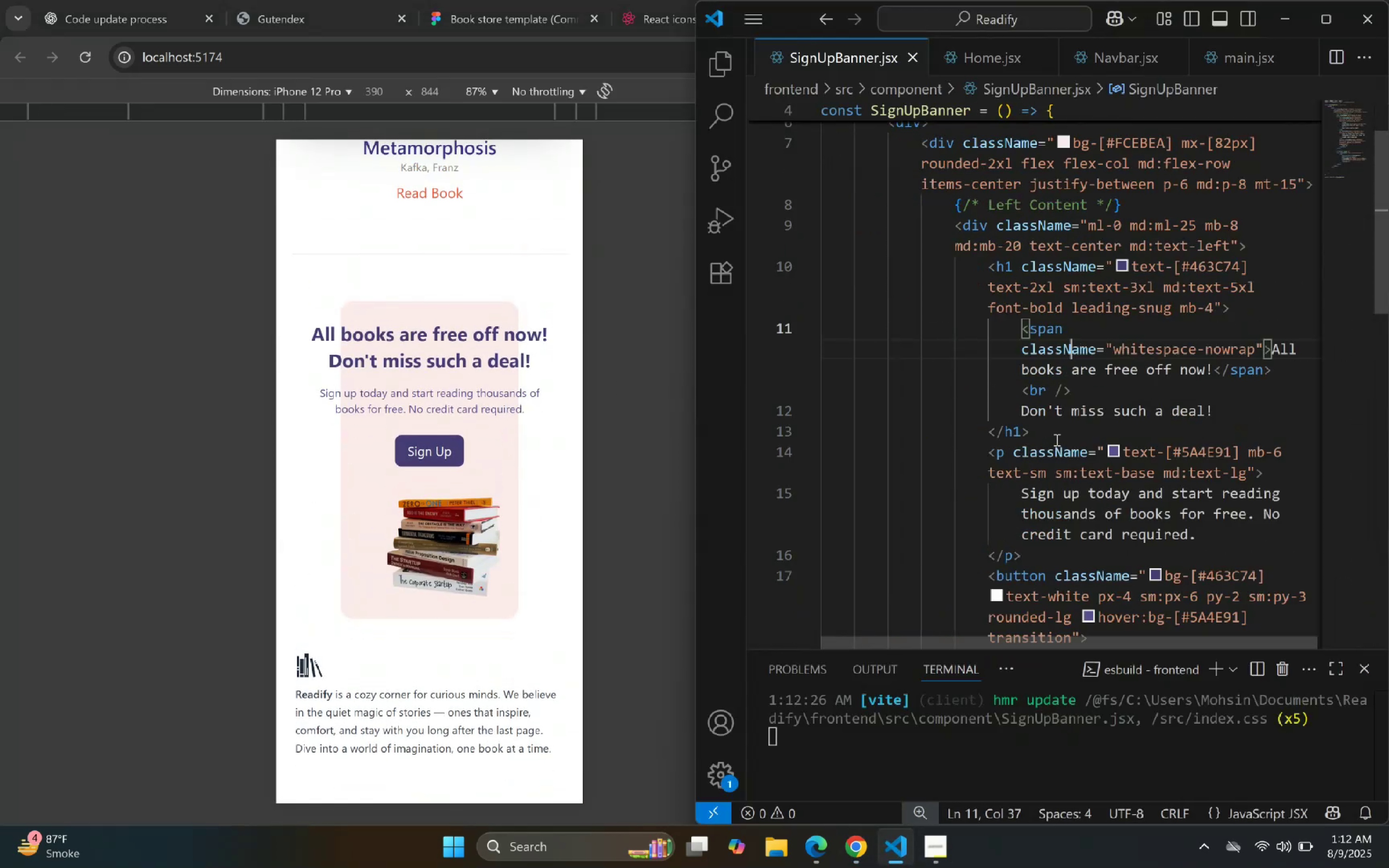 
scroll: coordinate [1038, 418], scroll_direction: up, amount: 1.0
 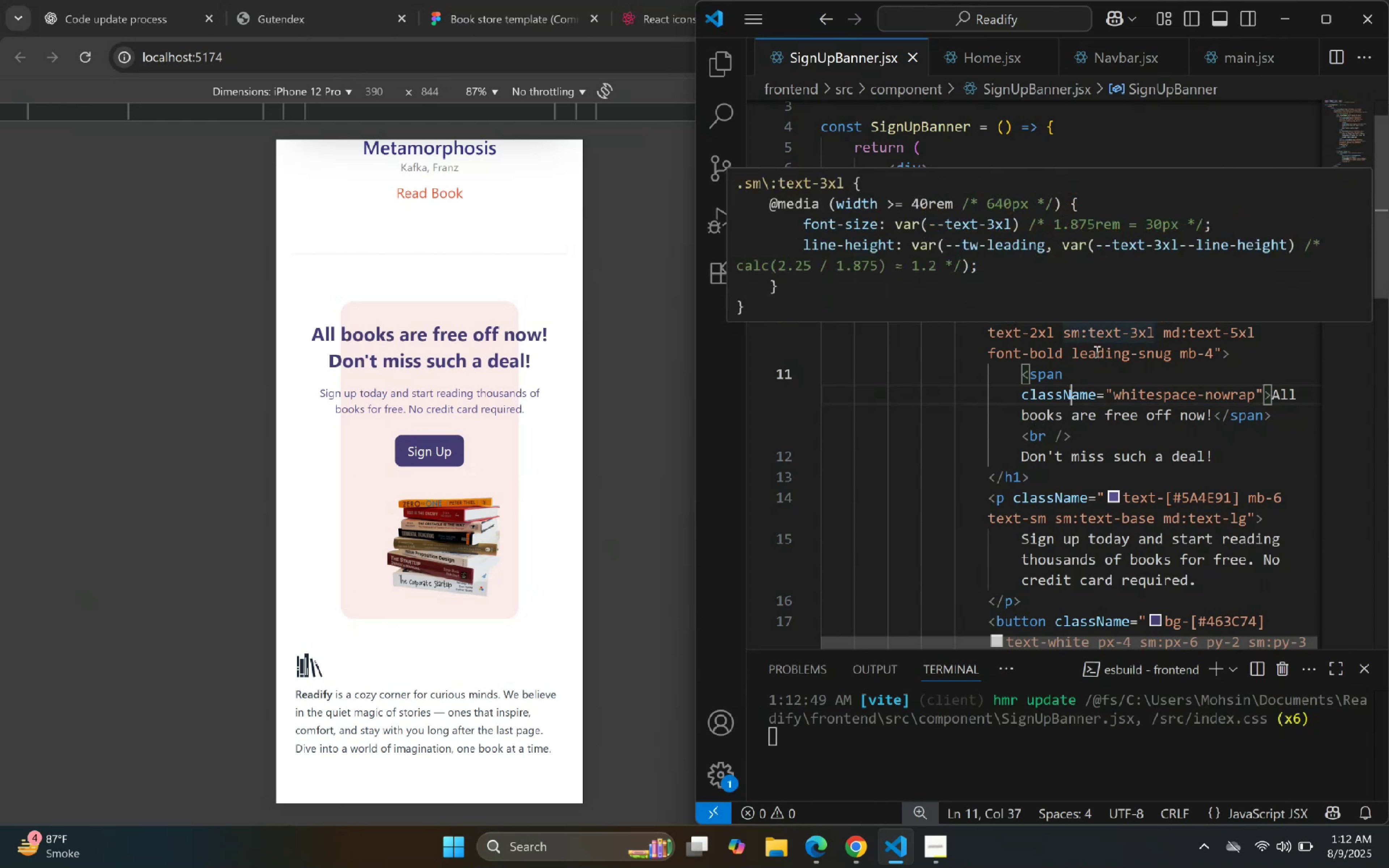 
left_click([1172, 346])
 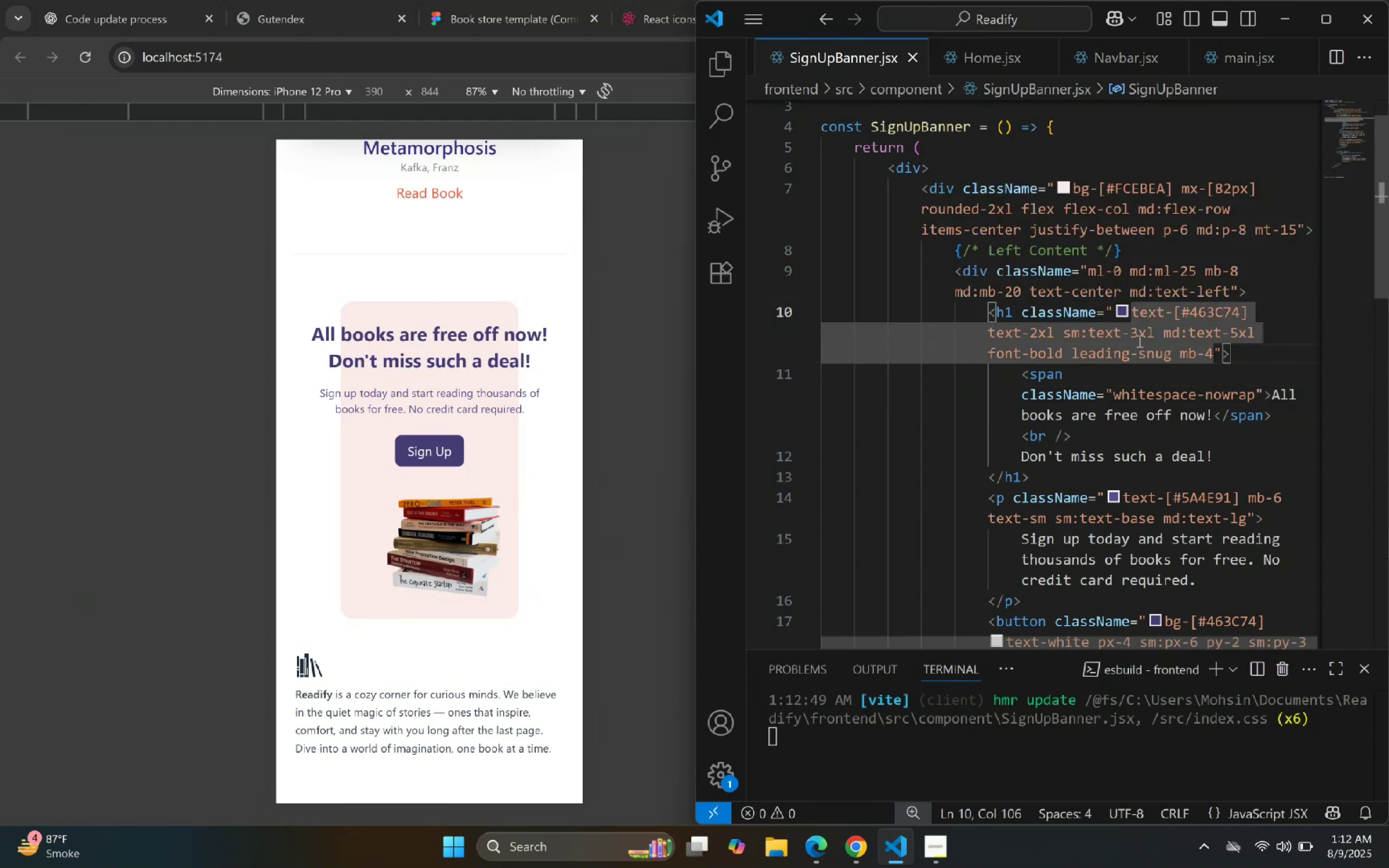 
left_click([1139, 335])
 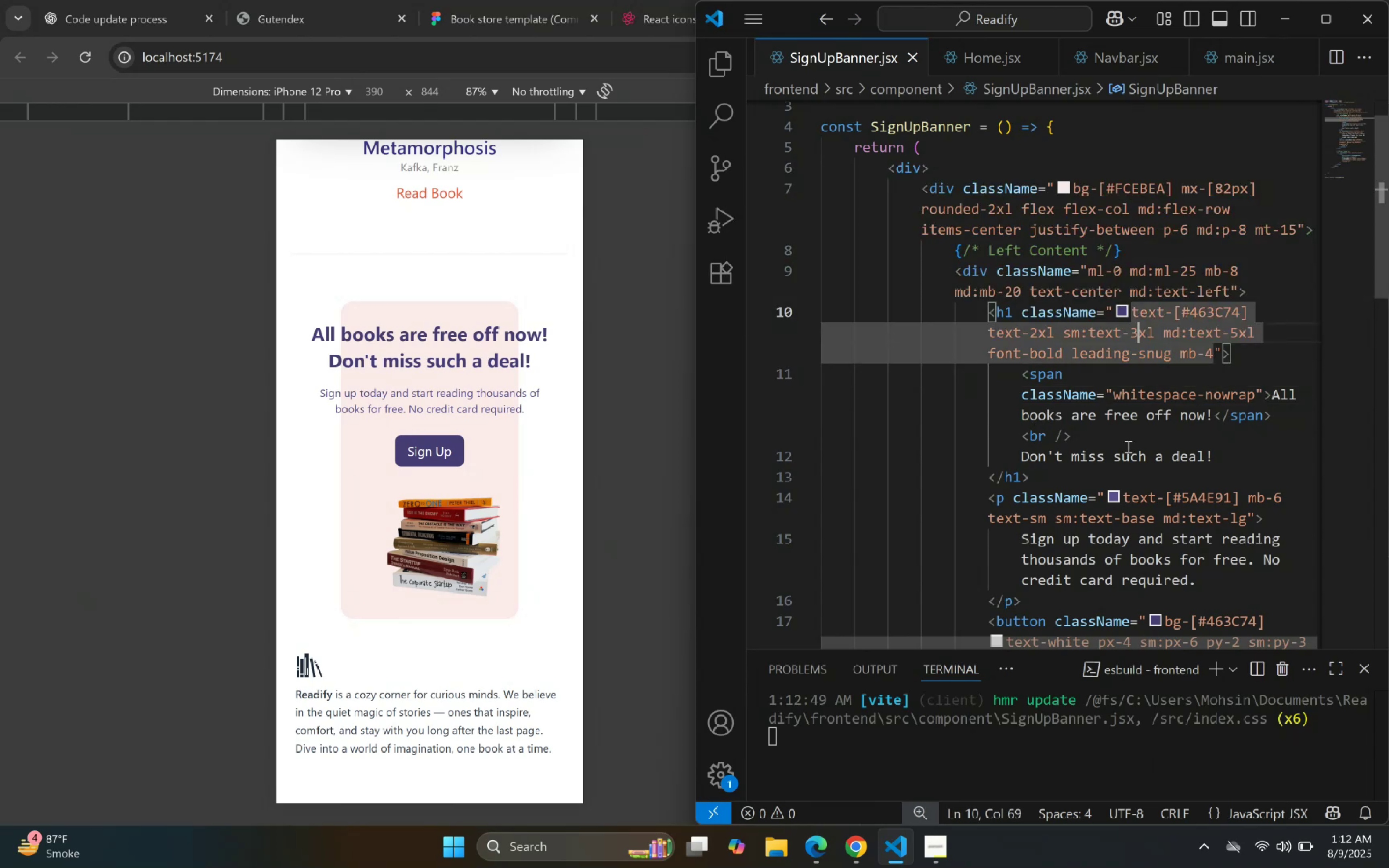 
key(Backspace)
 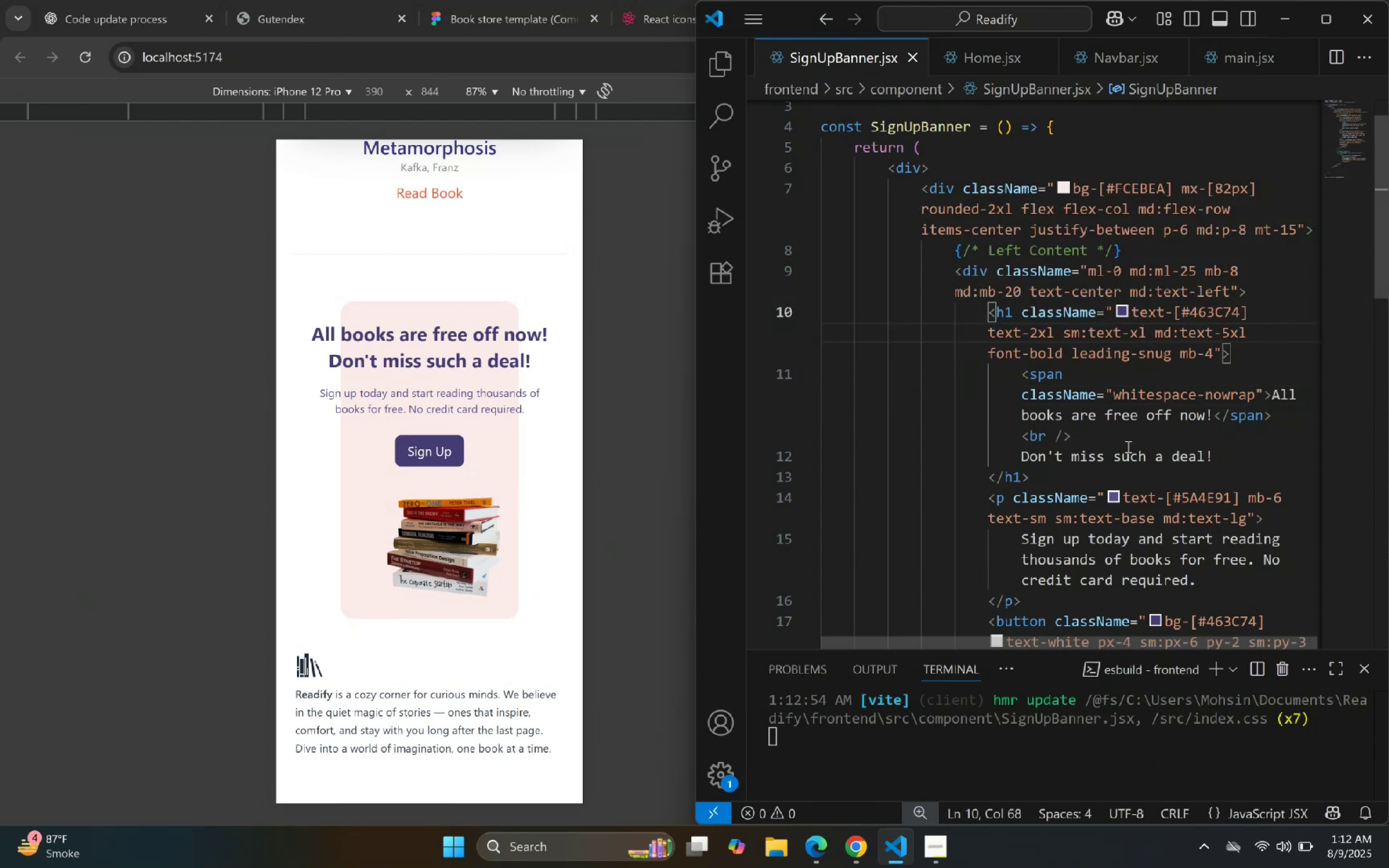 
wait(5.37)
 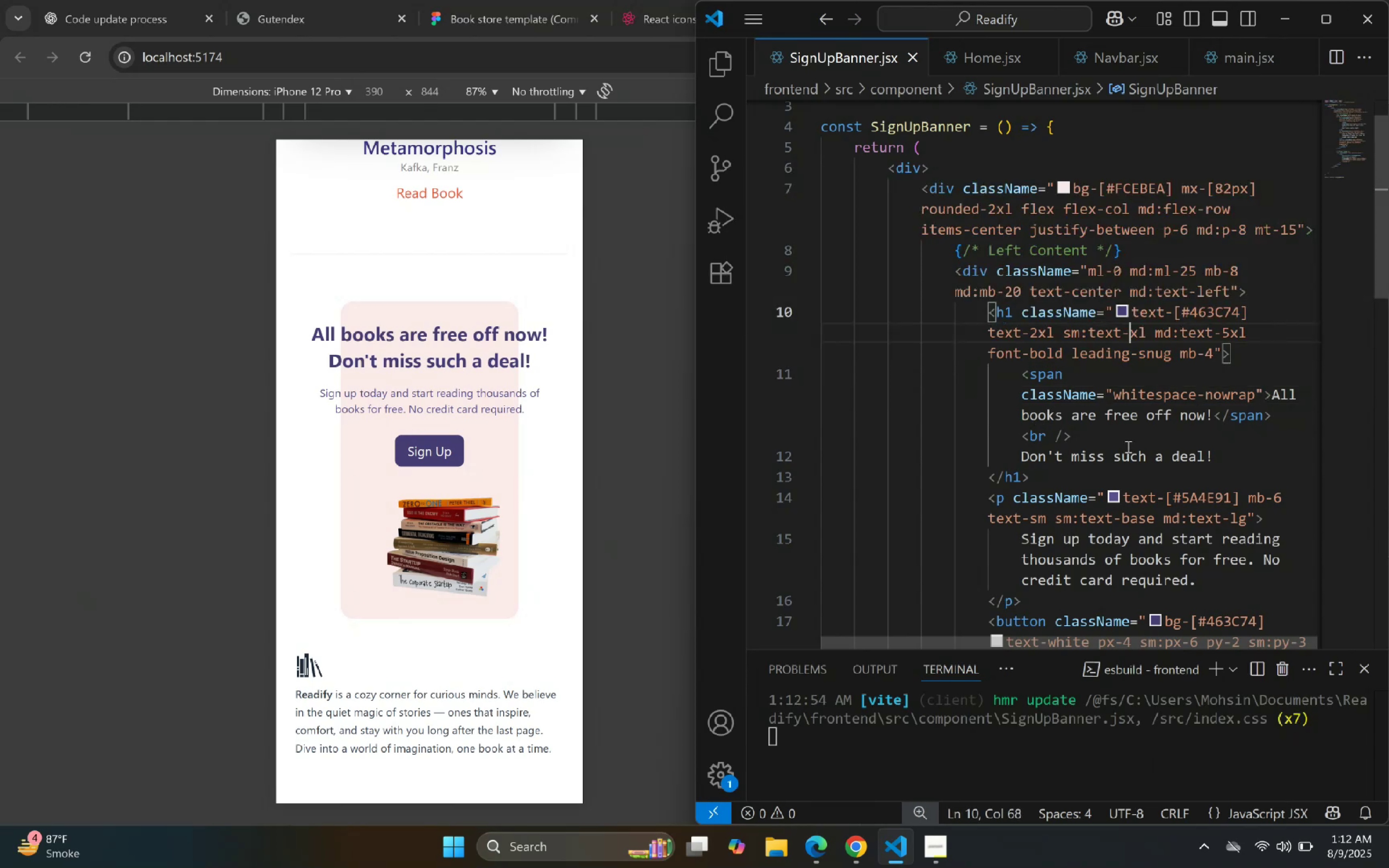 
key(Control+Z)
 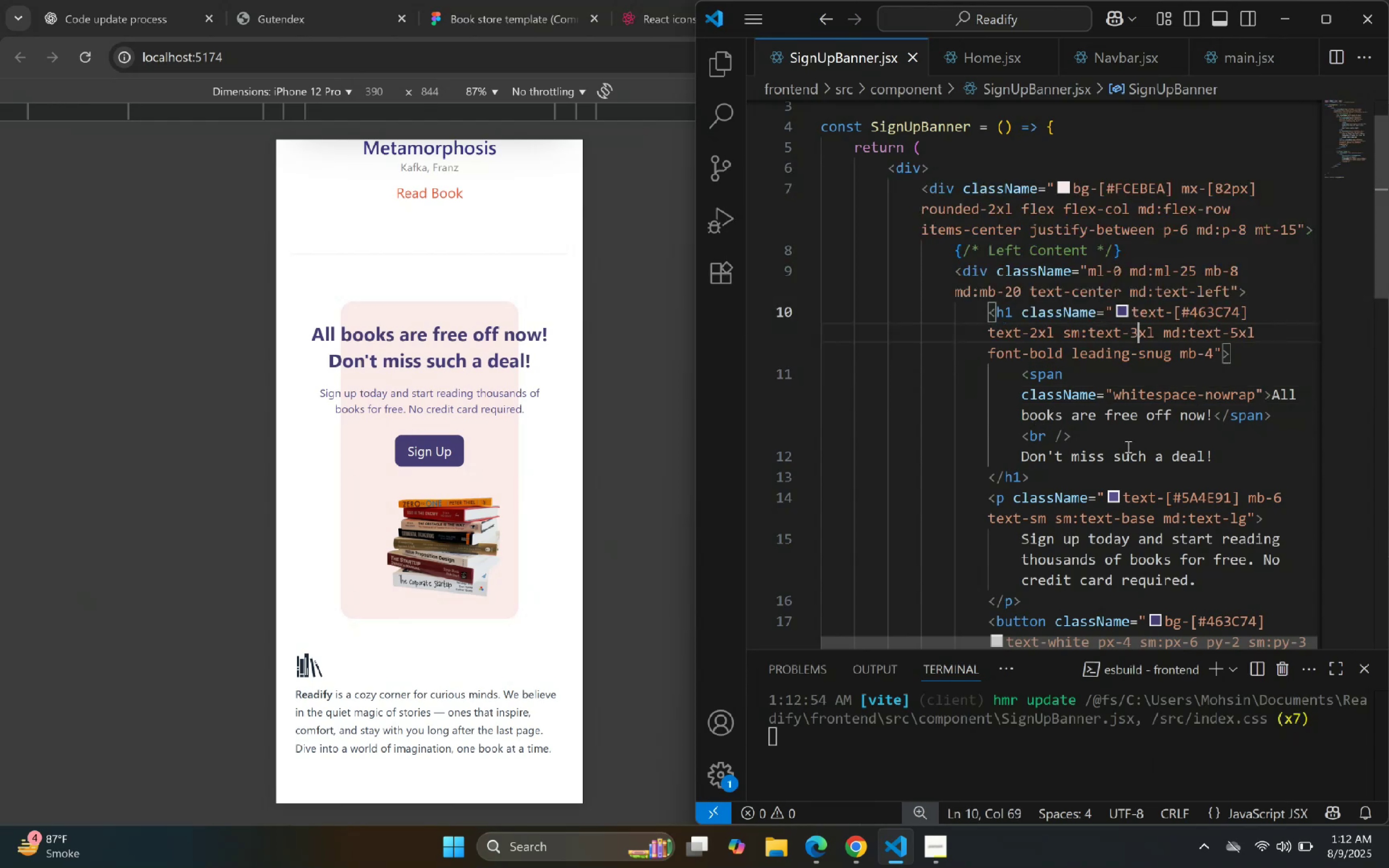 
hold_key(key=ArrowLeft, duration=0.92)
 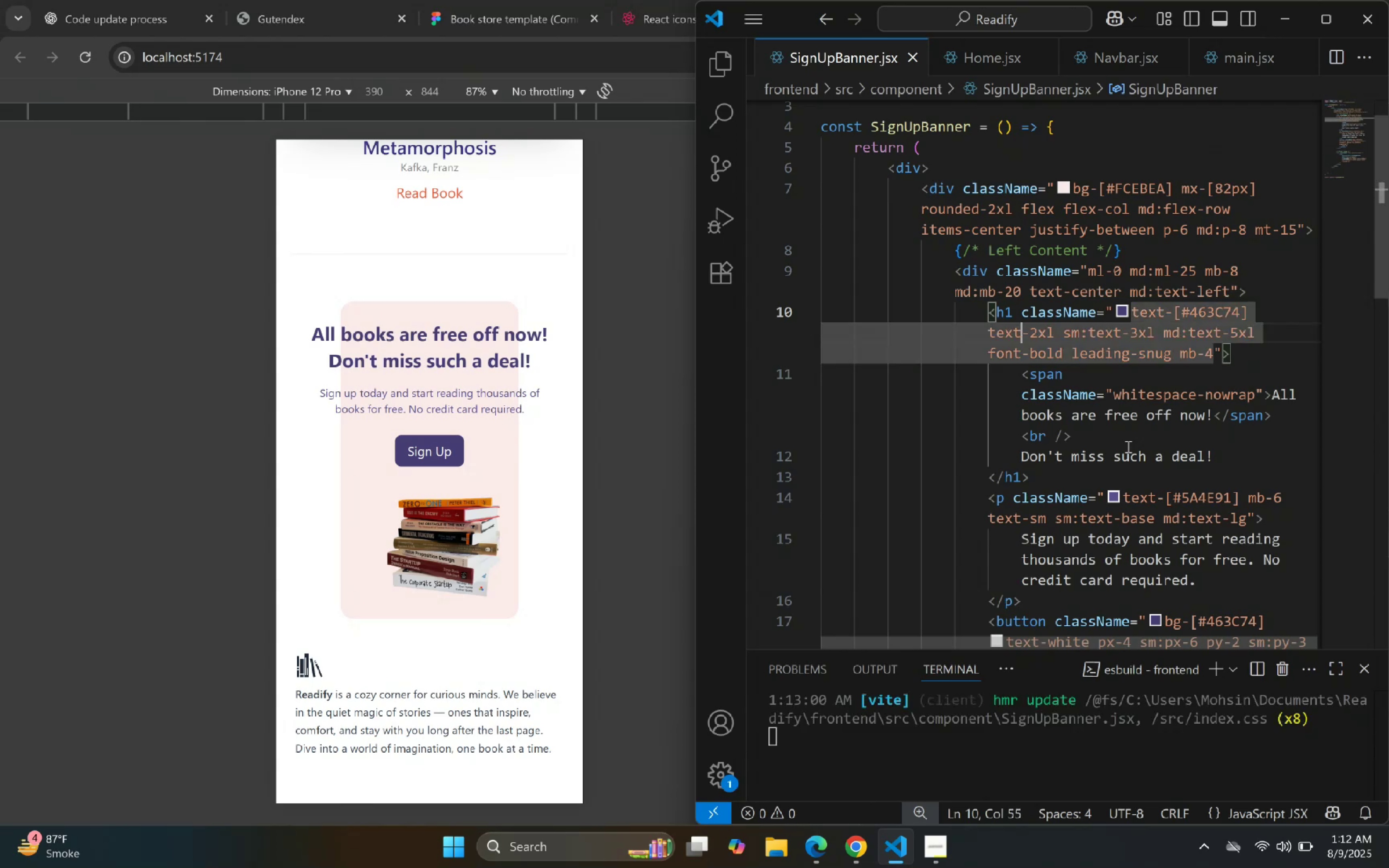 
key(ArrowRight)
 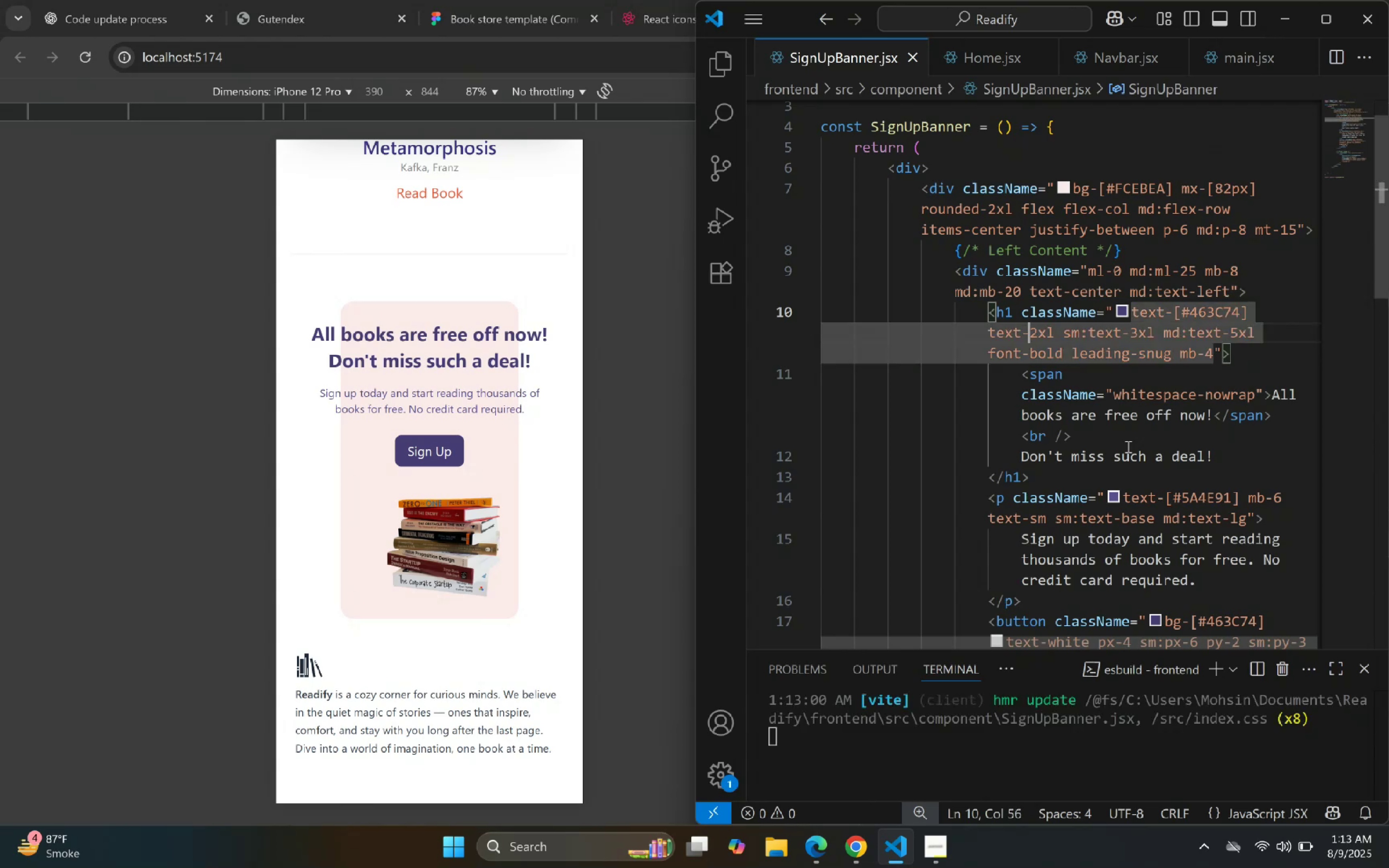 
key(ArrowRight)
 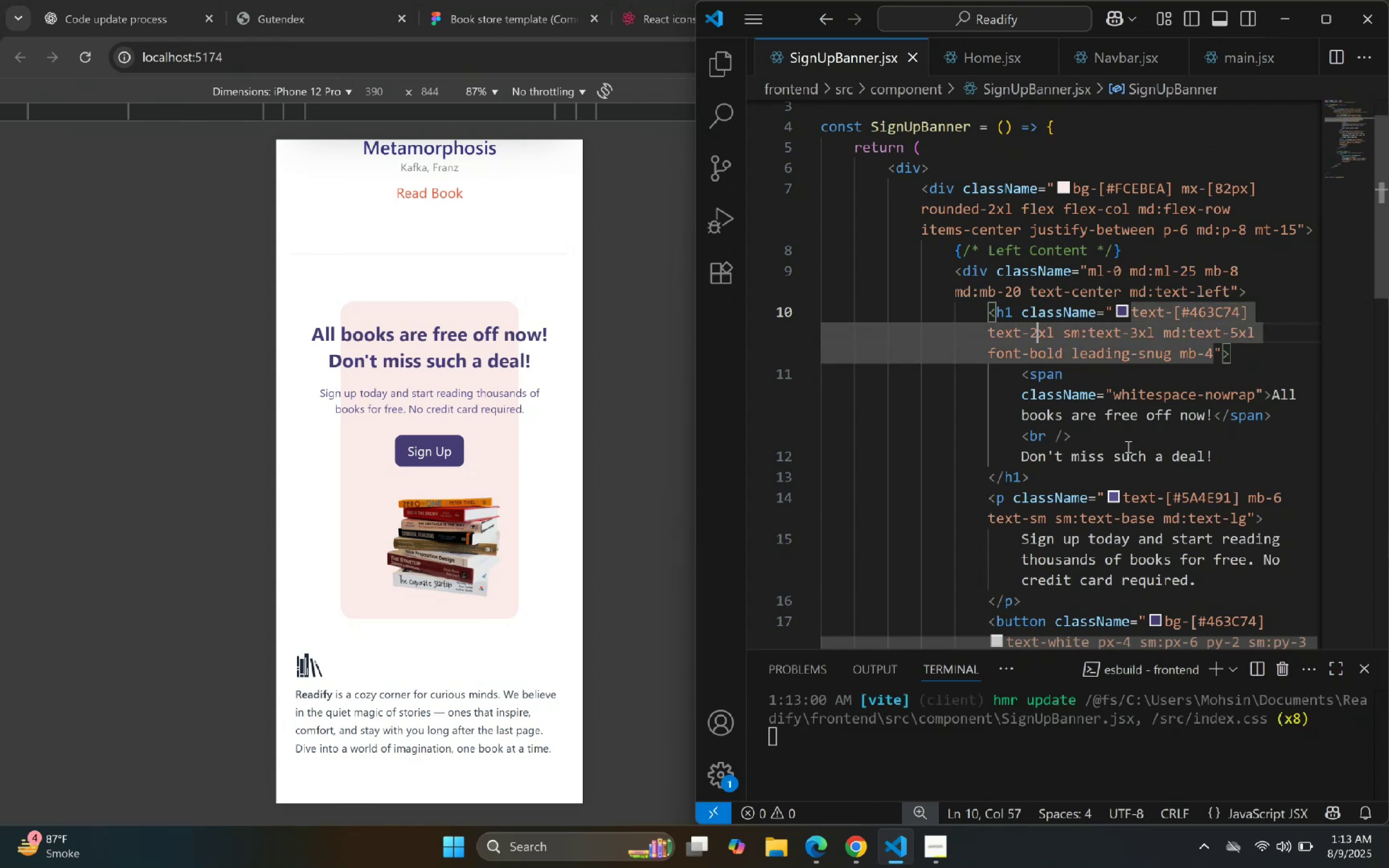 
key(Backspace)
 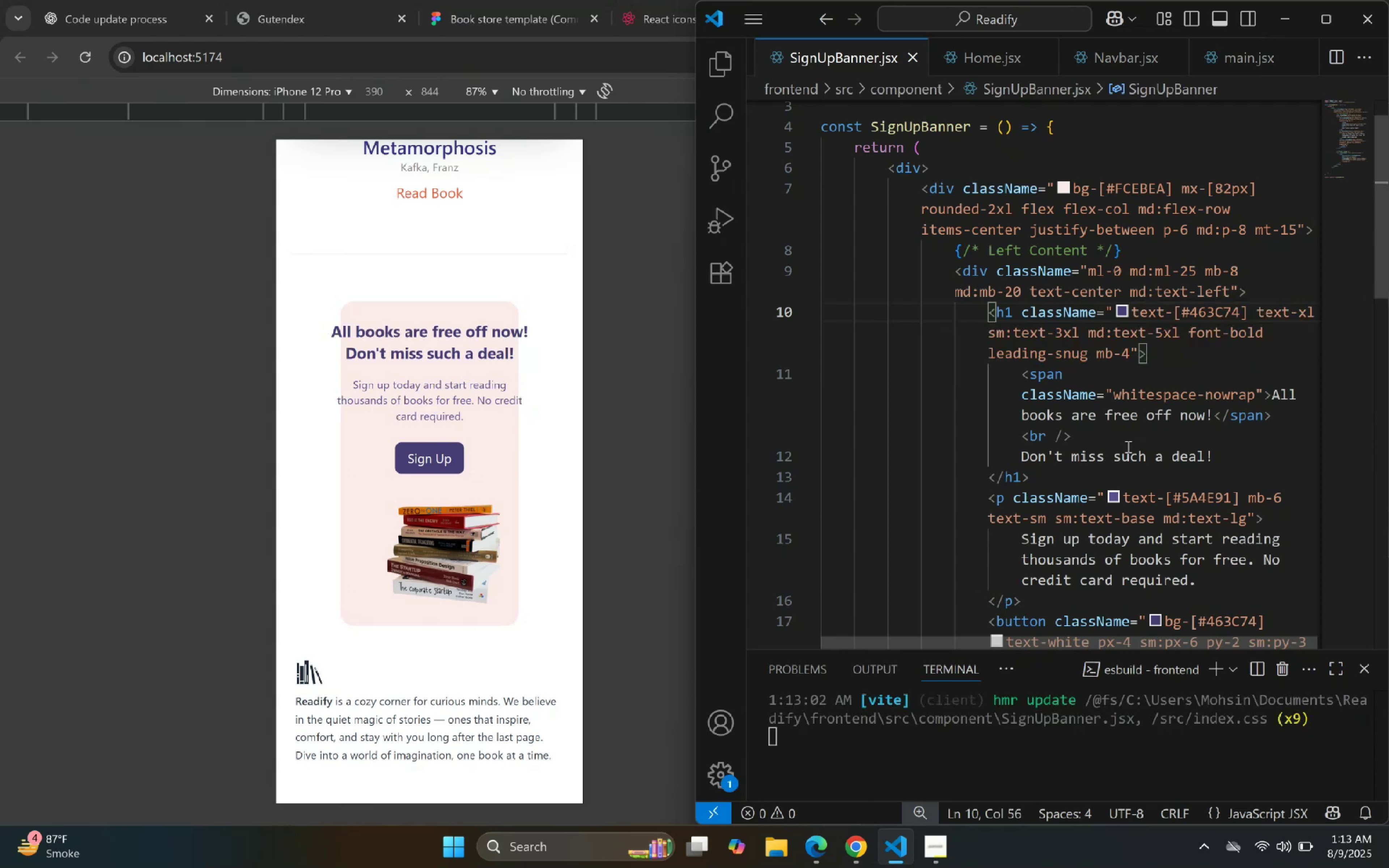 
key(ArrowRight)
 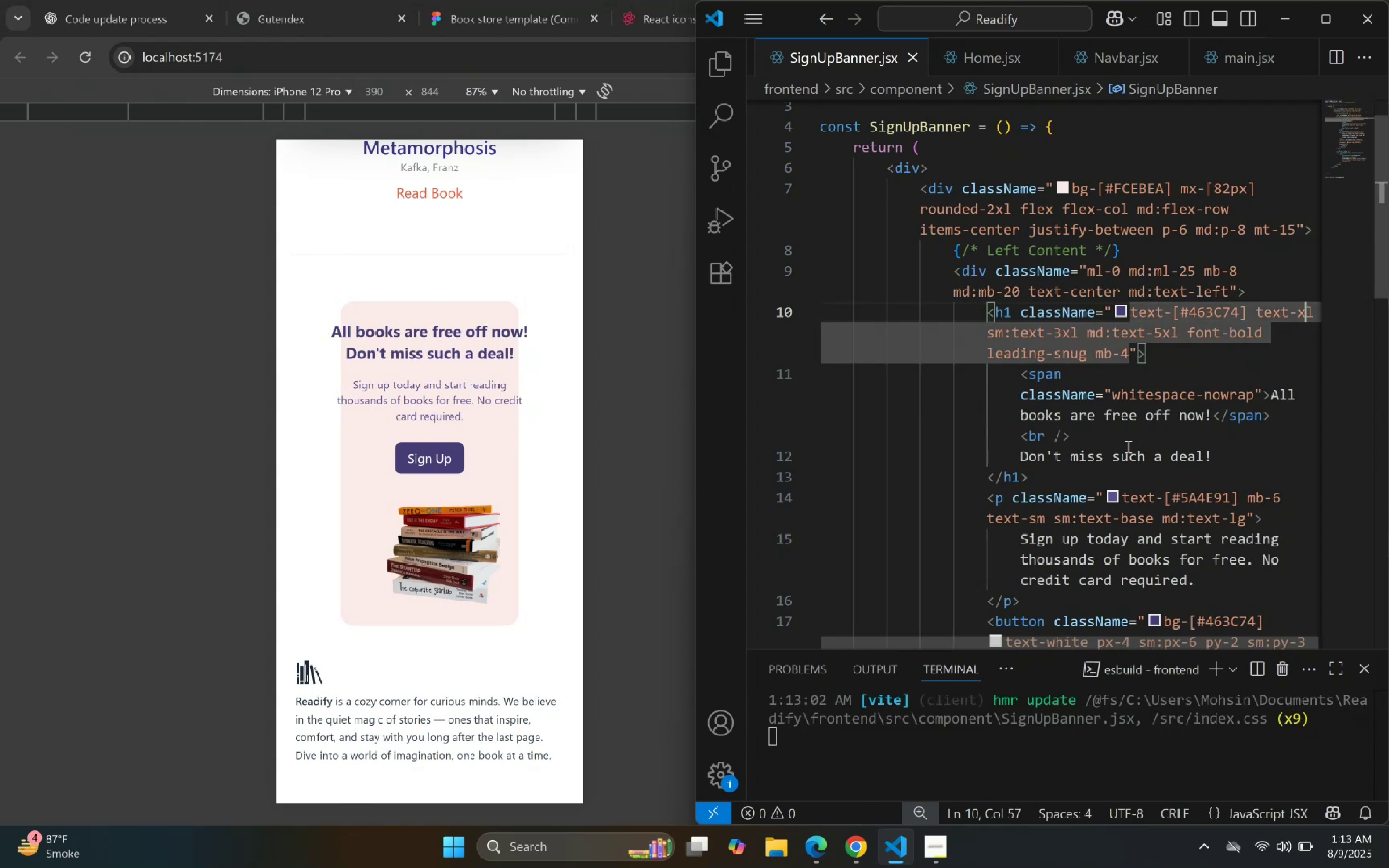 
key(ArrowRight)
 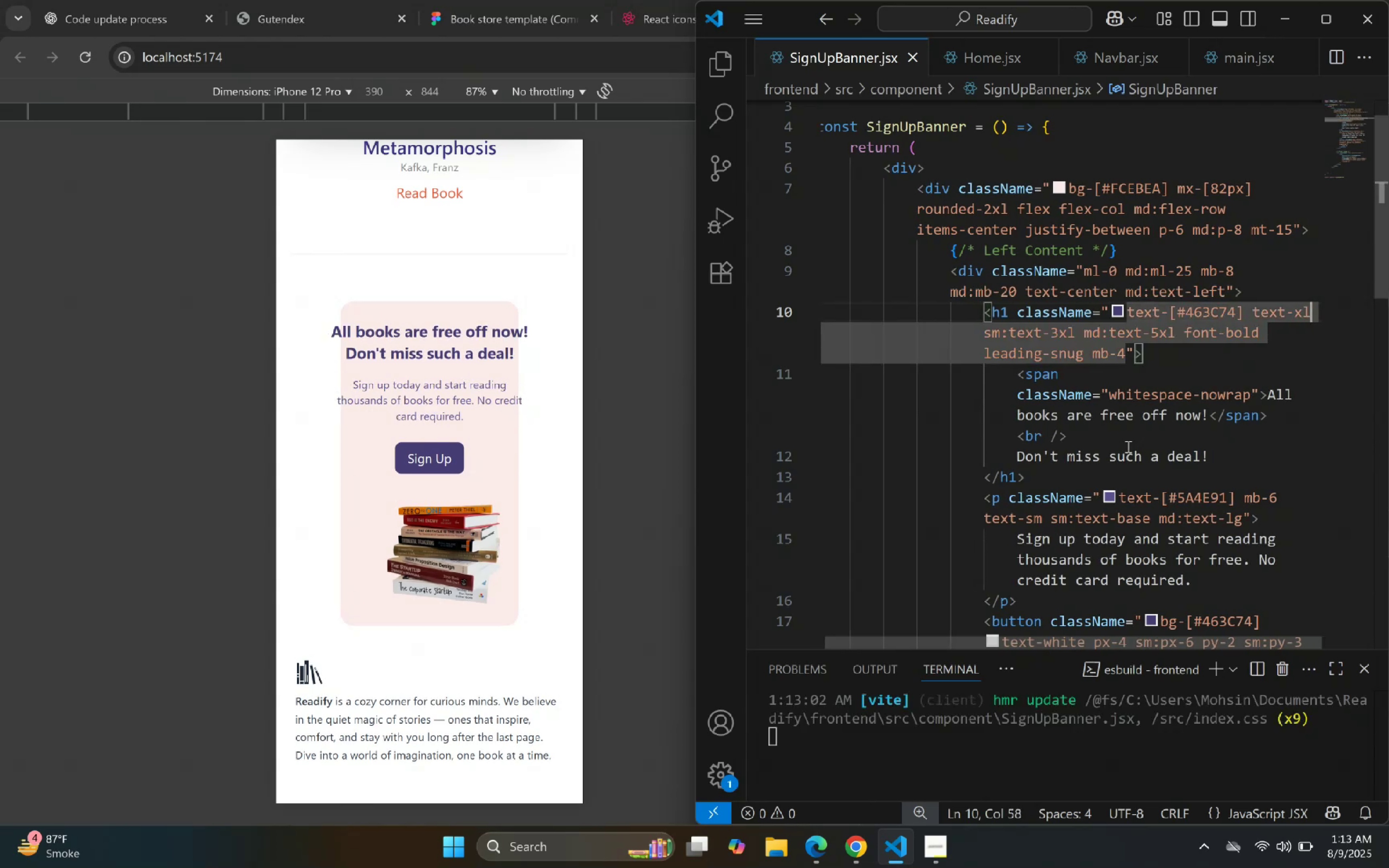 
key(Backspace)
key(Backspace)
type(sm)
 